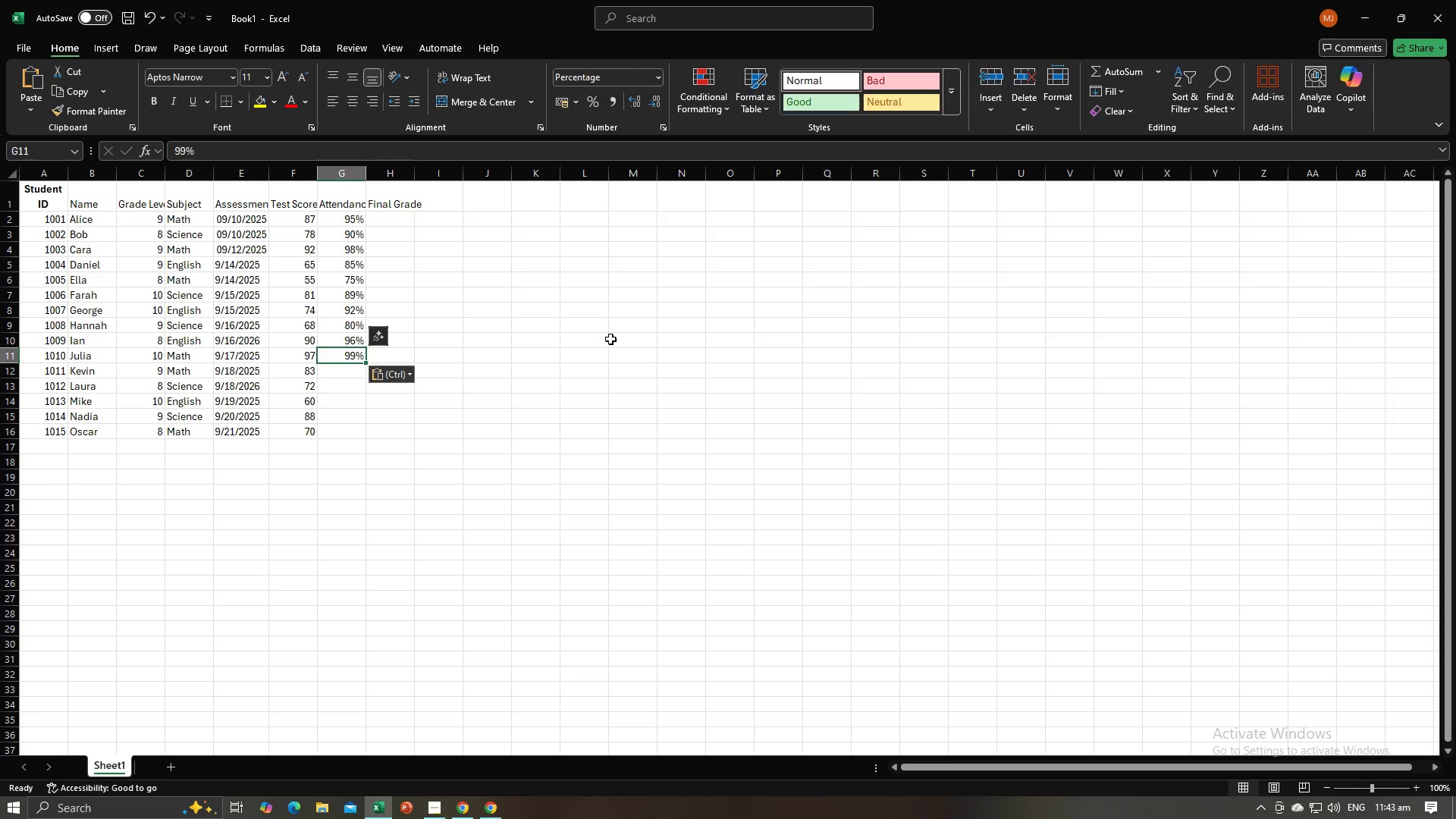 
key(NumpadEnter)
 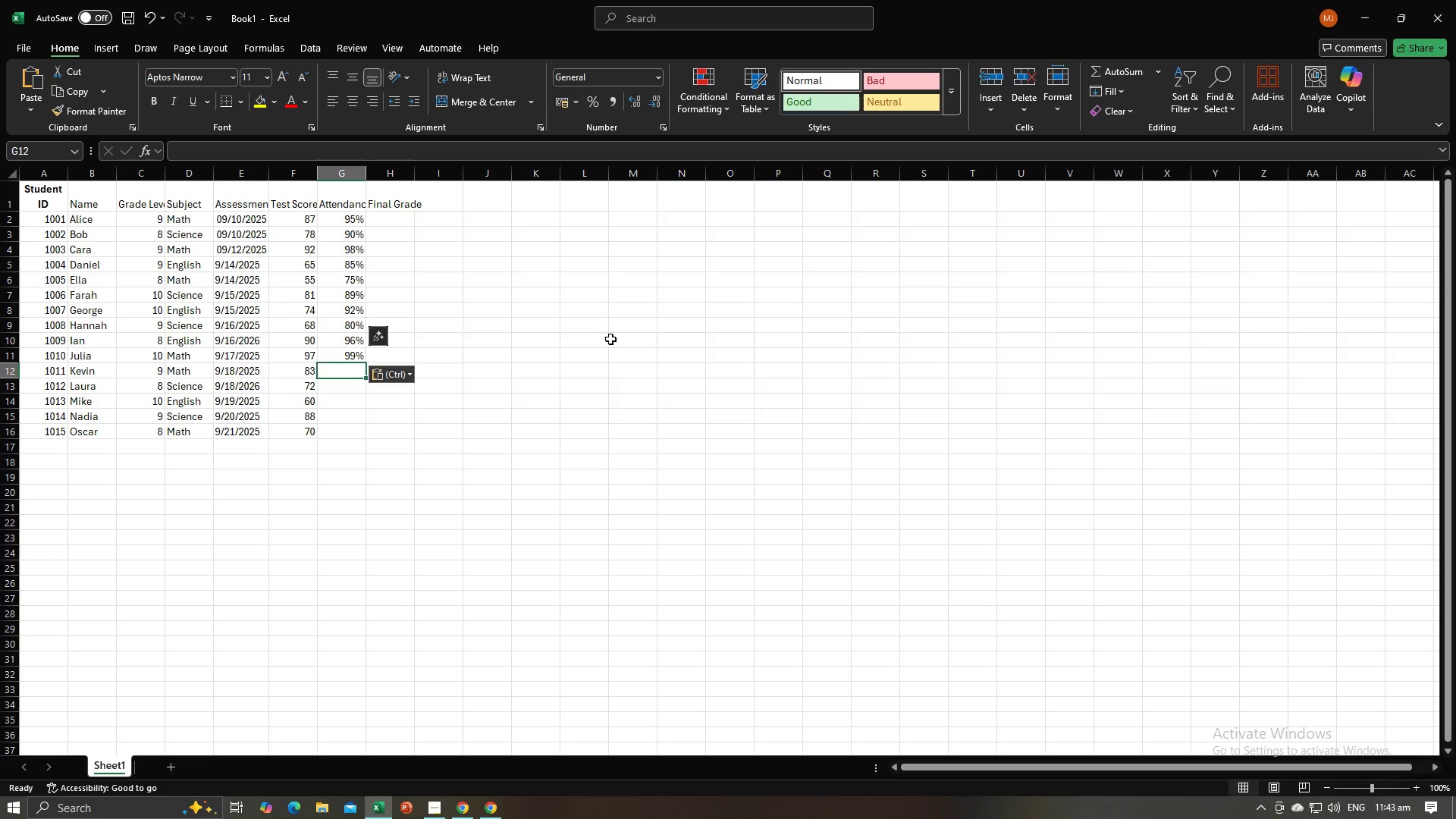 
key(Alt+AltLeft)
 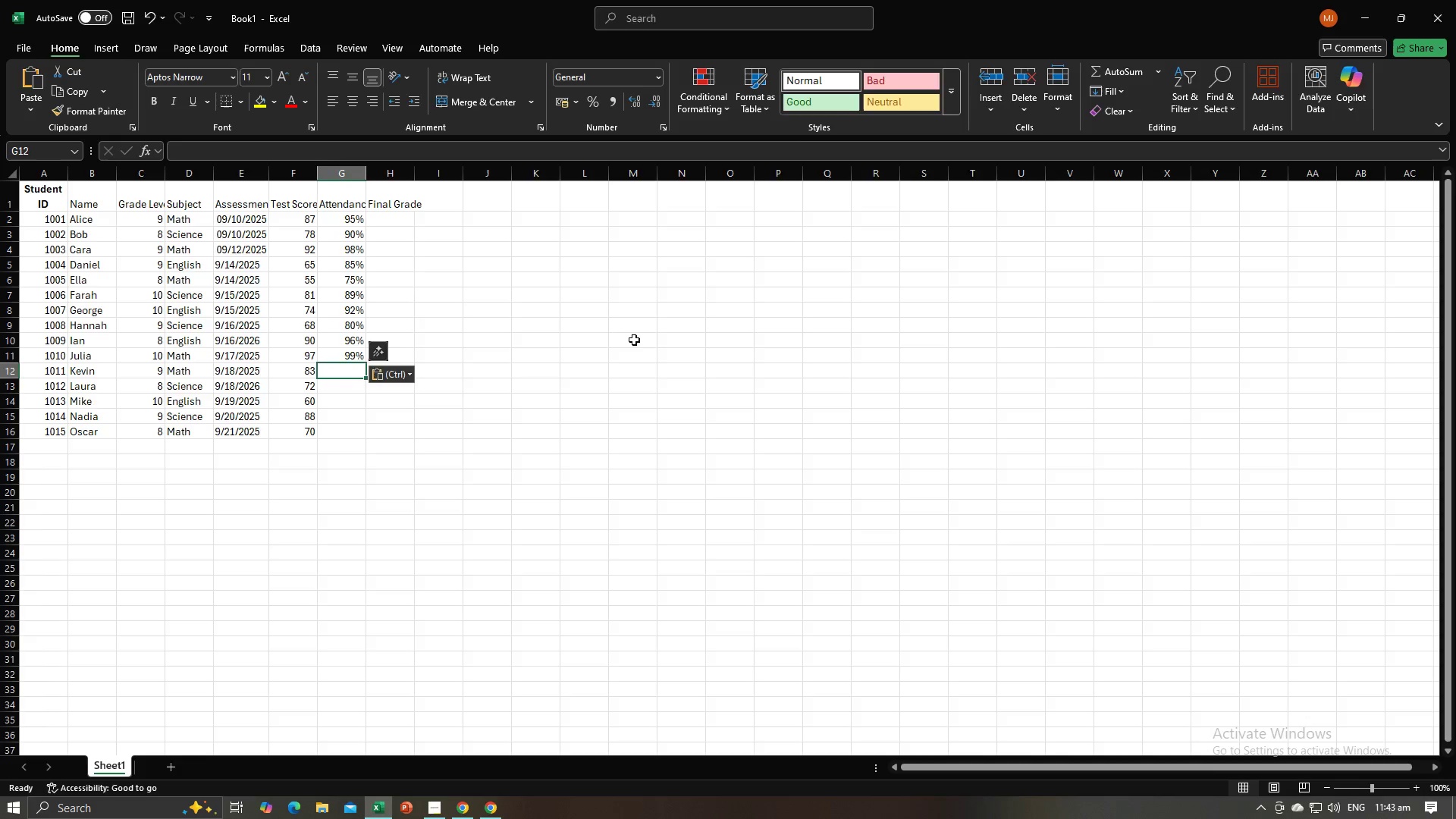 
key(Alt+Tab)
 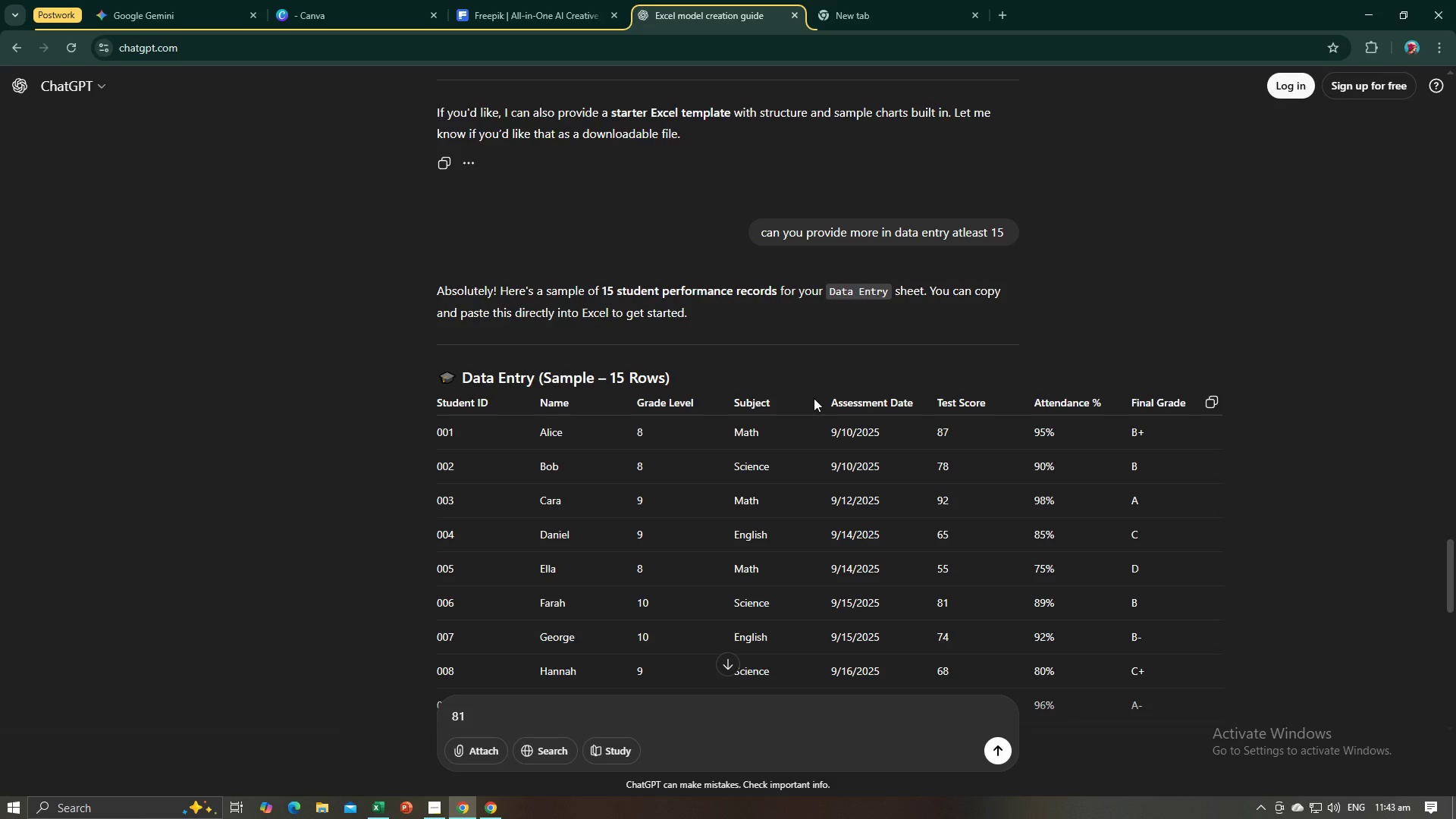 
scroll: coordinate [829, 397], scroll_direction: down, amount: 6.0
 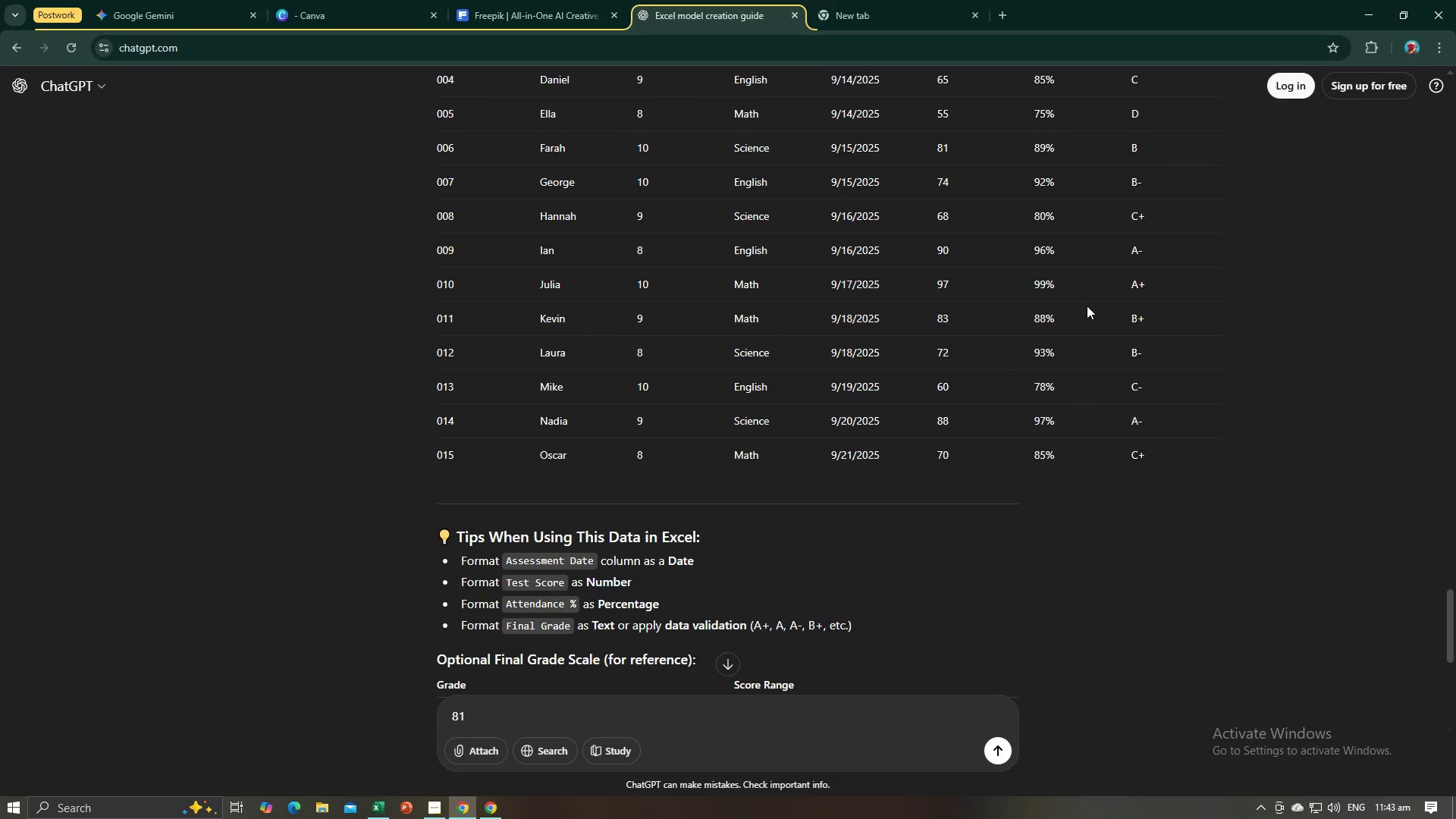 
left_click_drag(start_coordinate=[1062, 321], to_coordinate=[1035, 321])
 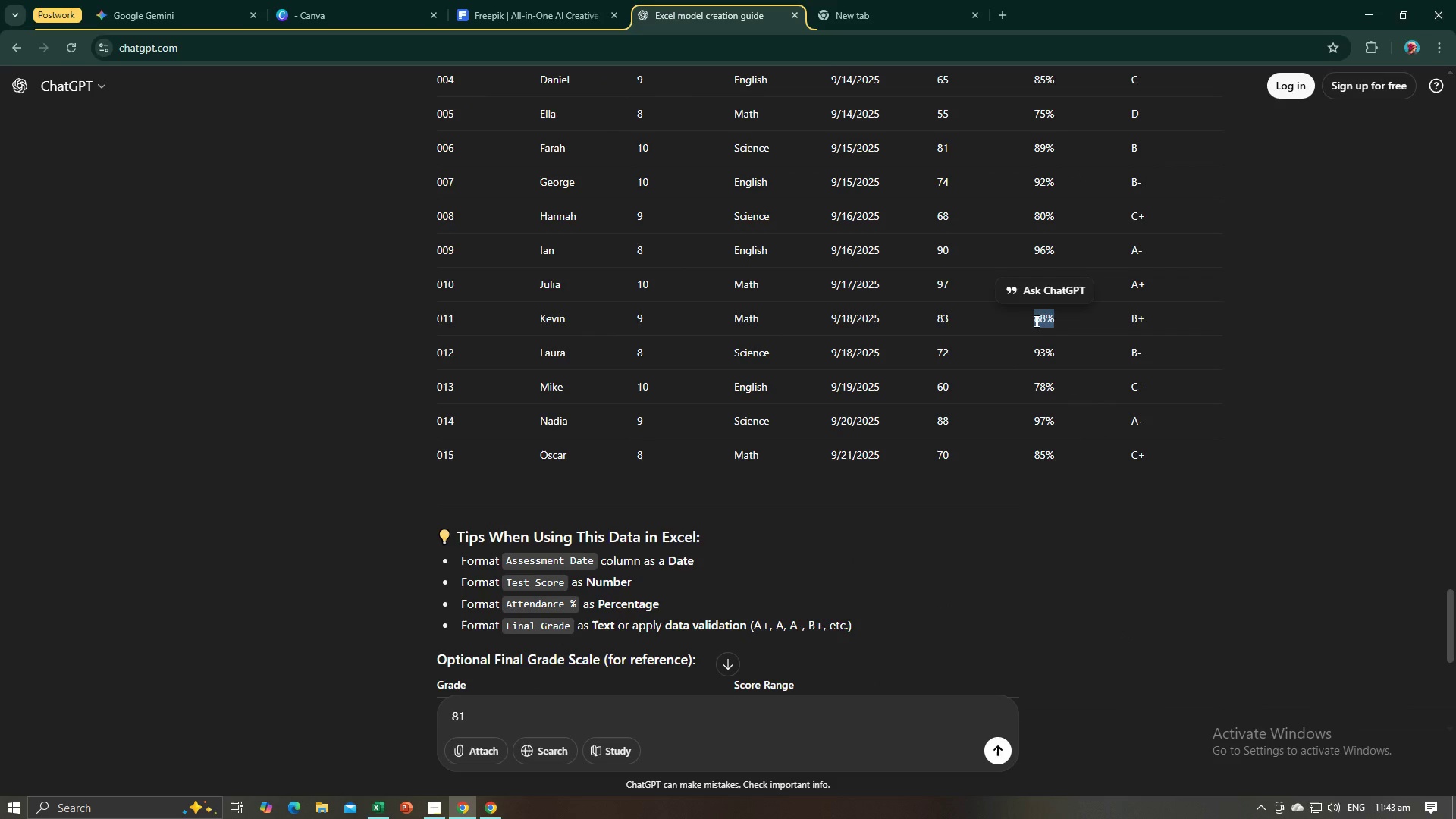 
key(Control+C)
 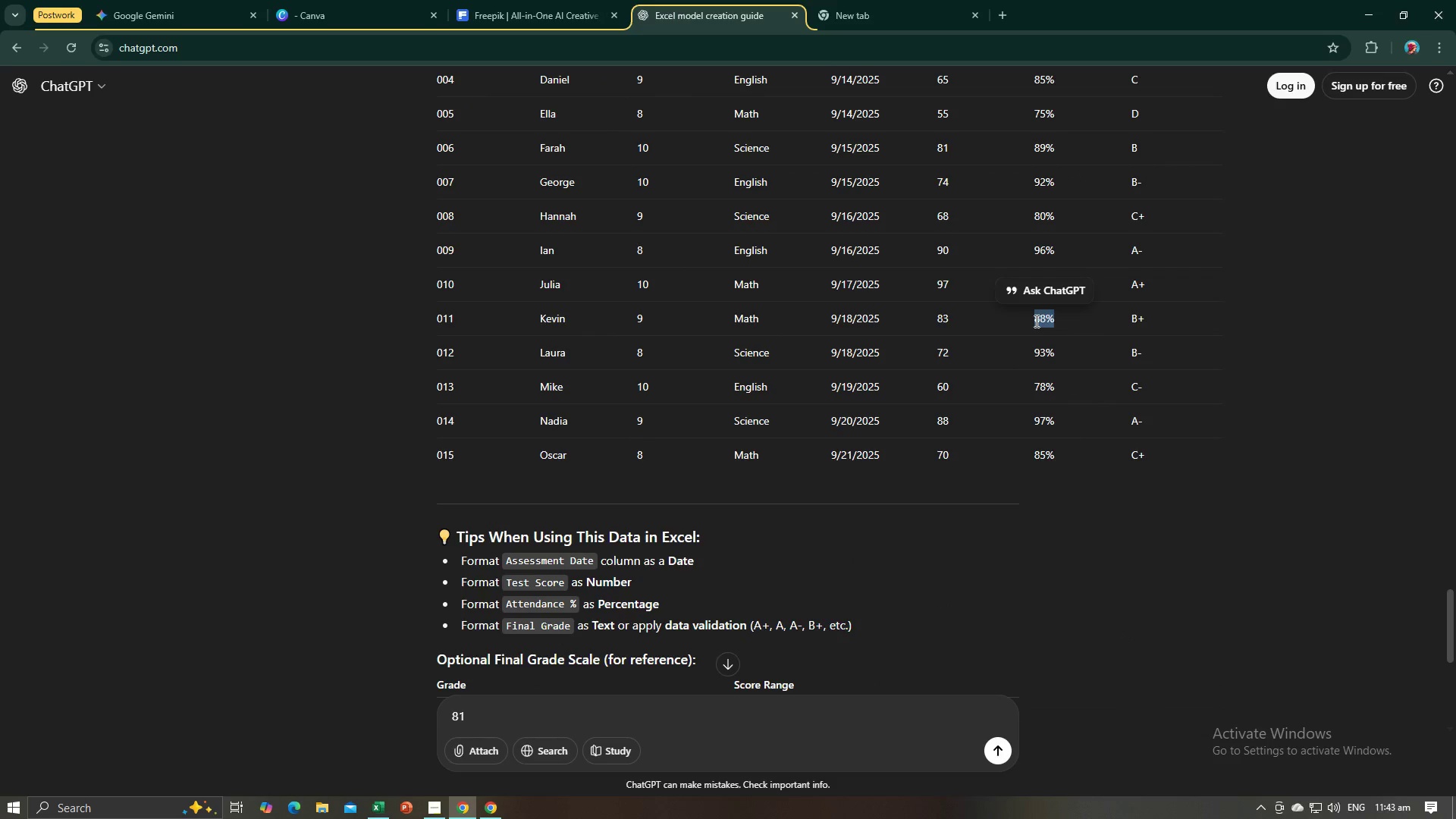 
key(Control+C)
 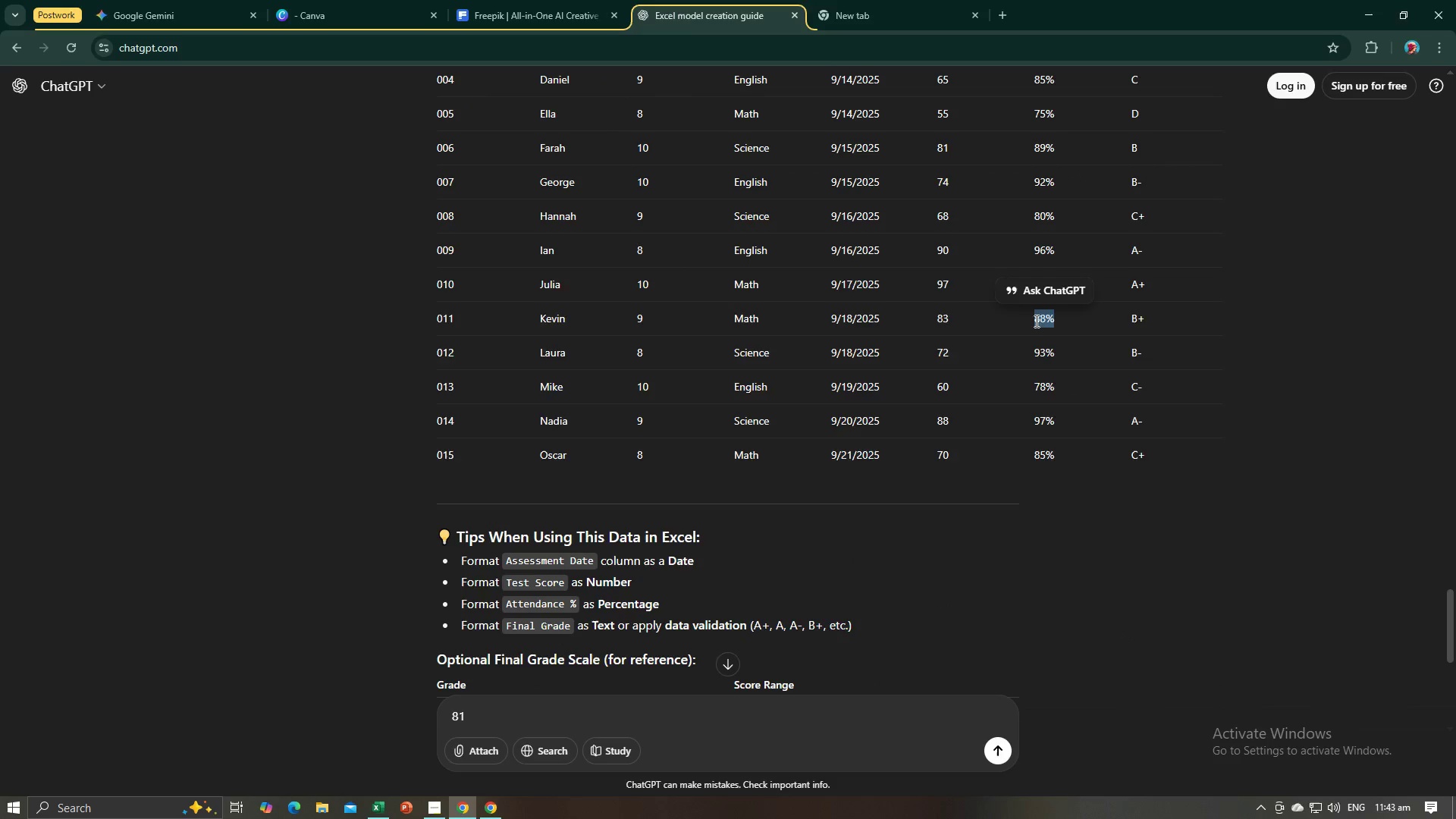 
key(Alt+AltLeft)
 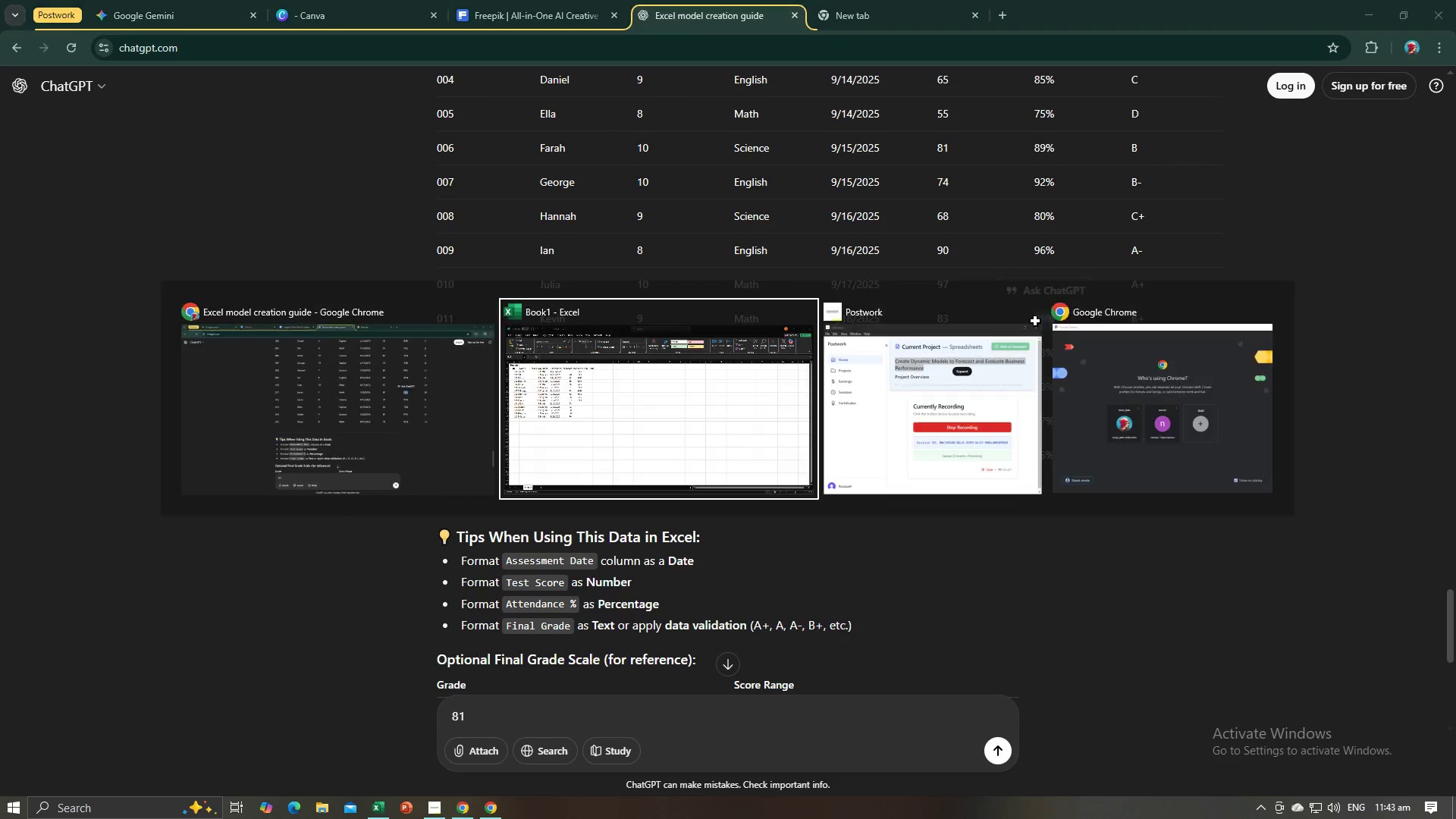 
key(Alt+Tab)
 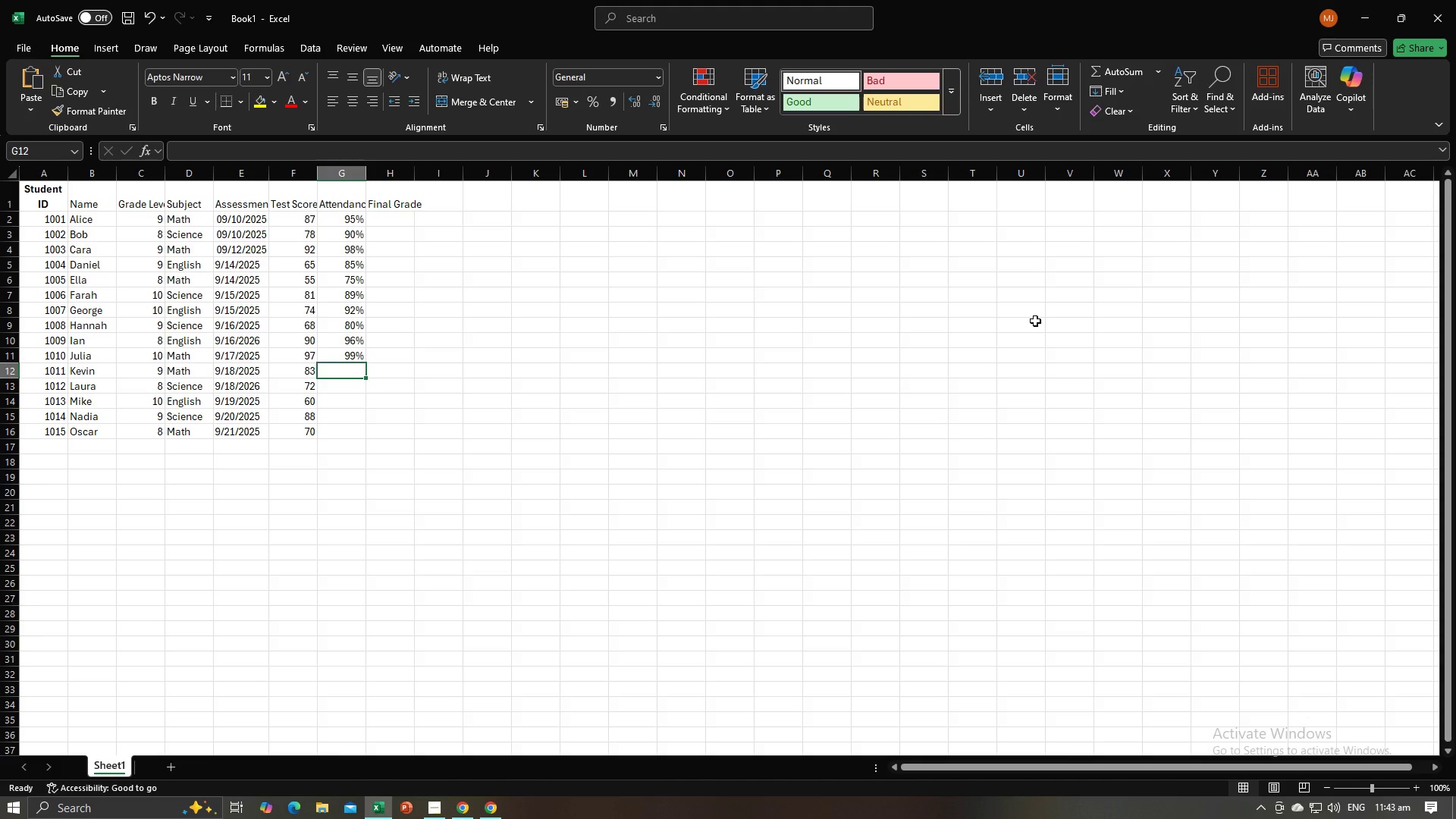 
key(Control+V)
 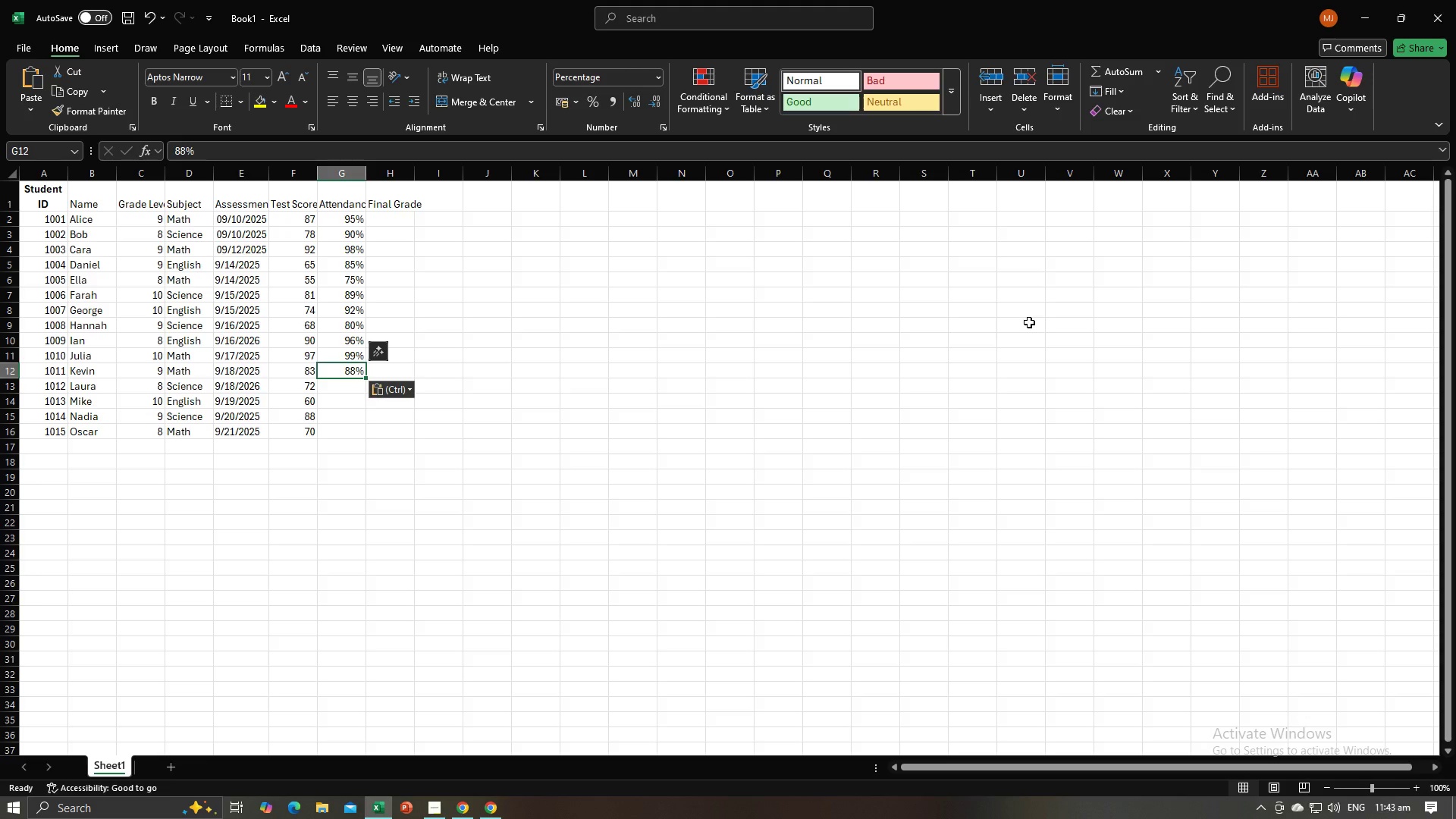 
key(NumpadEnter)
 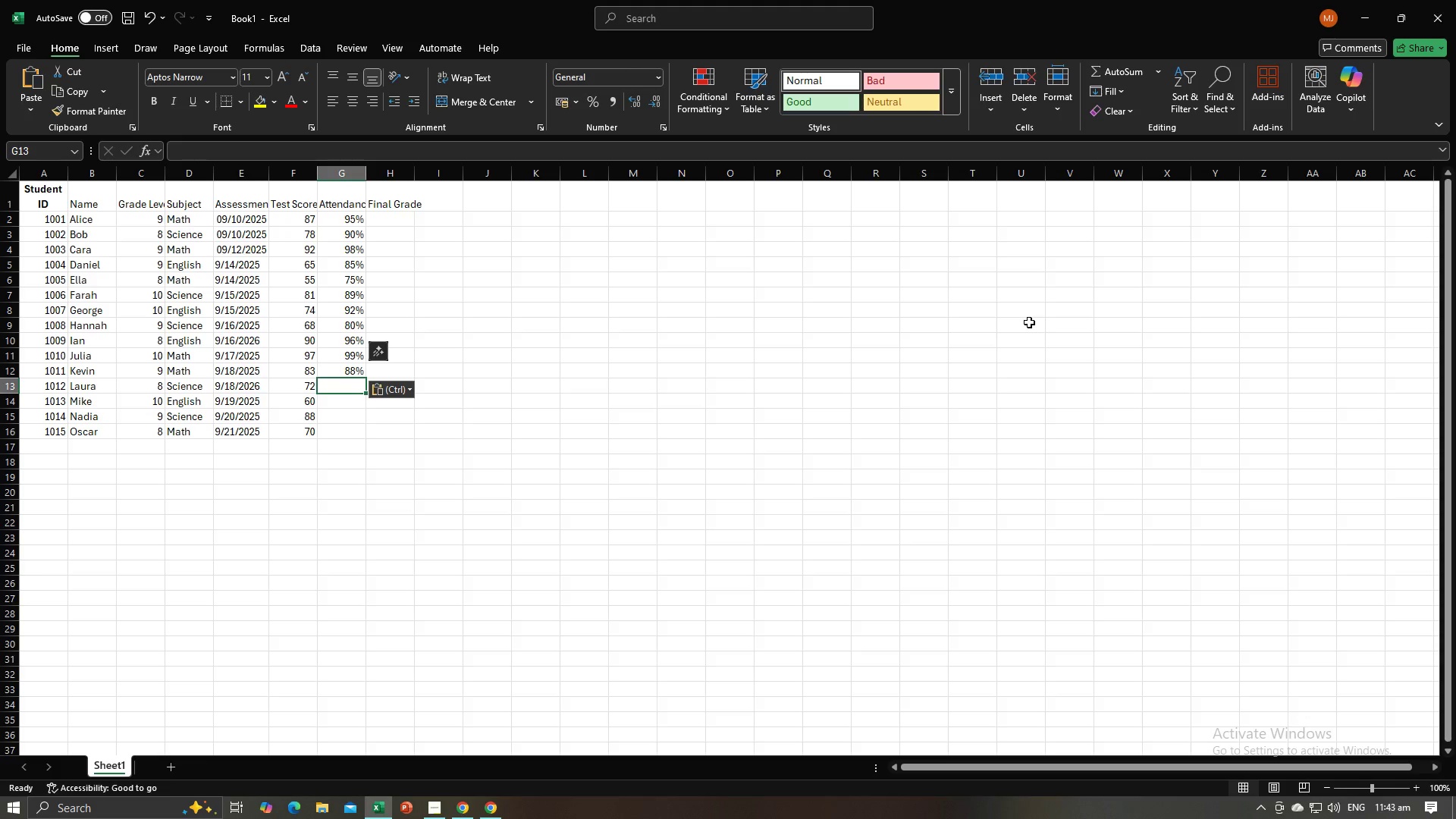 
key(Alt+AltLeft)
 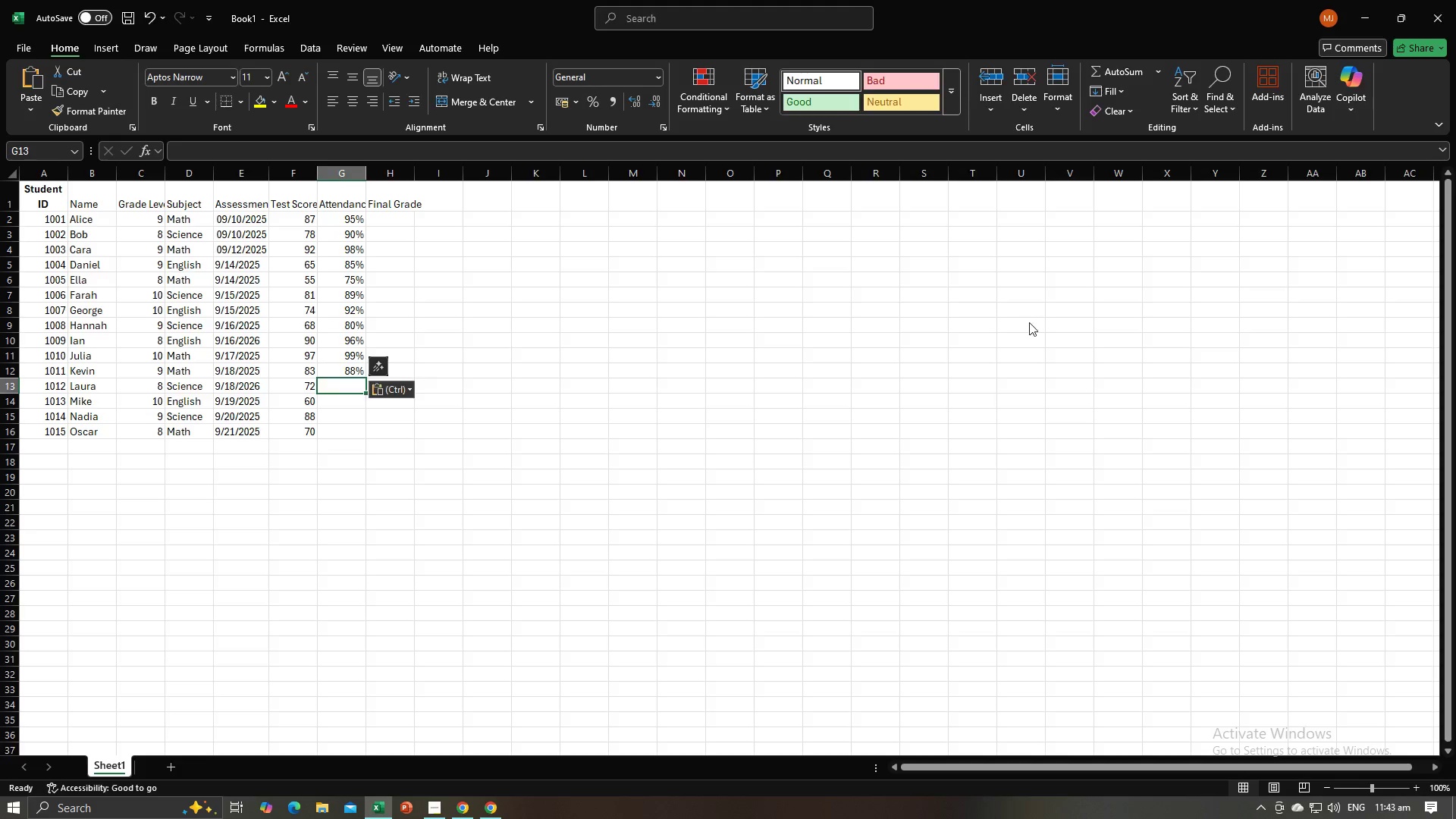 
key(Alt+Tab)
 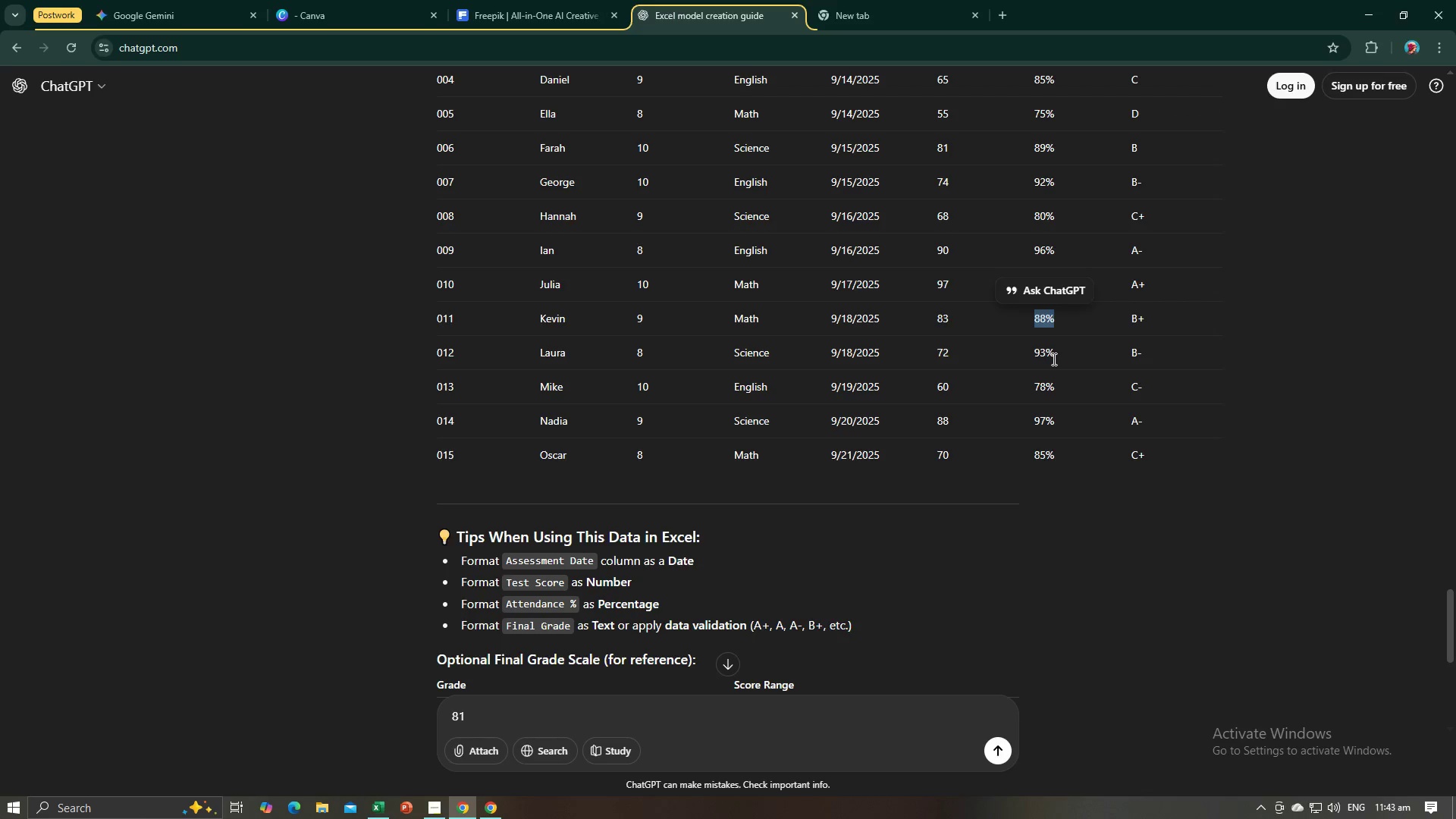 
left_click_drag(start_coordinate=[1055, 358], to_coordinate=[1036, 357])
 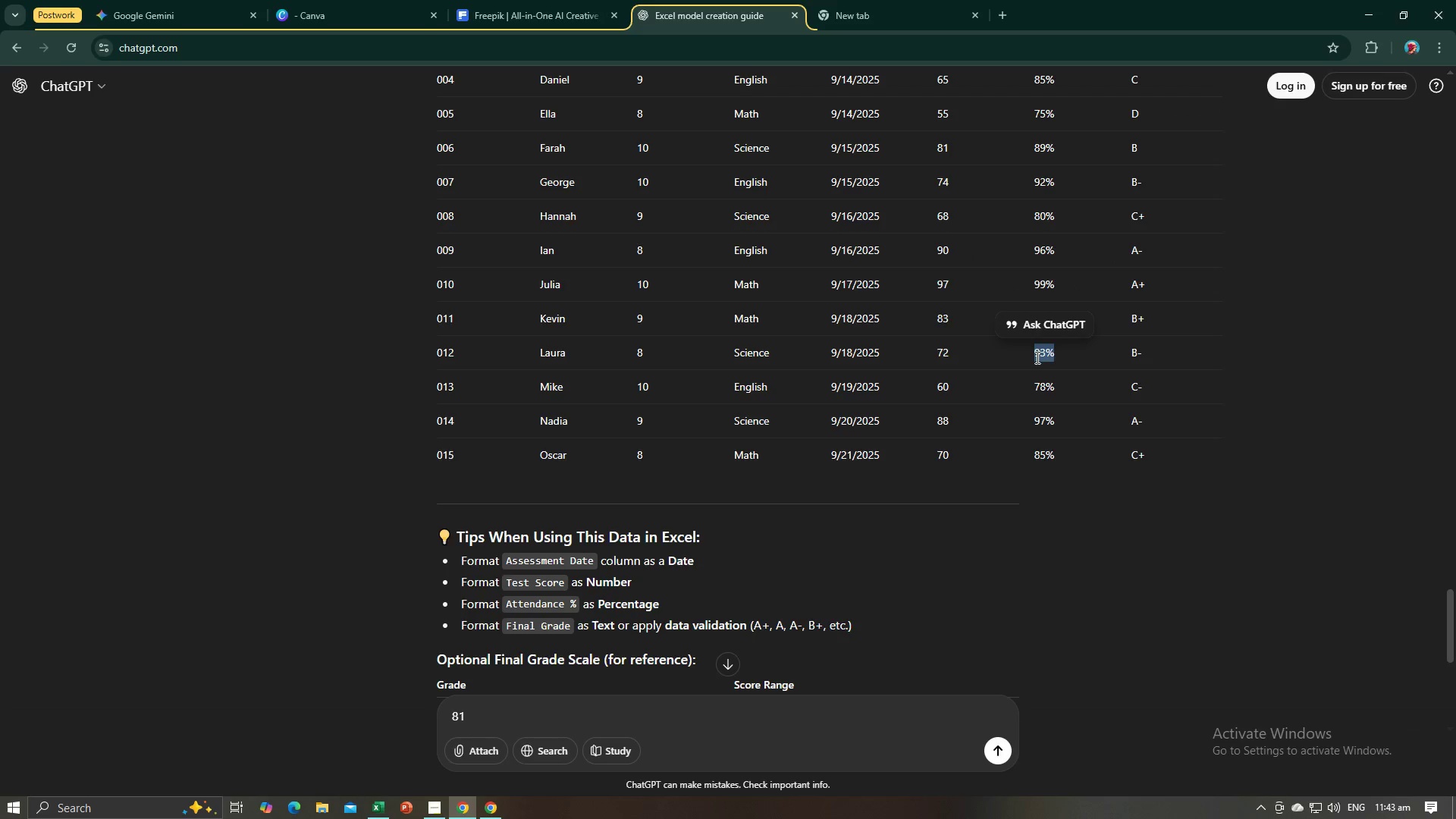 
key(Control+C)
 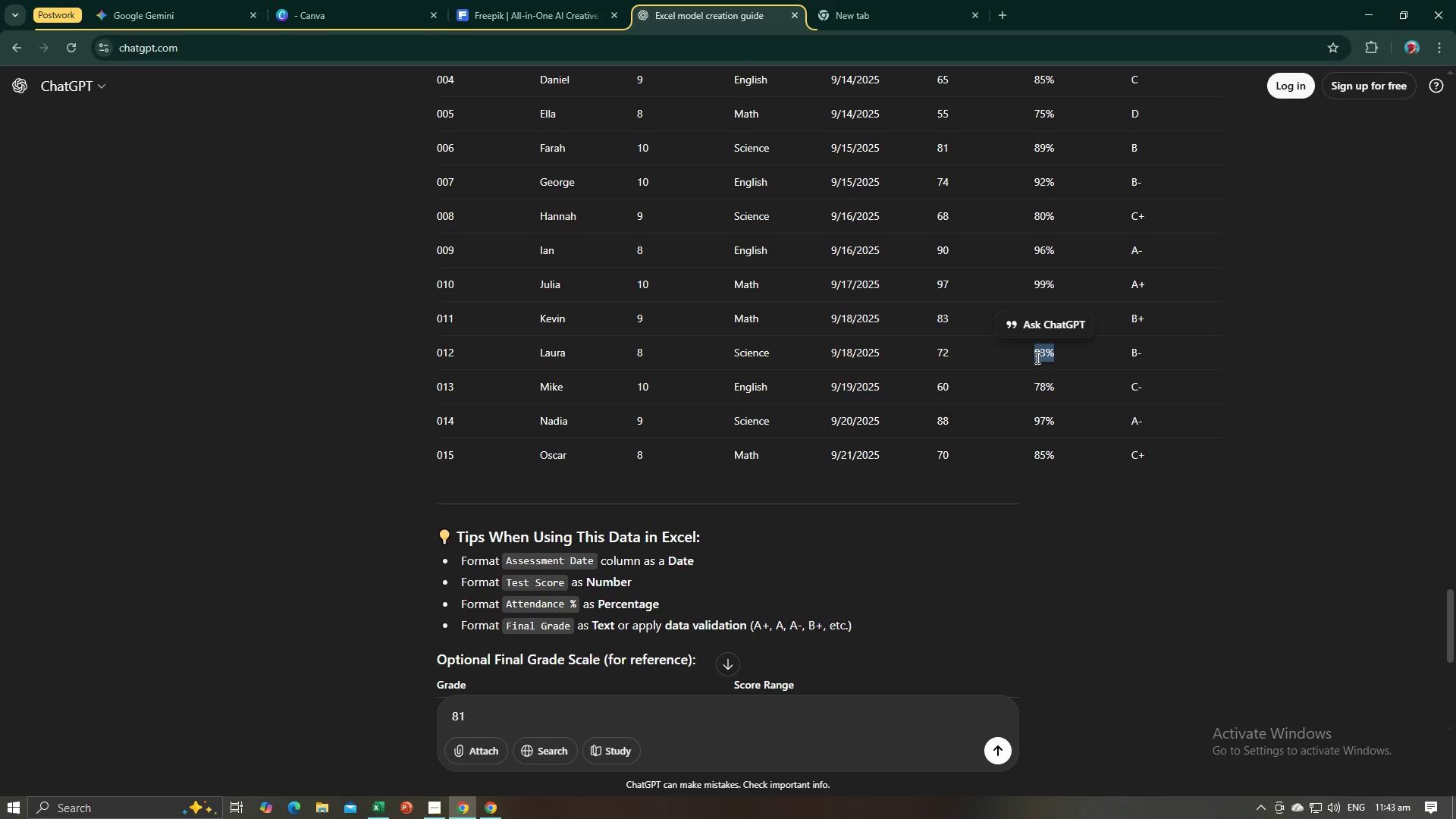 
key(Alt+AltLeft)
 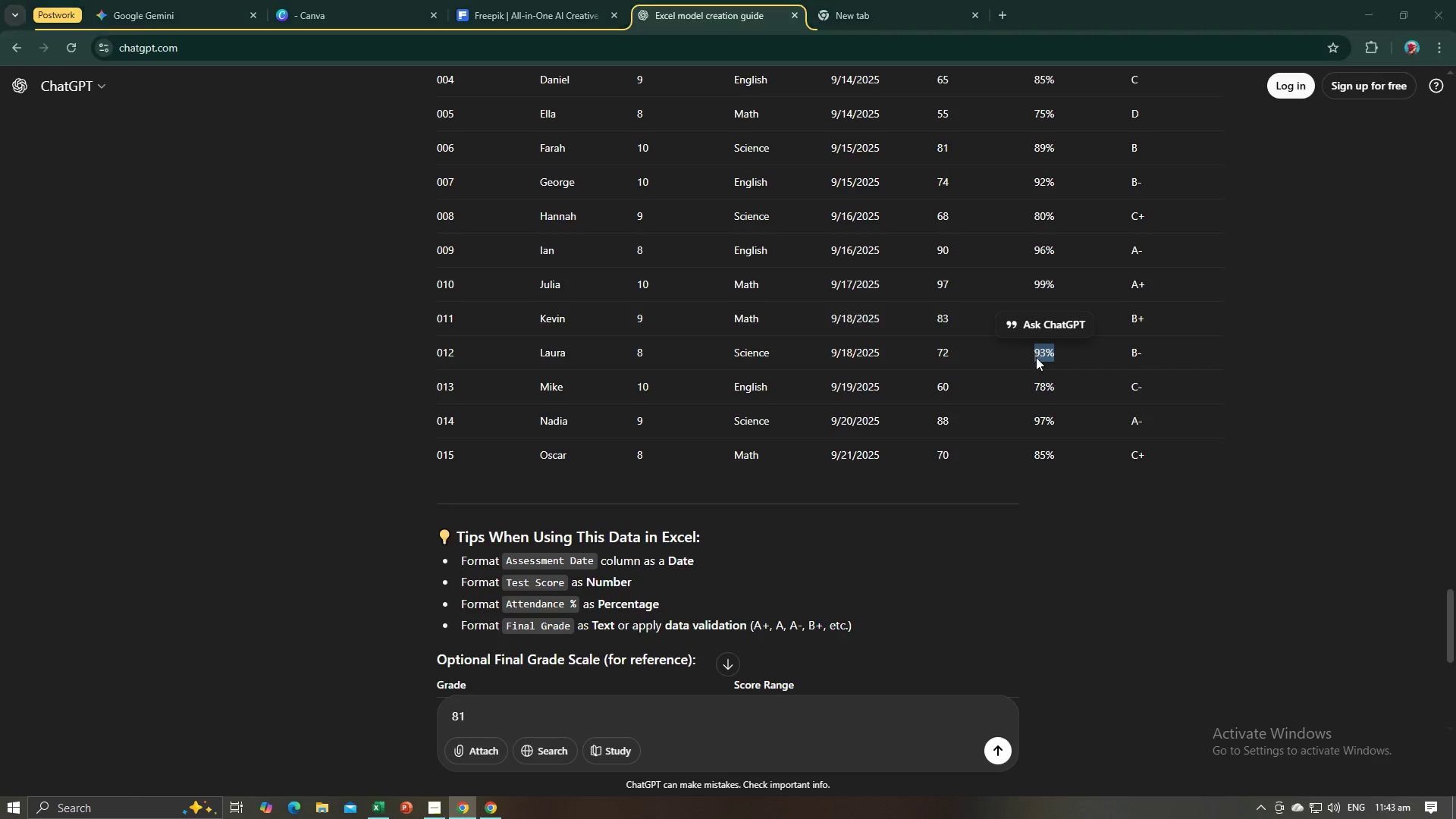 
key(Alt+Tab)
 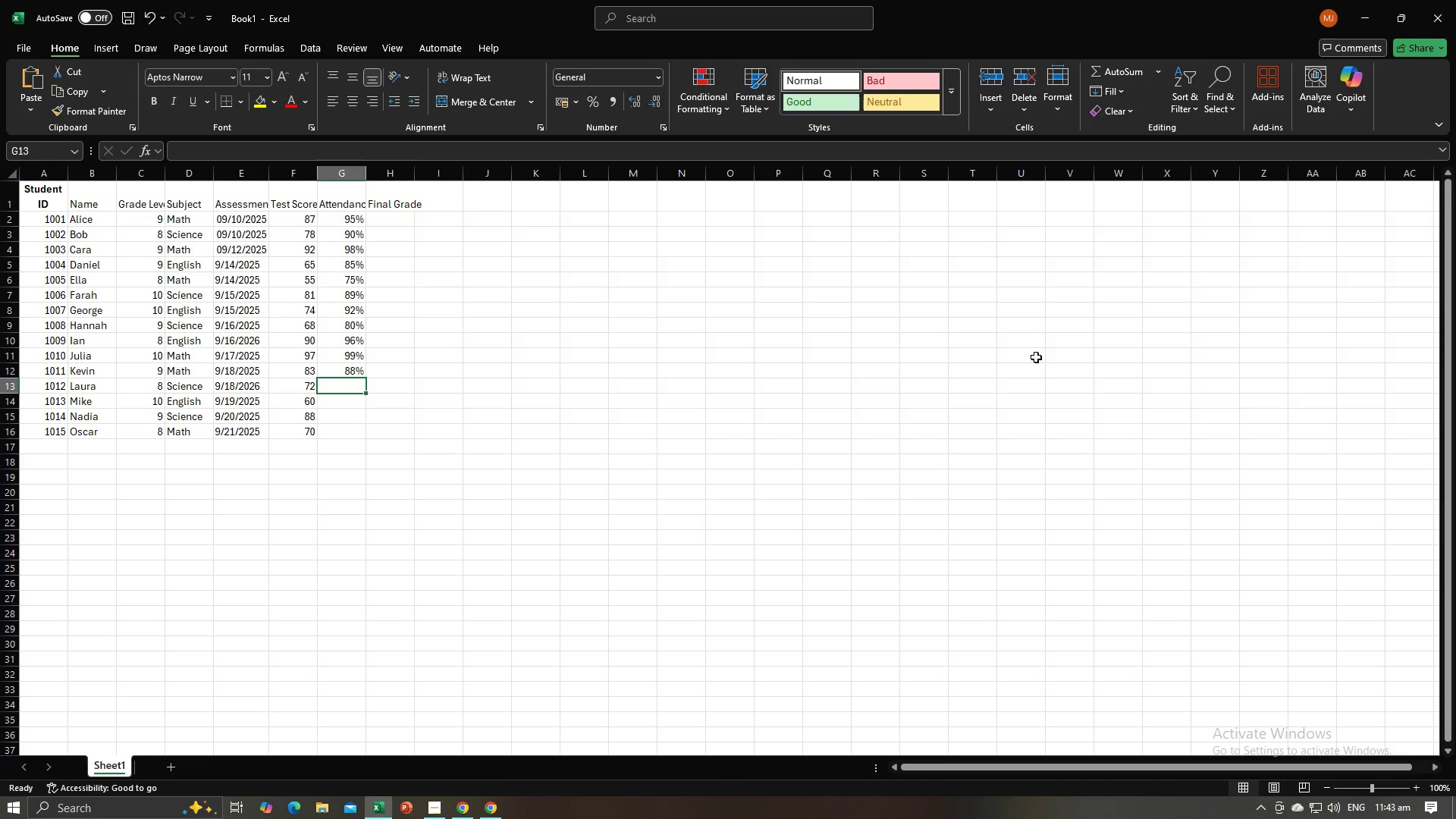 
key(Control+V)
 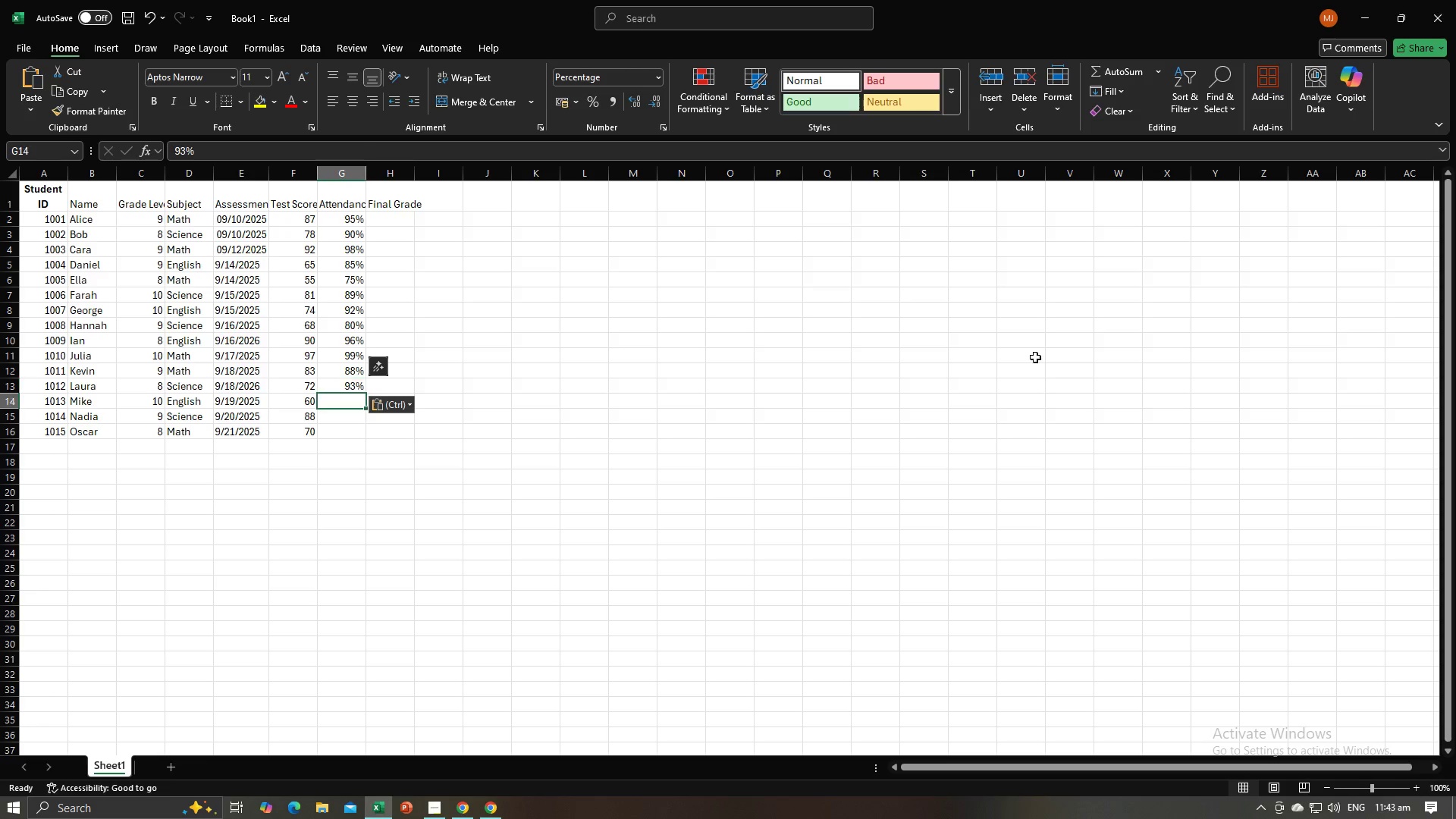 
key(NumpadEnter)
 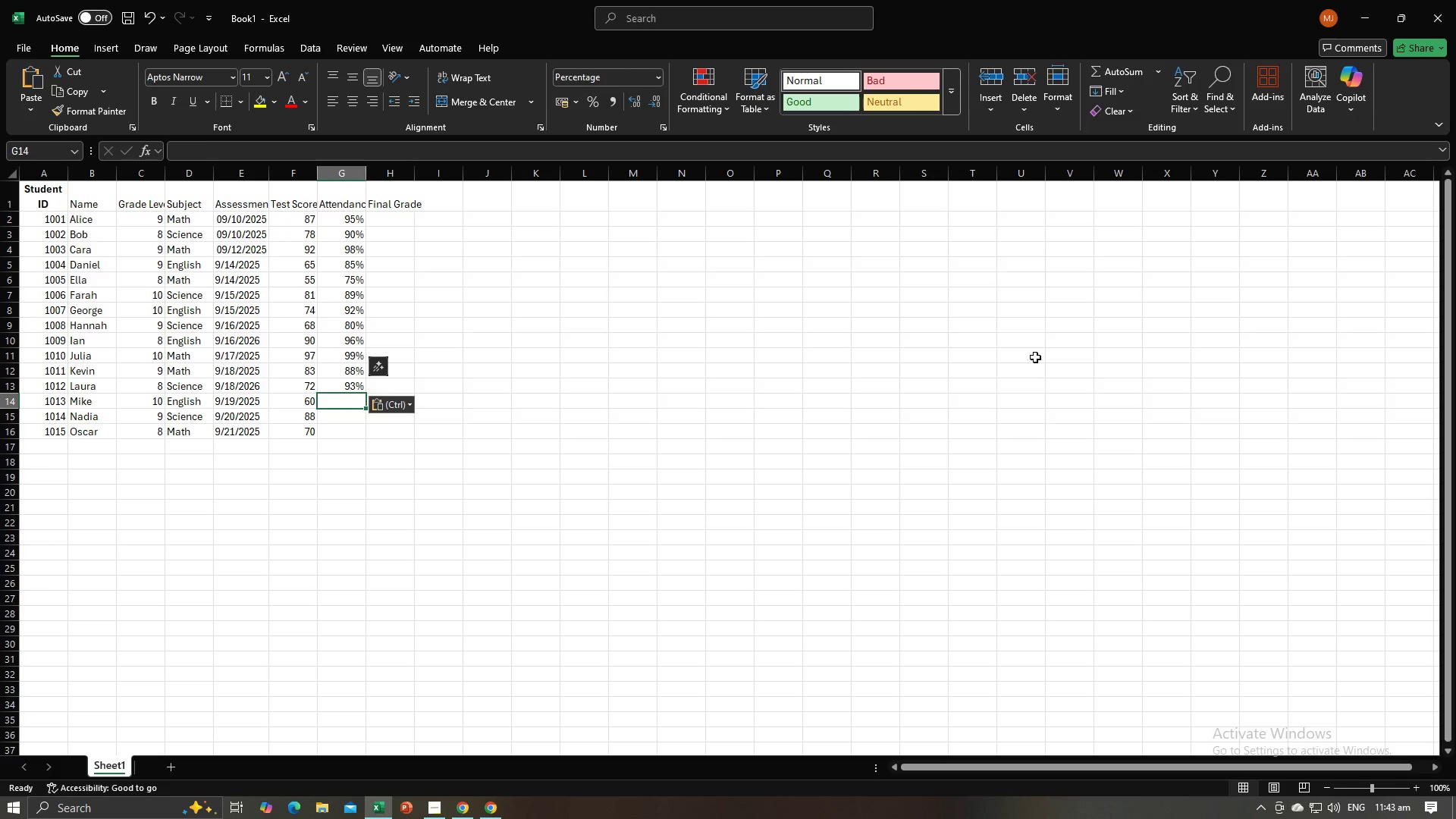 
key(Alt+AltLeft)
 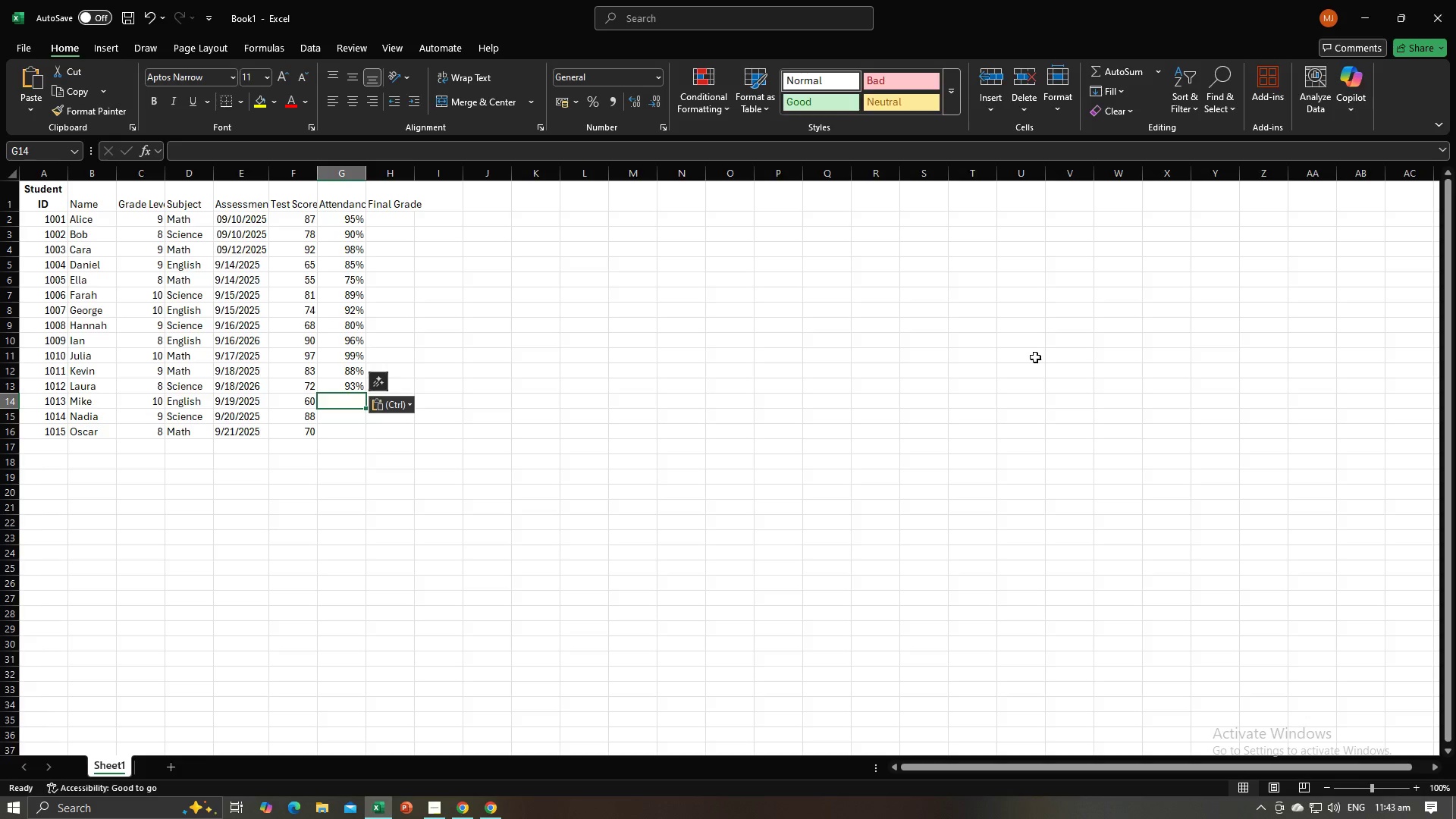 
key(Alt+Tab)
 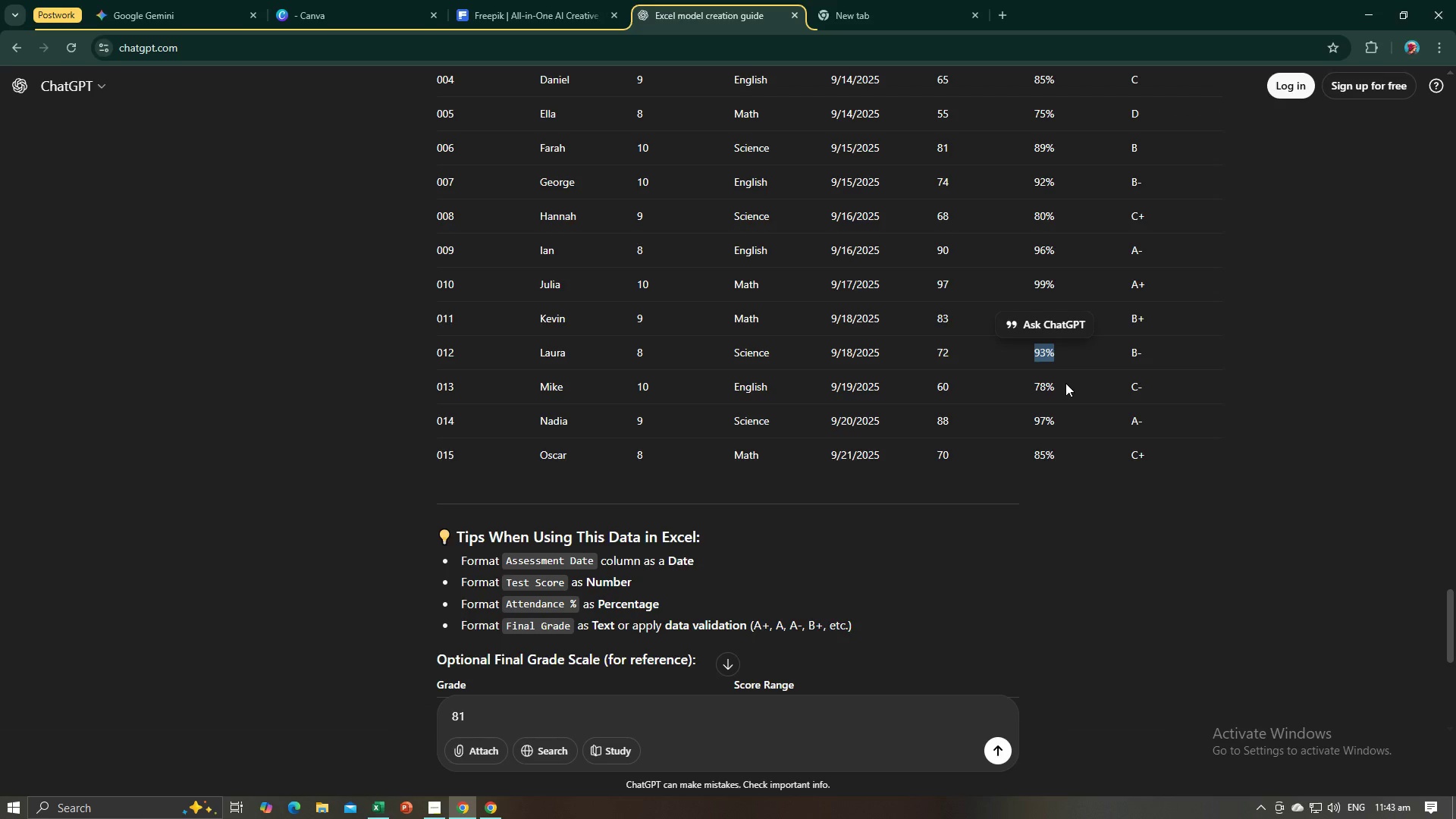 
left_click_drag(start_coordinate=[1062, 384], to_coordinate=[1034, 389])
 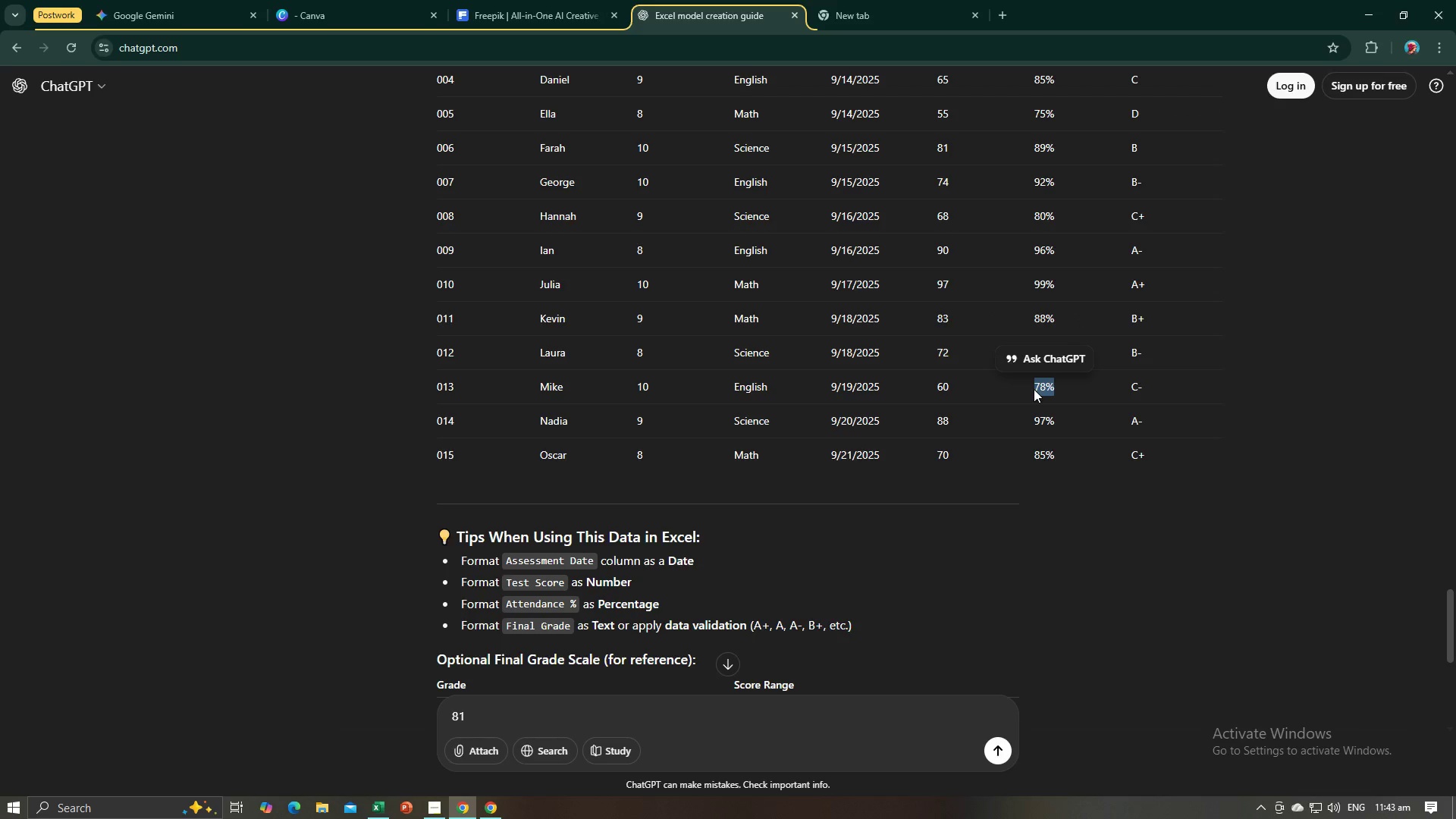 
key(Control+C)
 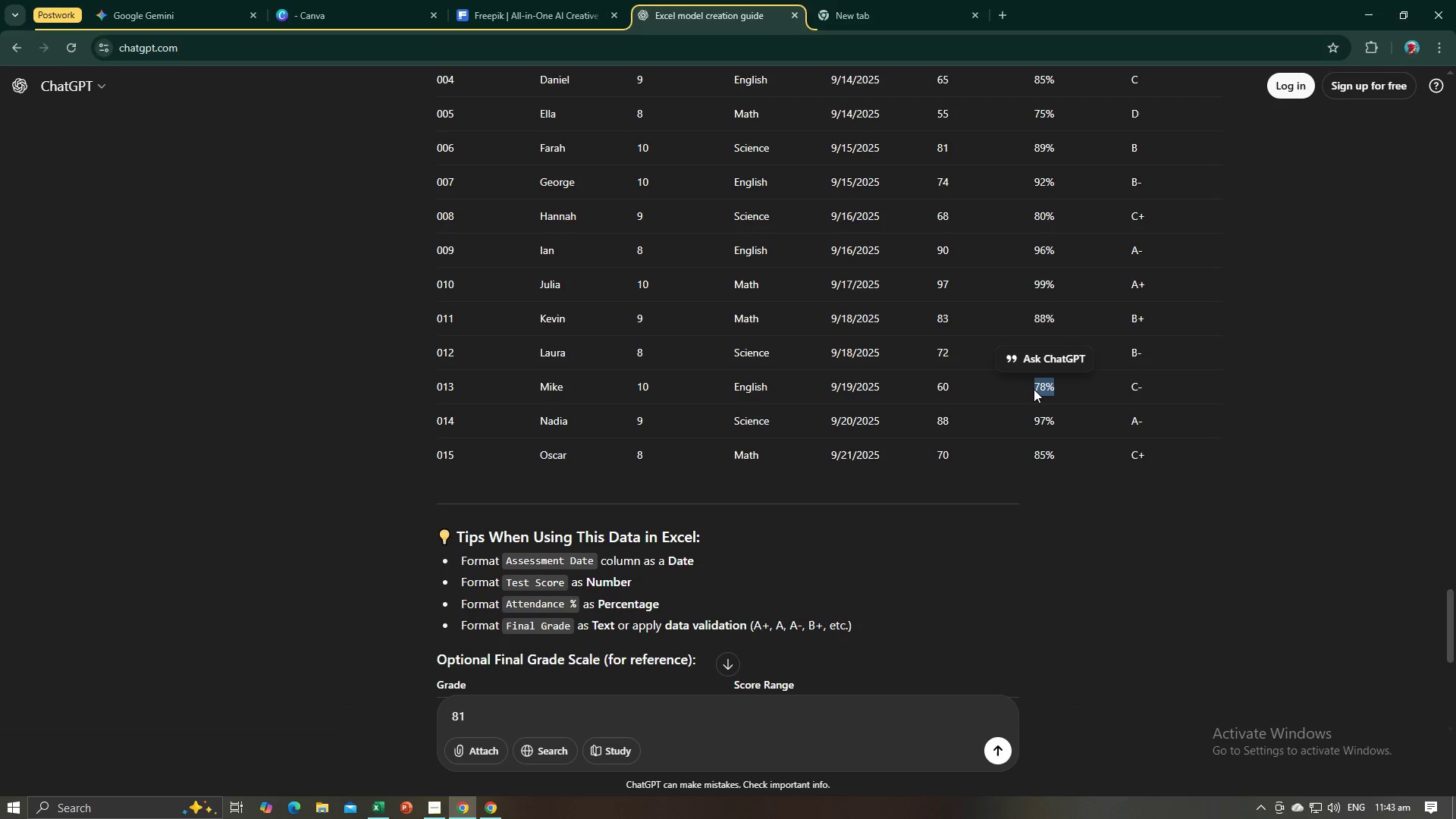 
key(Alt+AltLeft)
 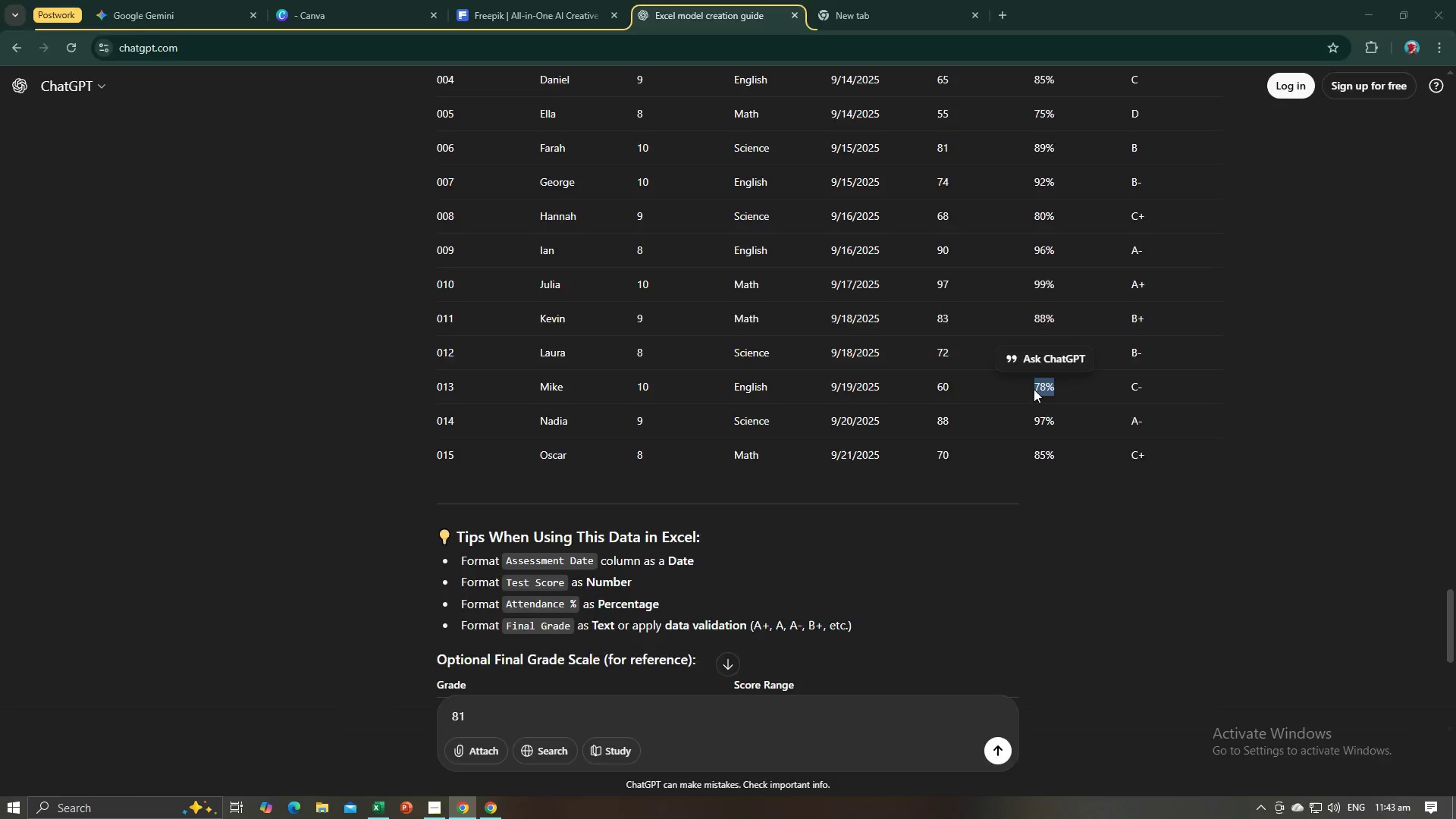 
key(Alt+Tab)
 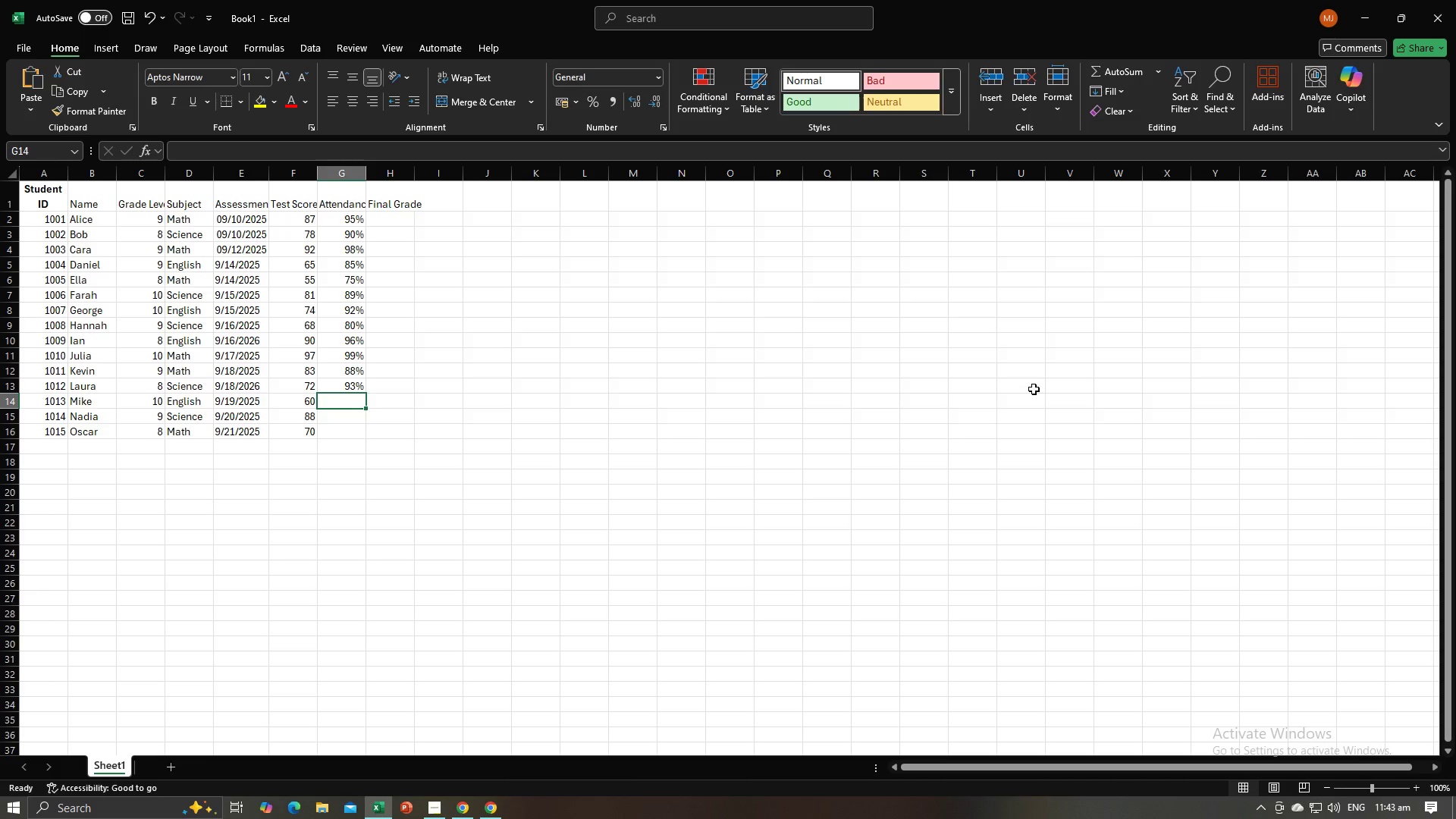 
key(Control+V)
 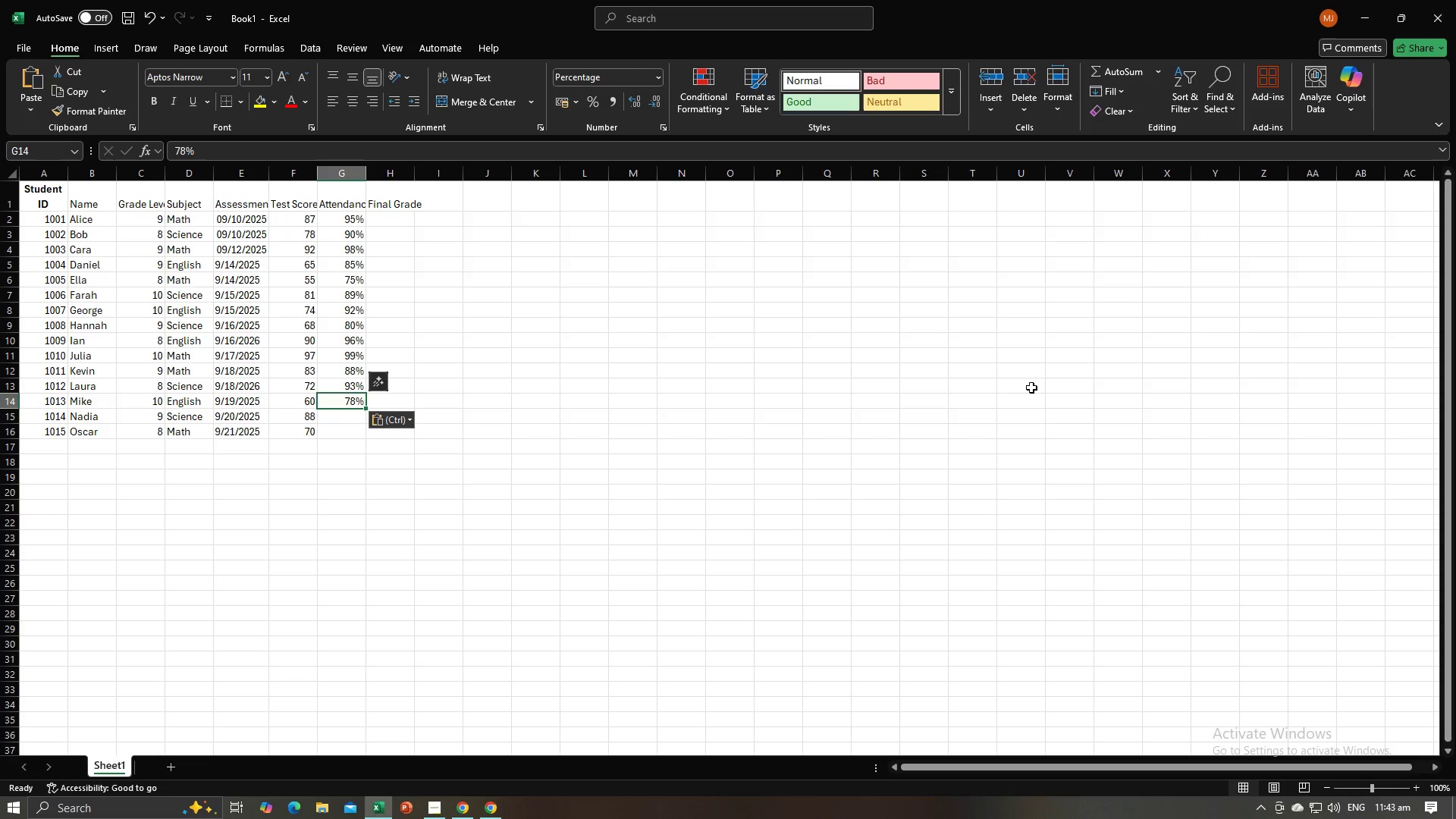 
key(NumpadEnter)
 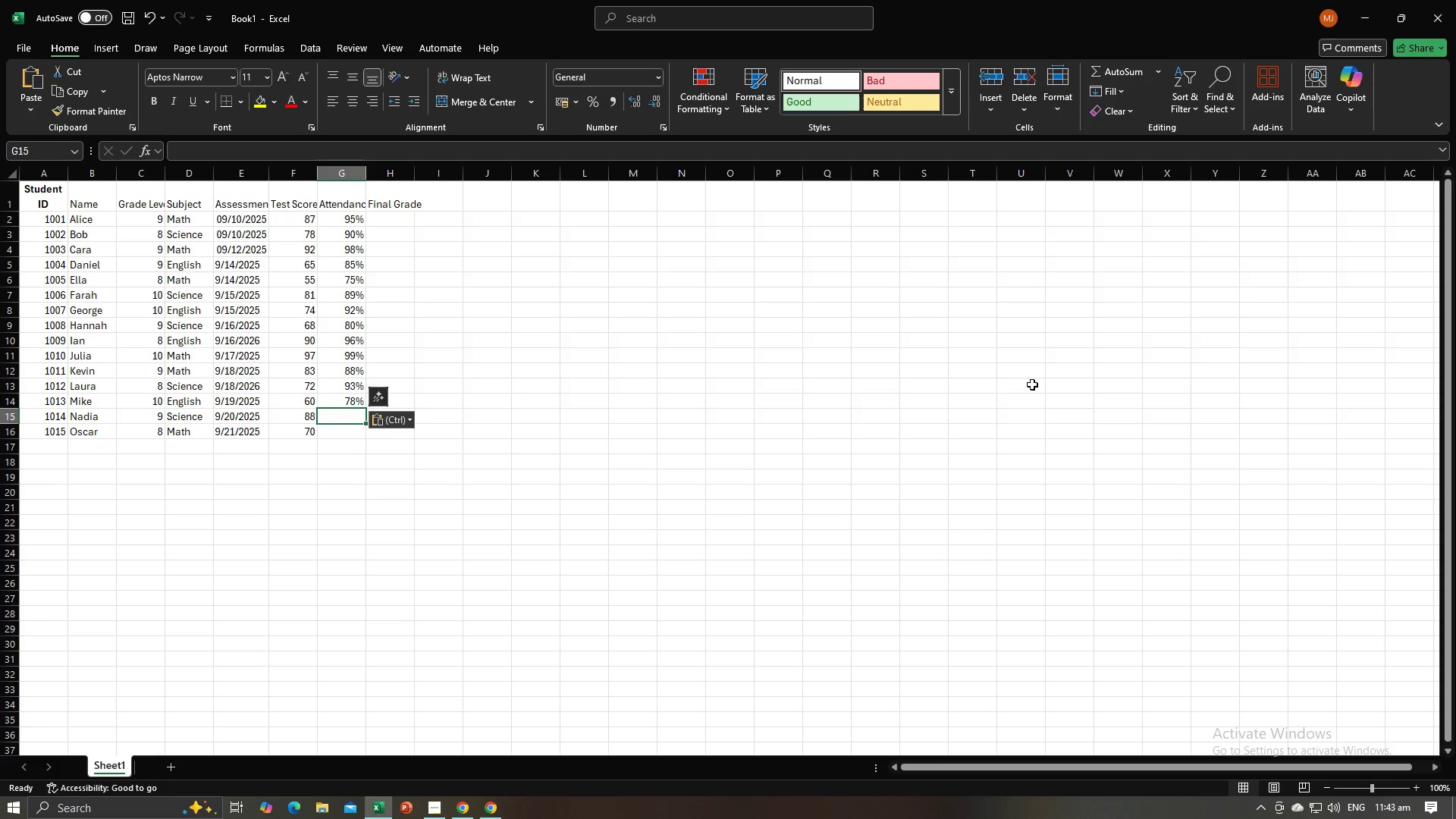 
key(Alt+AltLeft)
 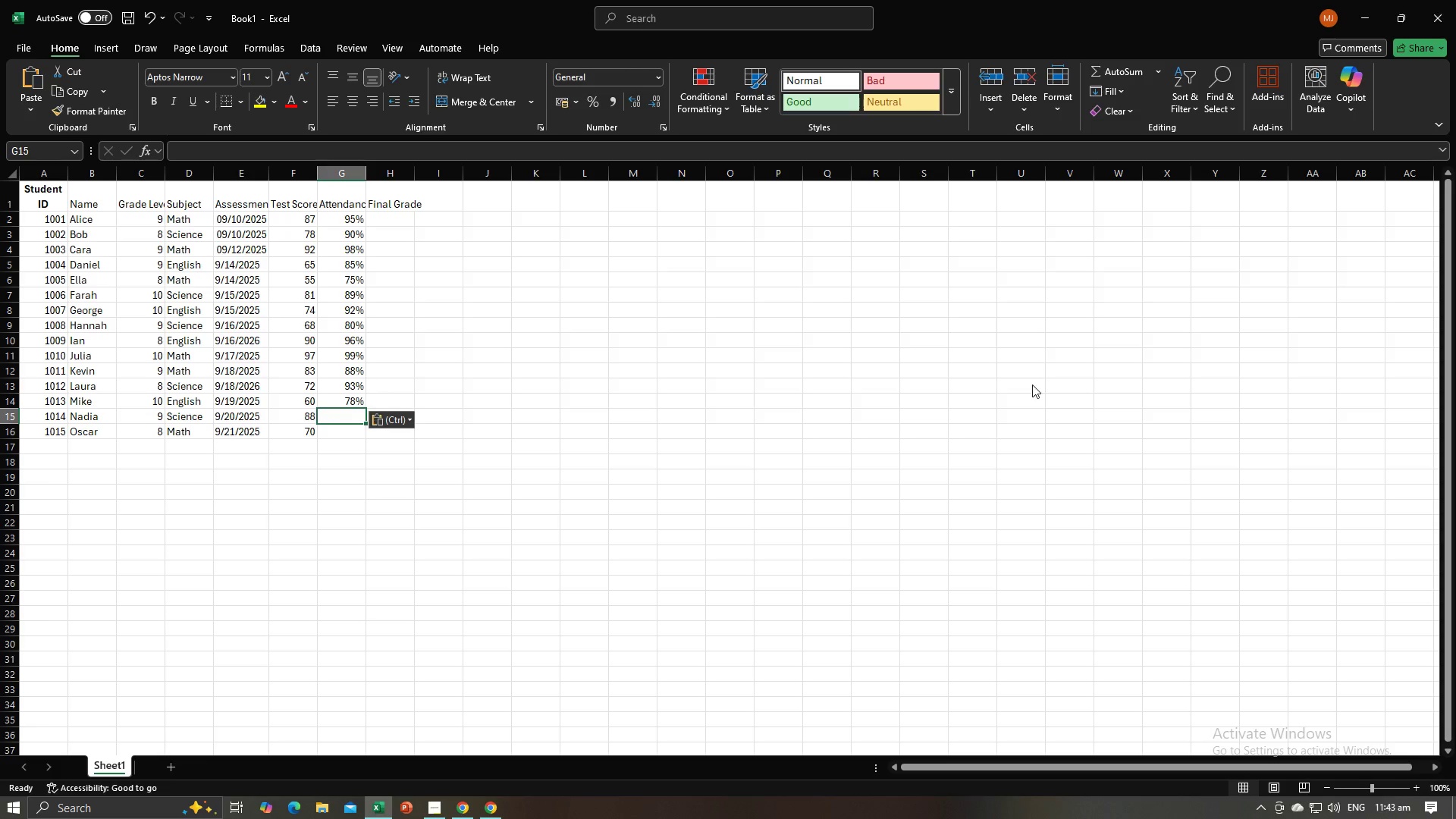 
key(Alt+Tab)
 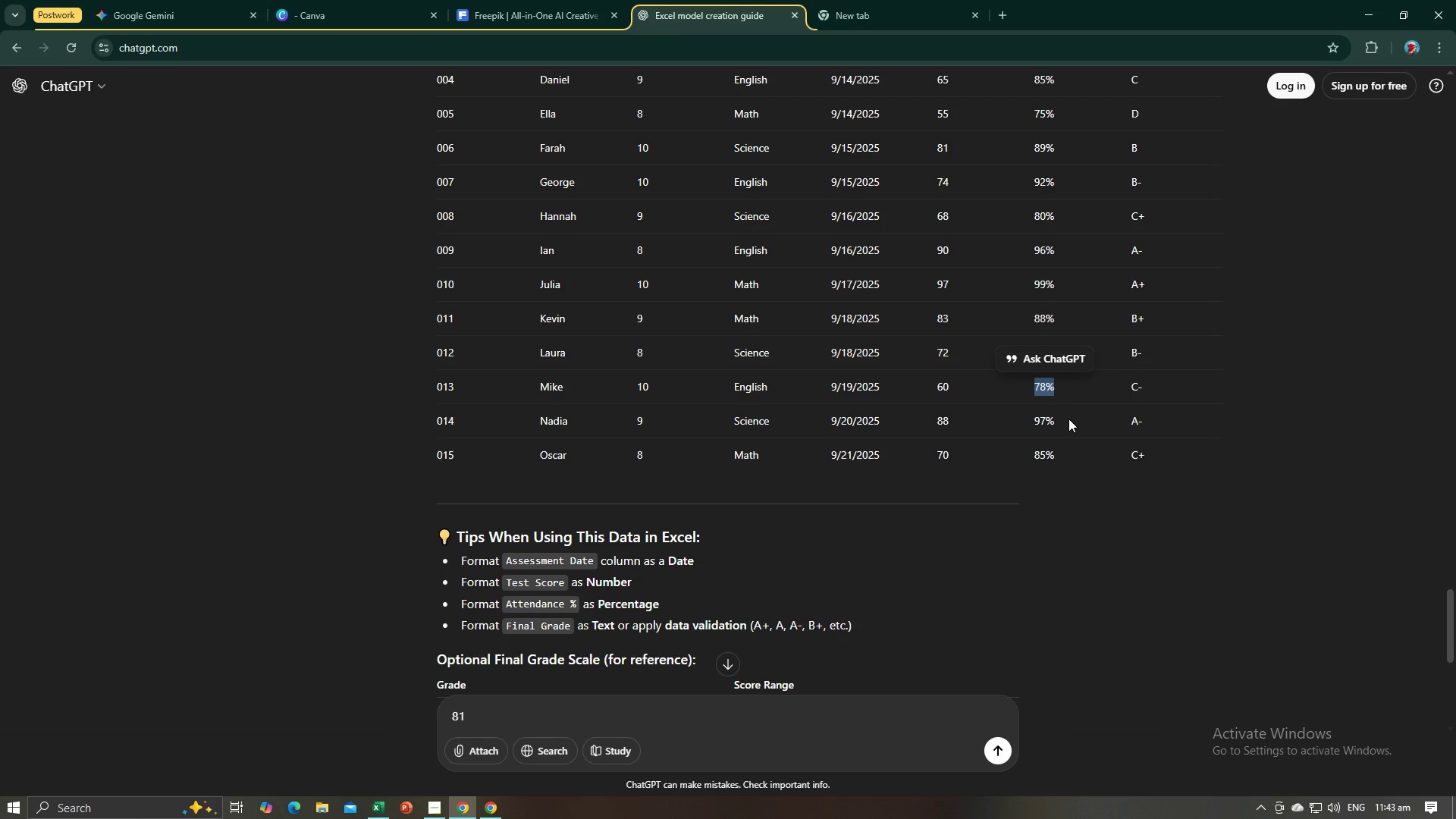 
left_click_drag(start_coordinate=[1063, 420], to_coordinate=[1032, 421])
 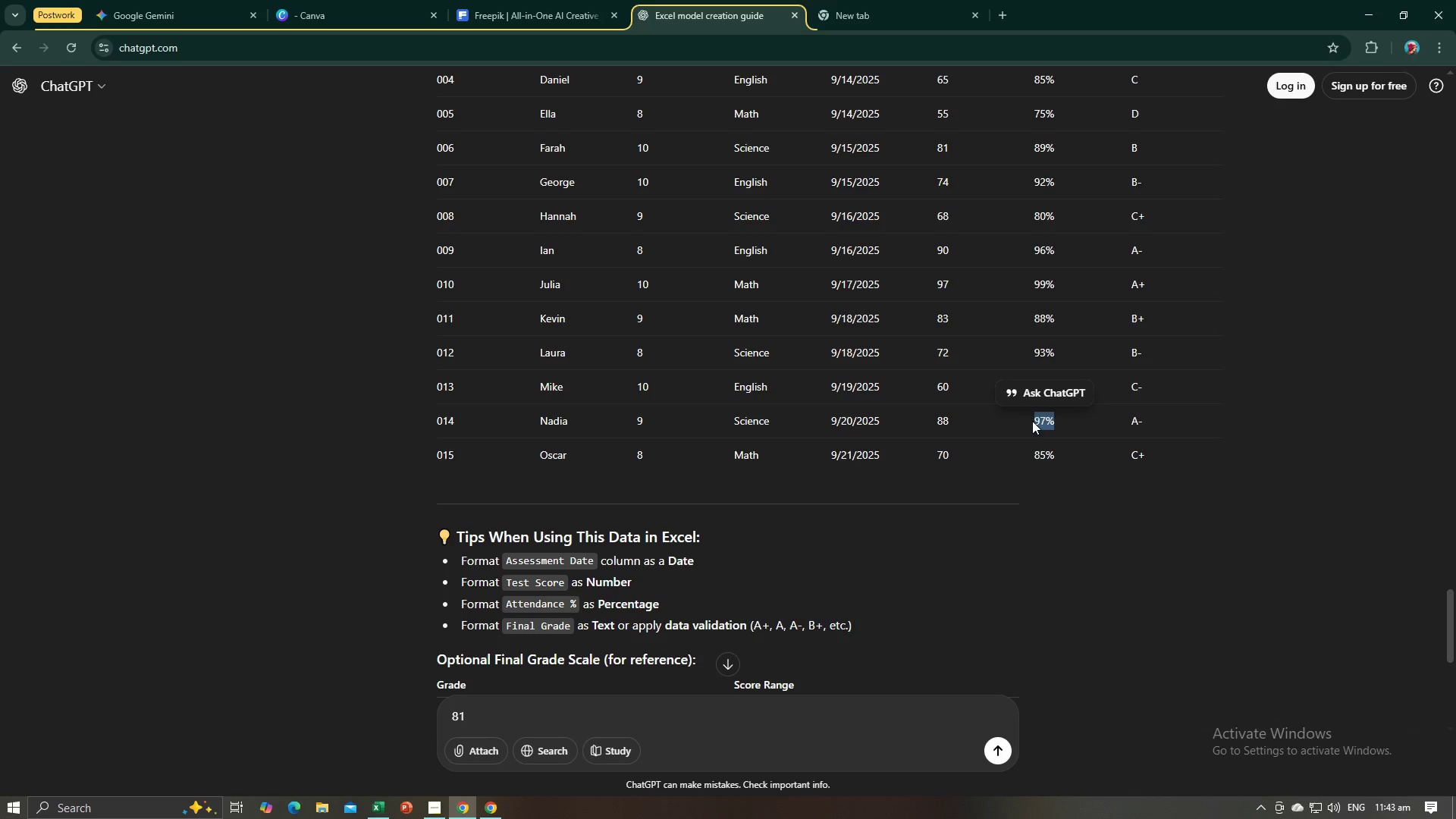 
key(Control+C)
 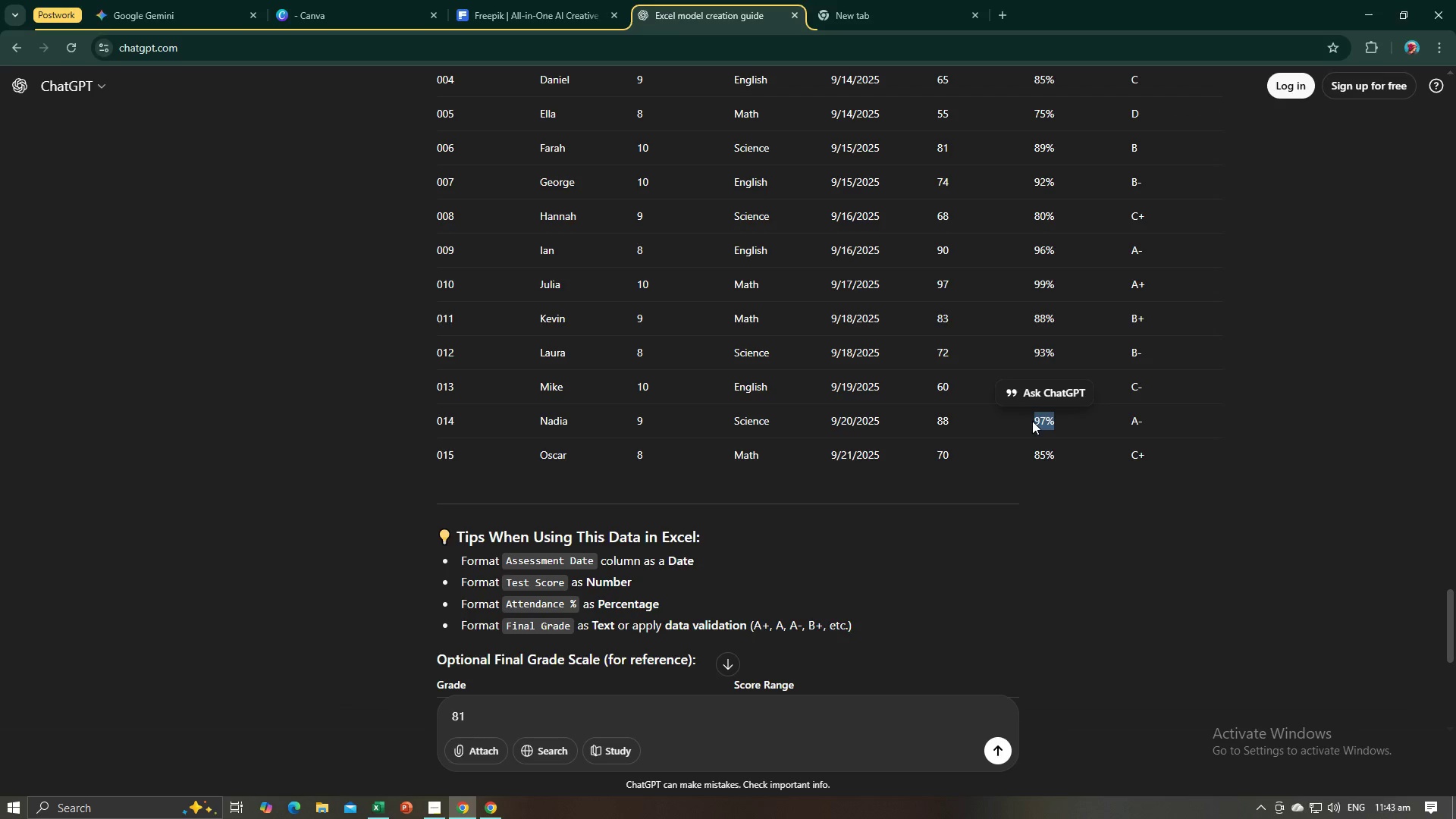 
key(Alt+AltLeft)
 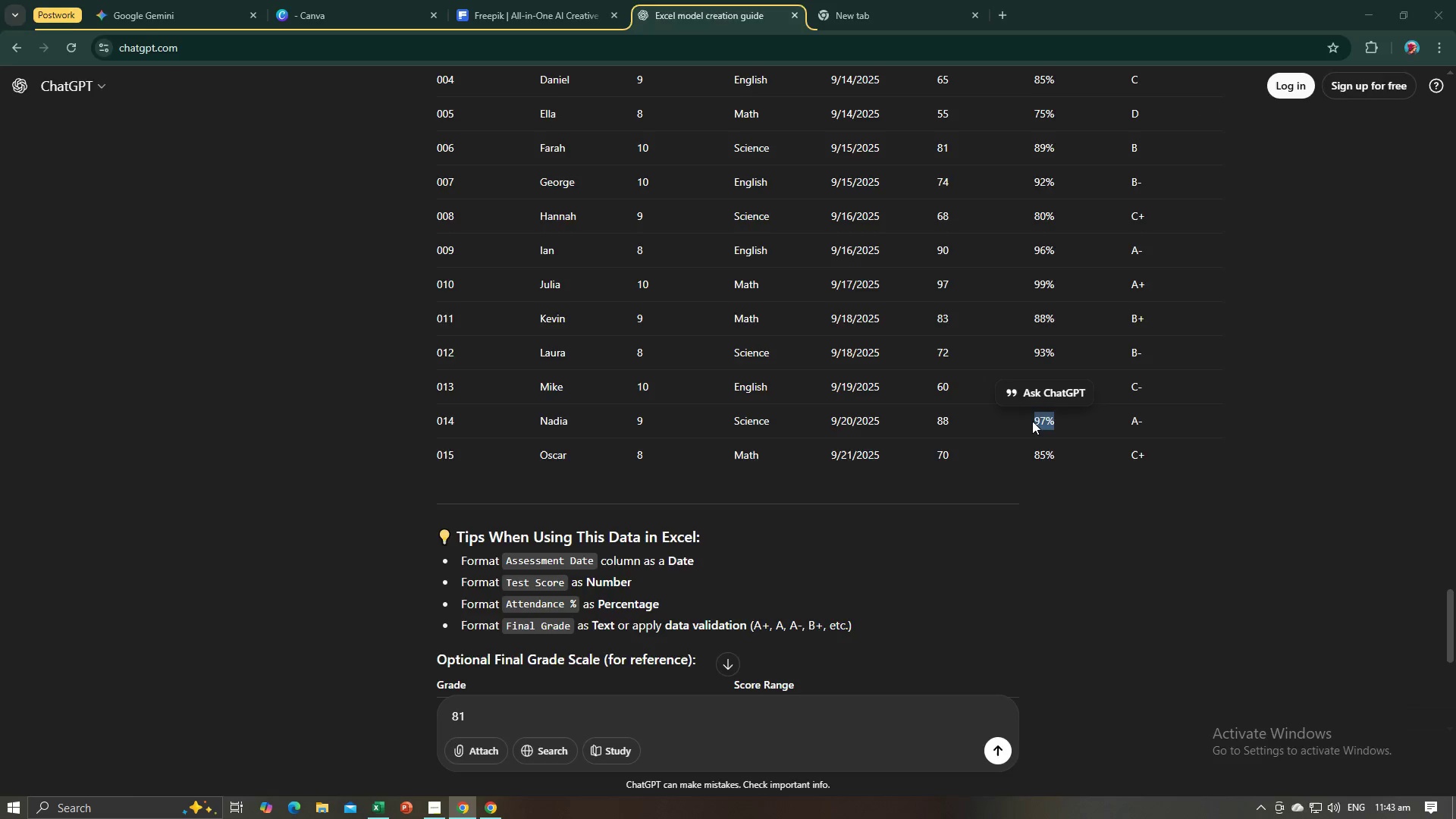 
key(Alt+Tab)
 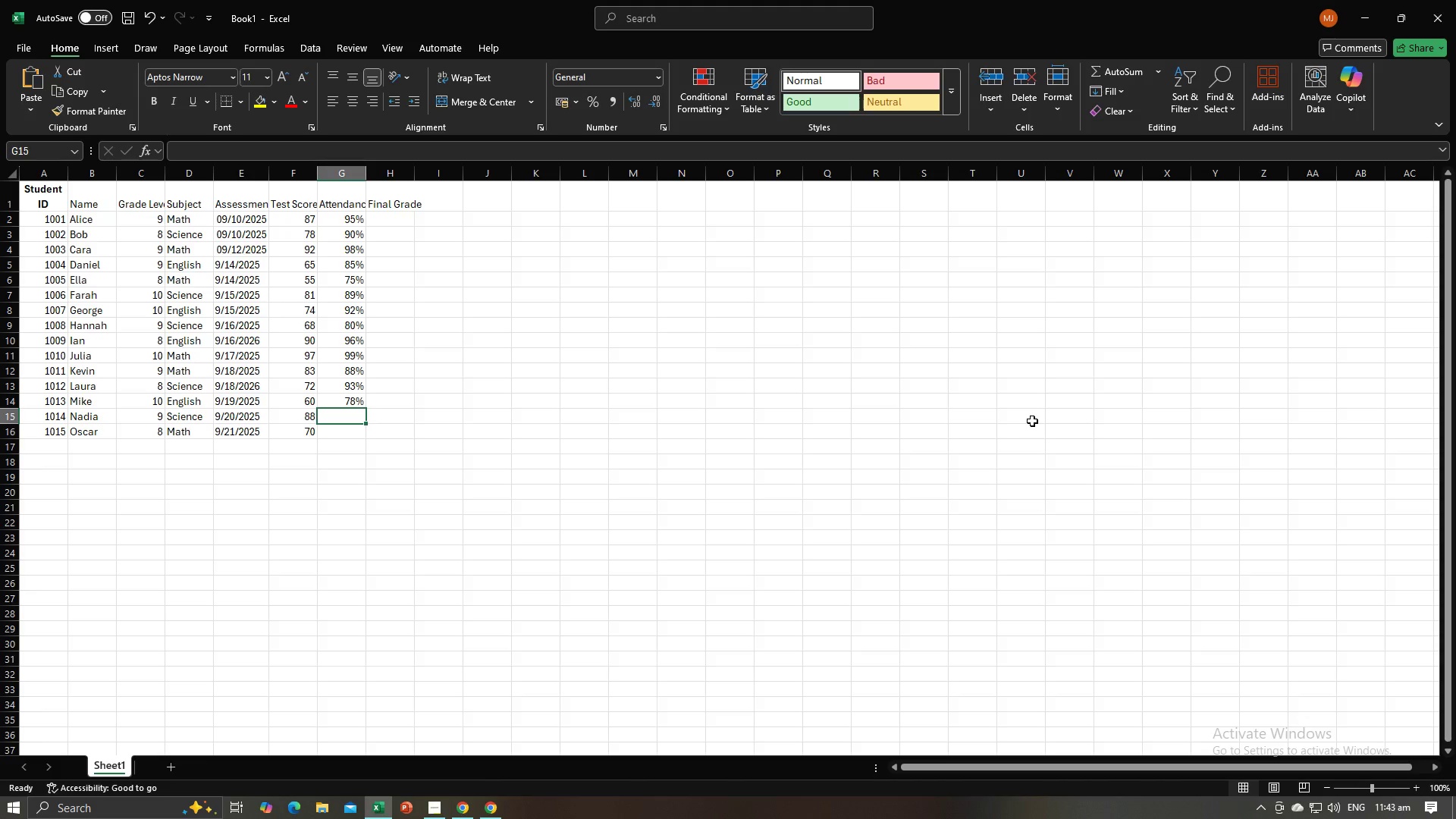 
key(Control+V)
 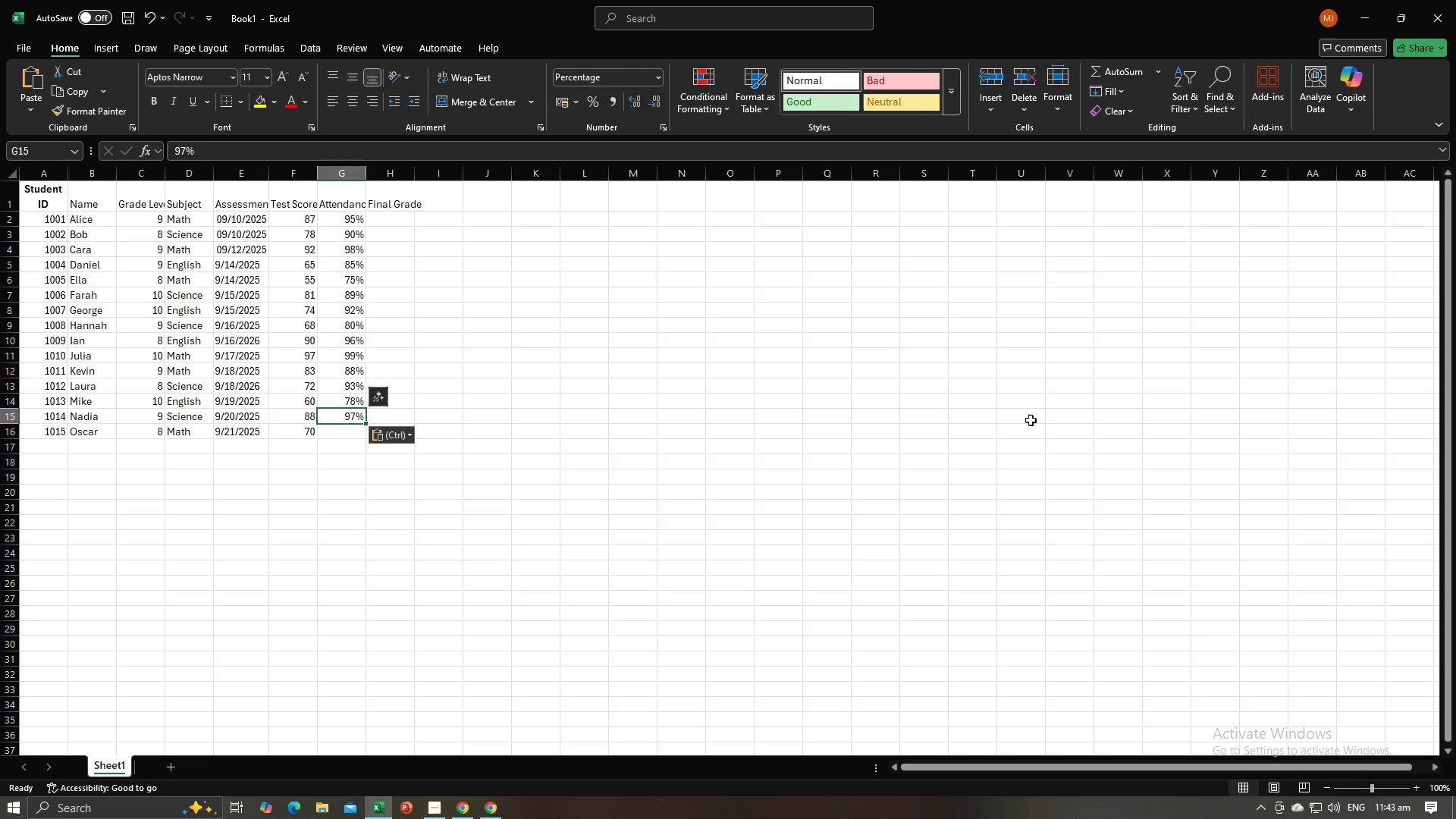 
key(NumpadEnter)
 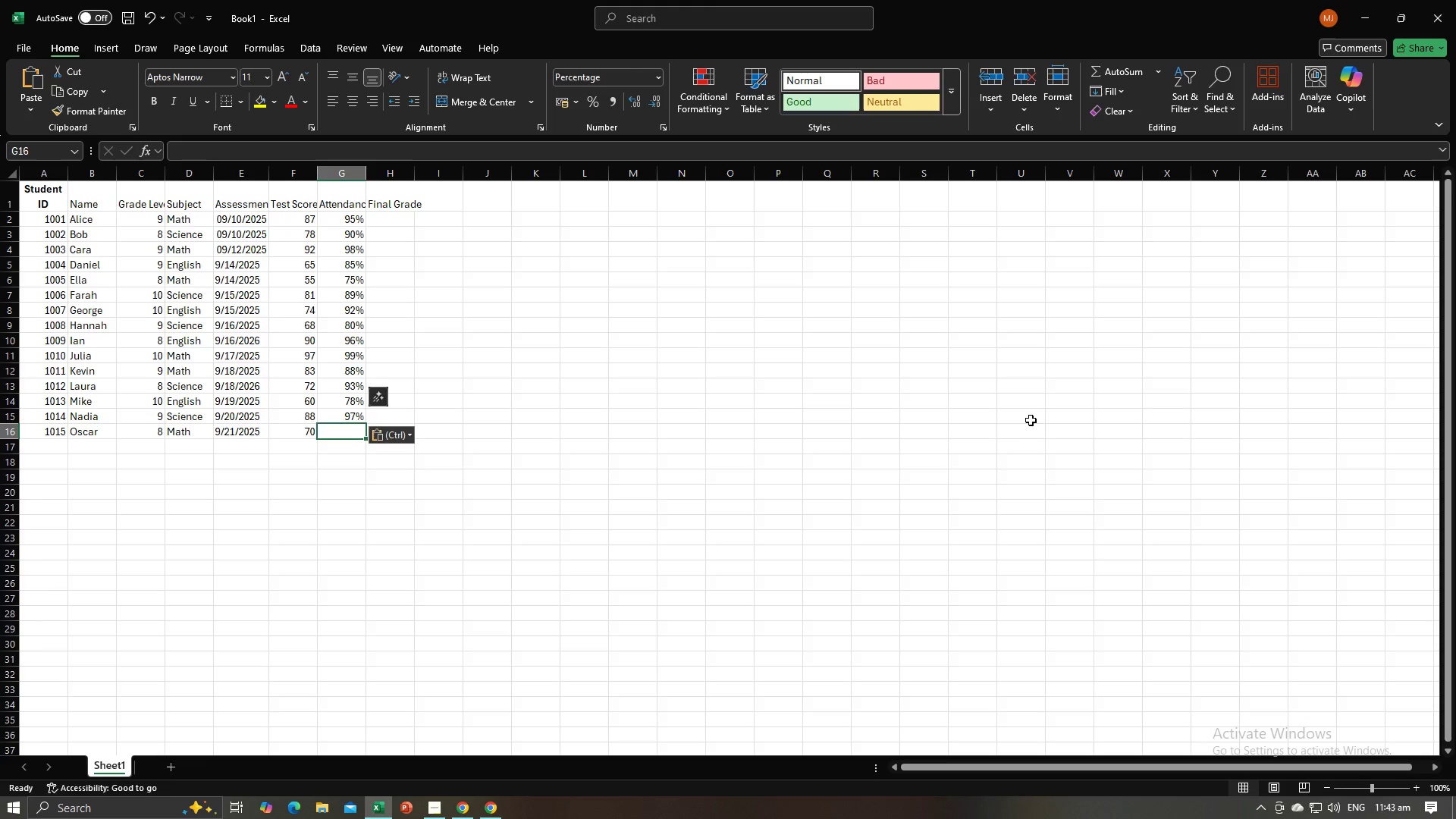 
key(Alt+AltLeft)
 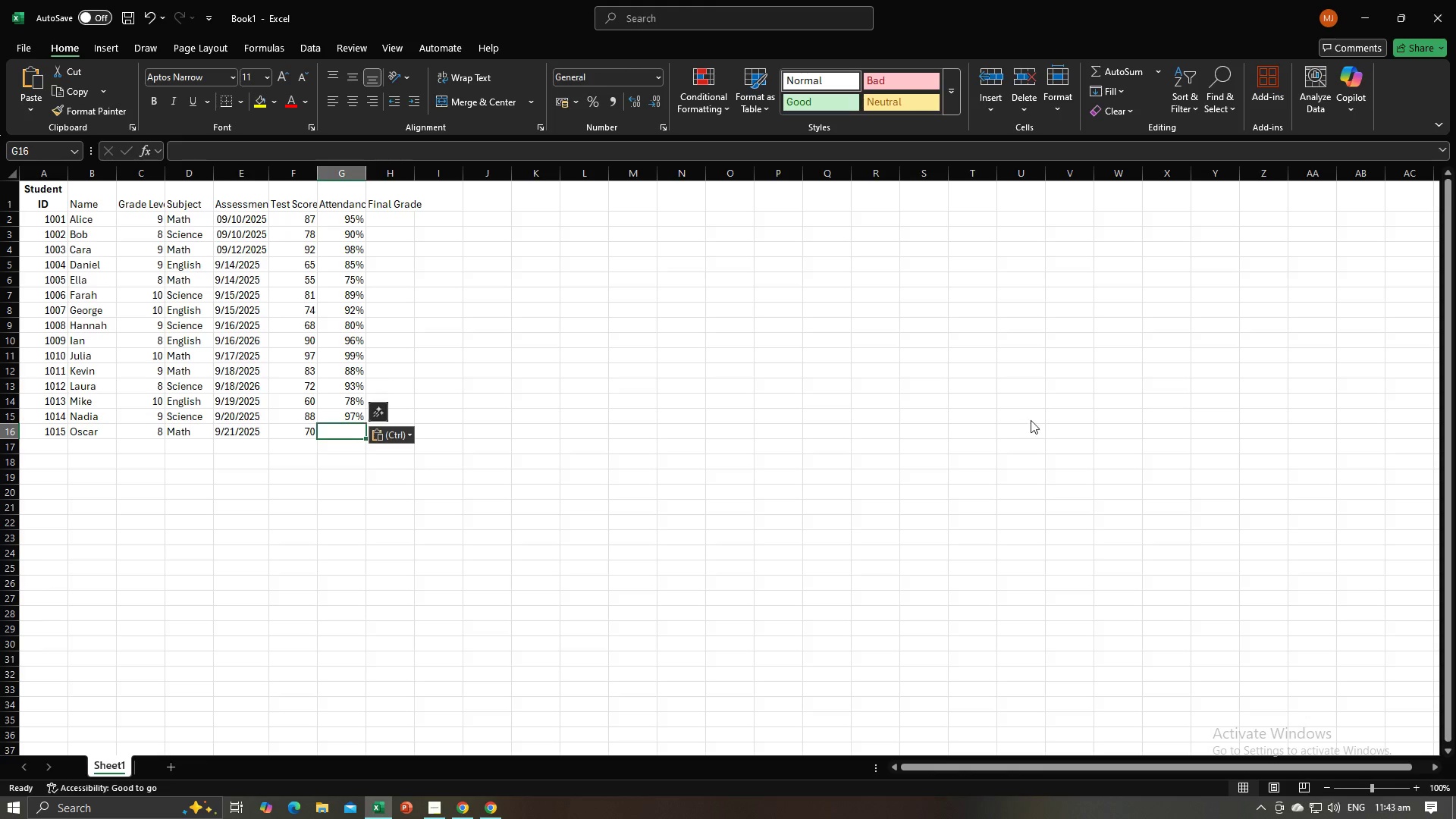 
key(Alt+Tab)
 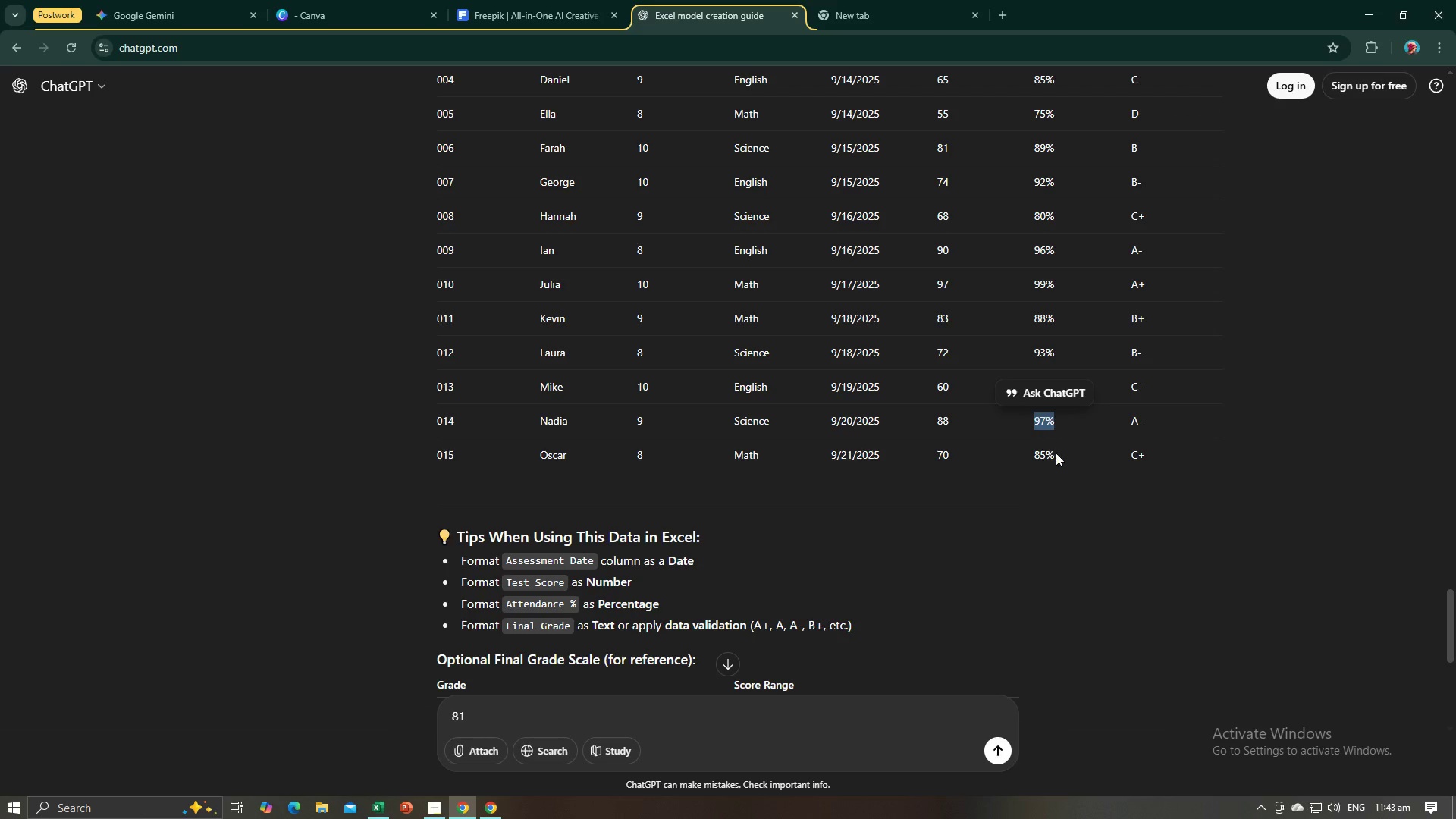 
left_click_drag(start_coordinate=[1056, 453], to_coordinate=[1030, 454])
 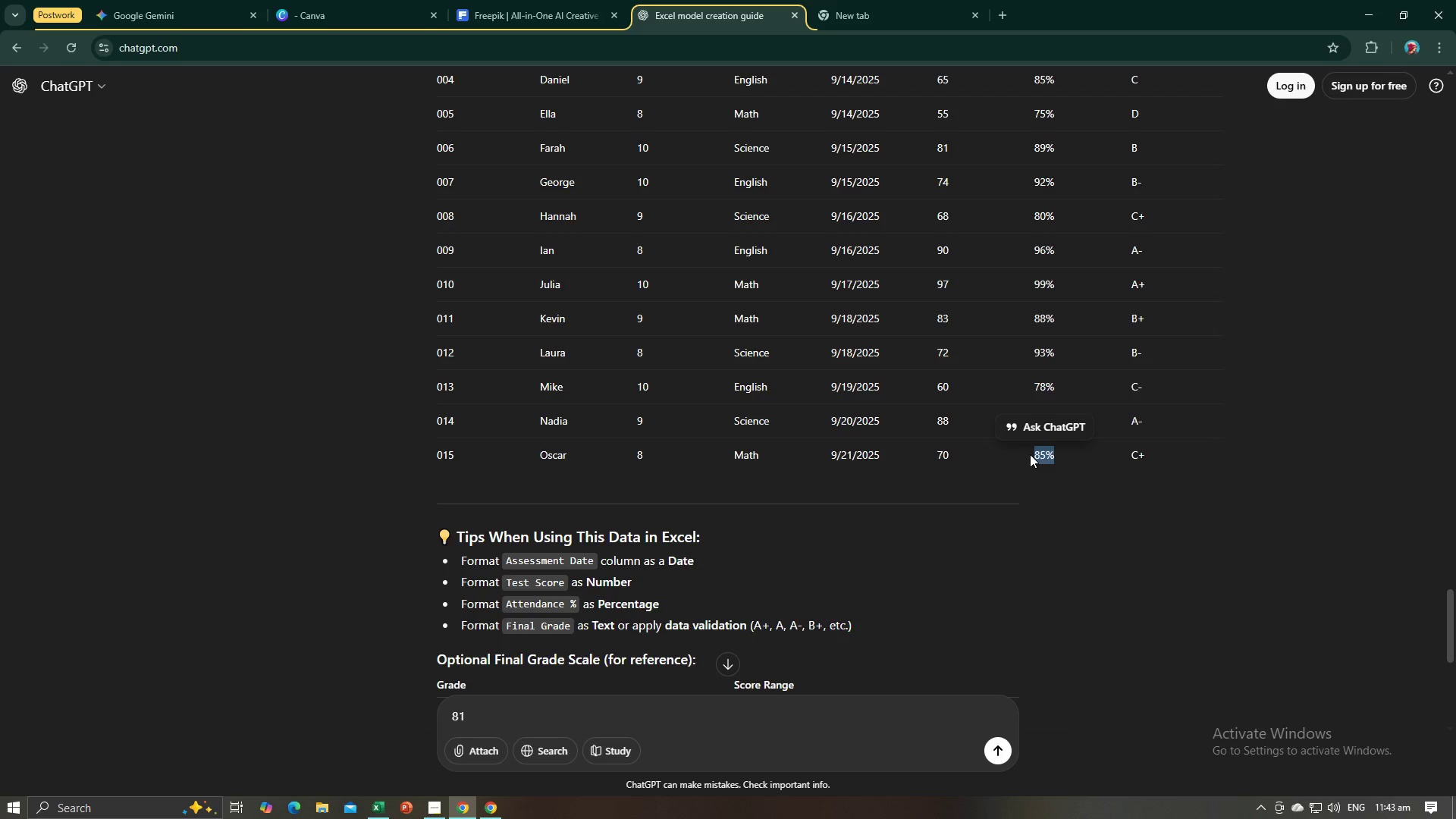 
key(Control+C)
 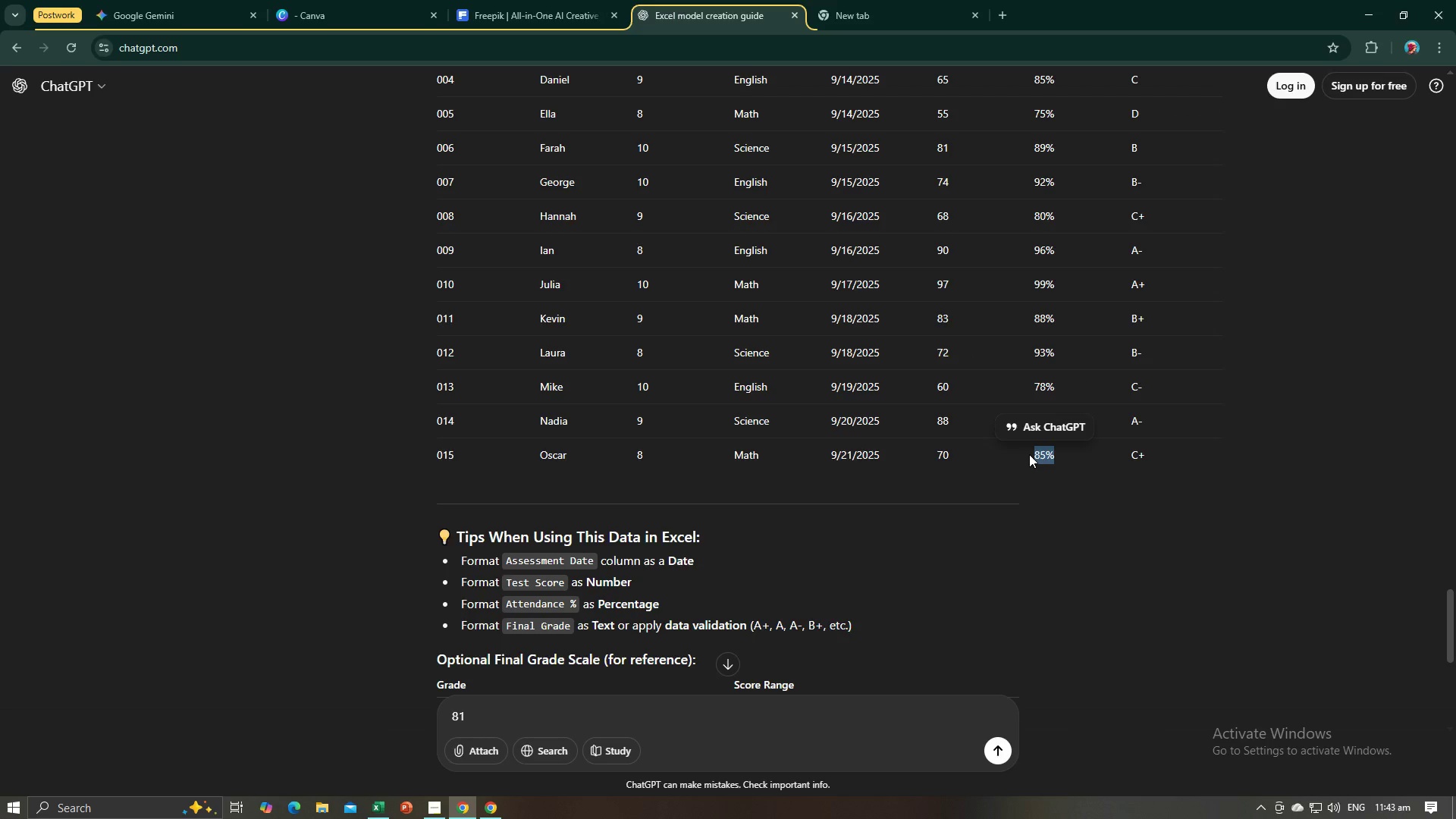 
key(Alt+AltLeft)
 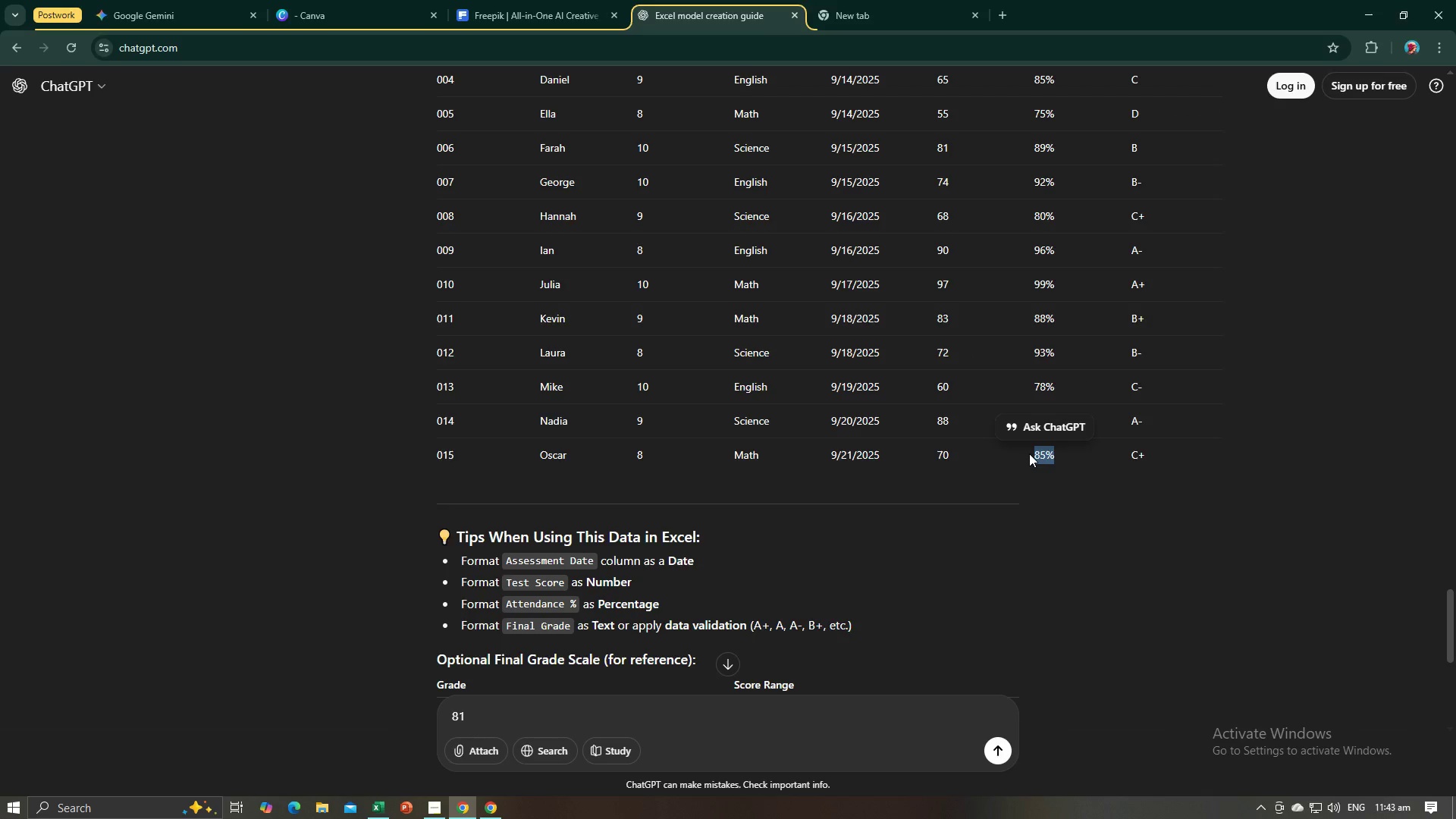 
key(Alt+Tab)
 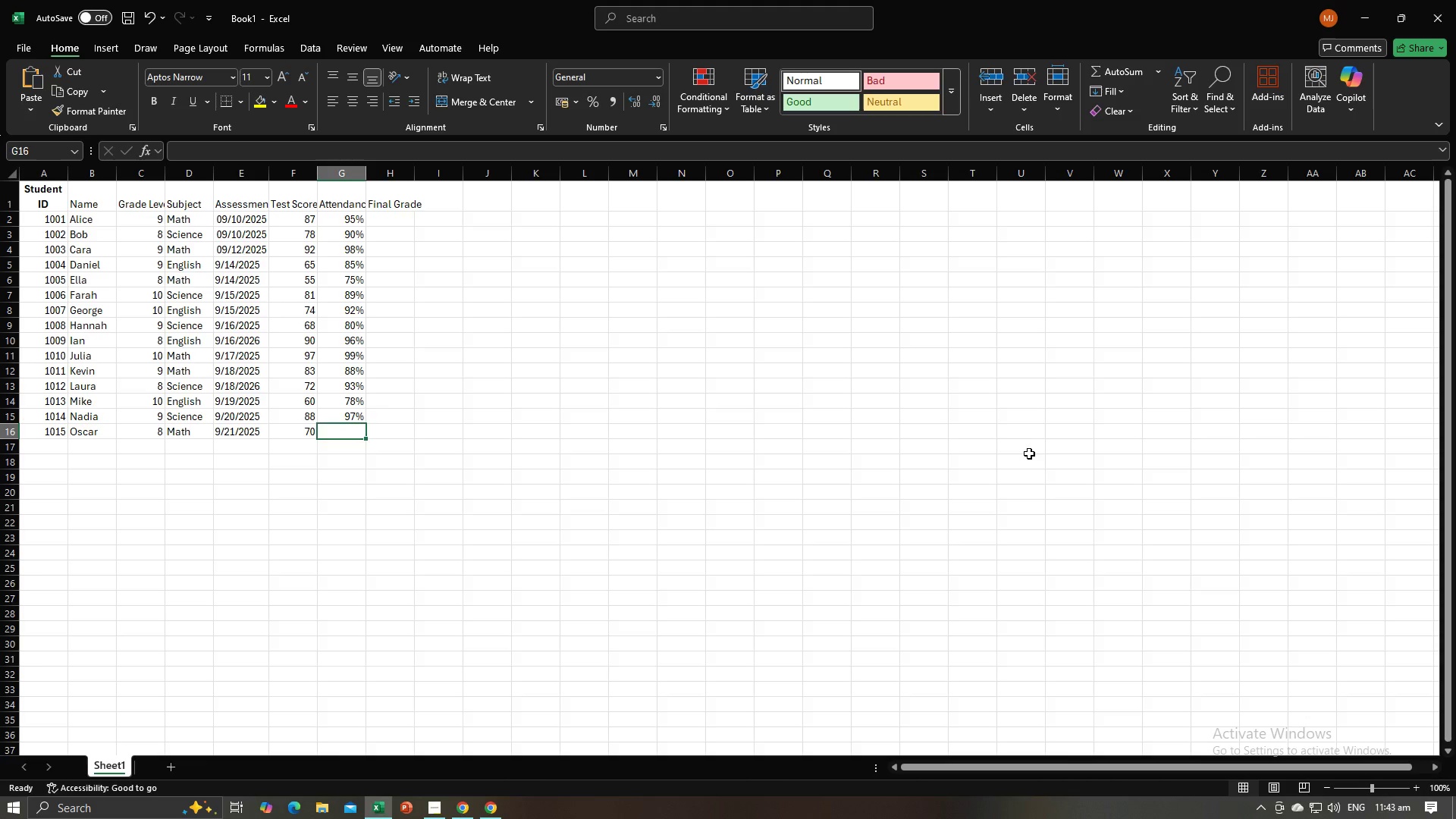 
key(Control+V)
 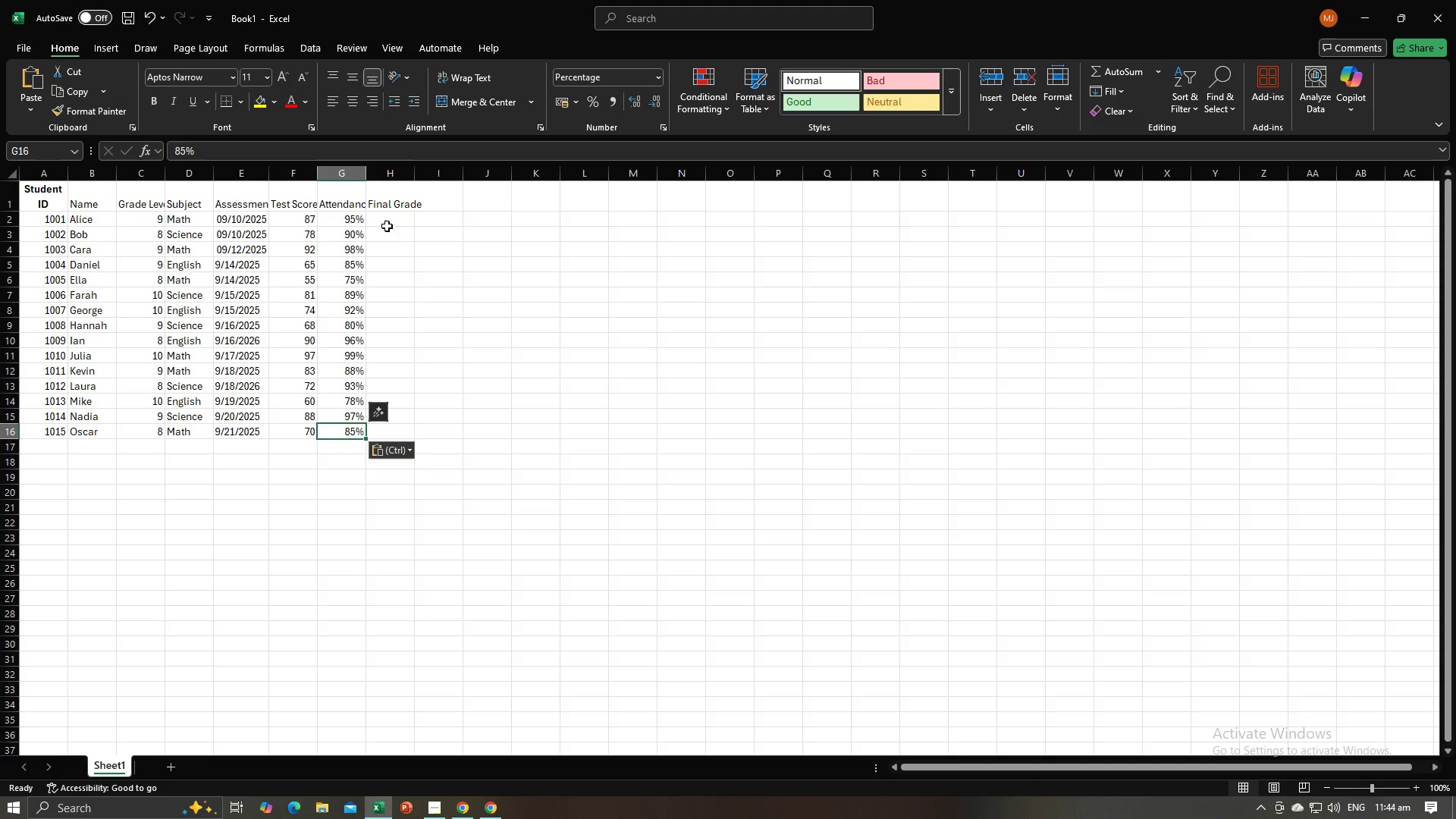 
left_click([394, 224])
 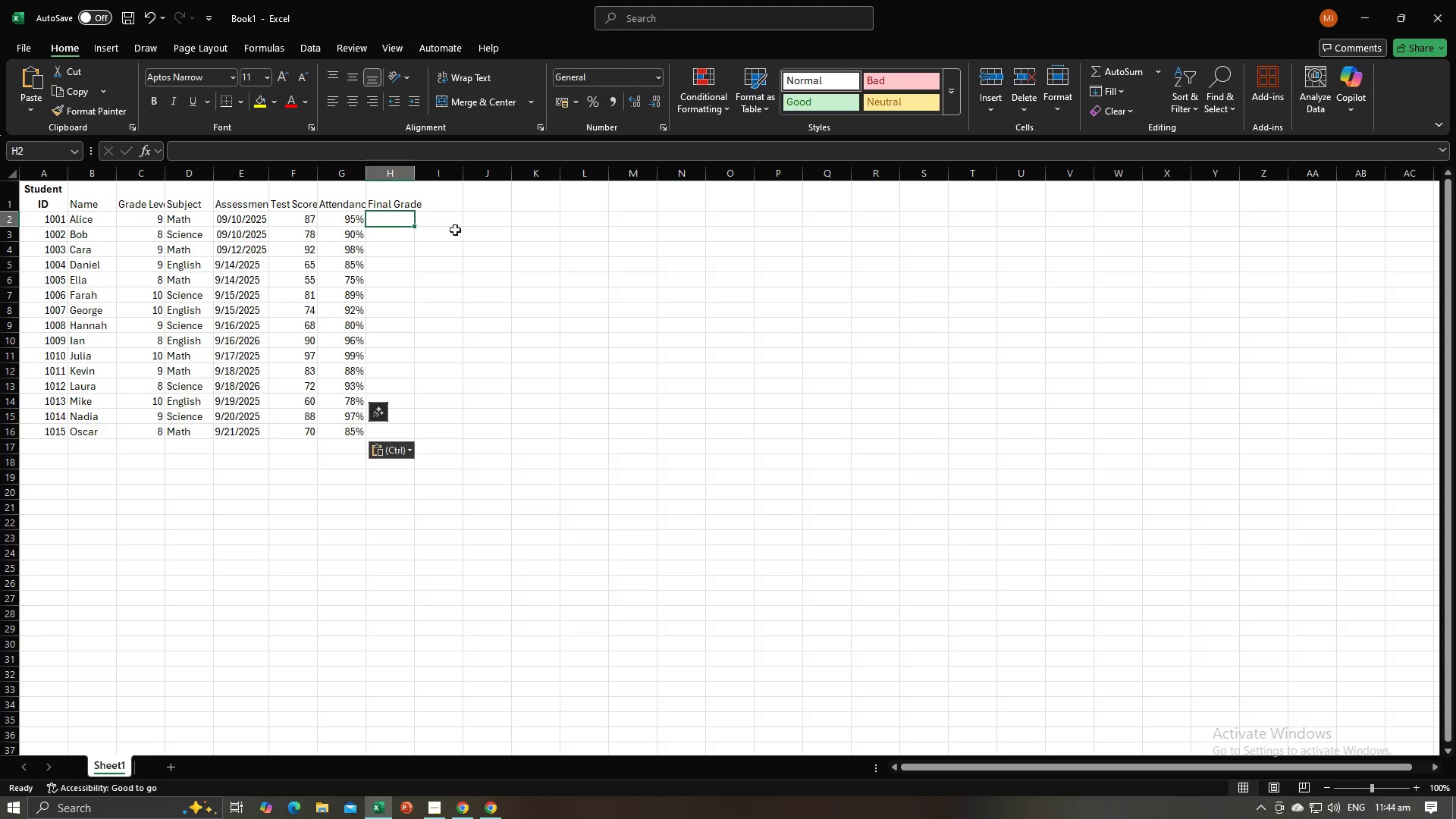 
key(Alt+AltLeft)
 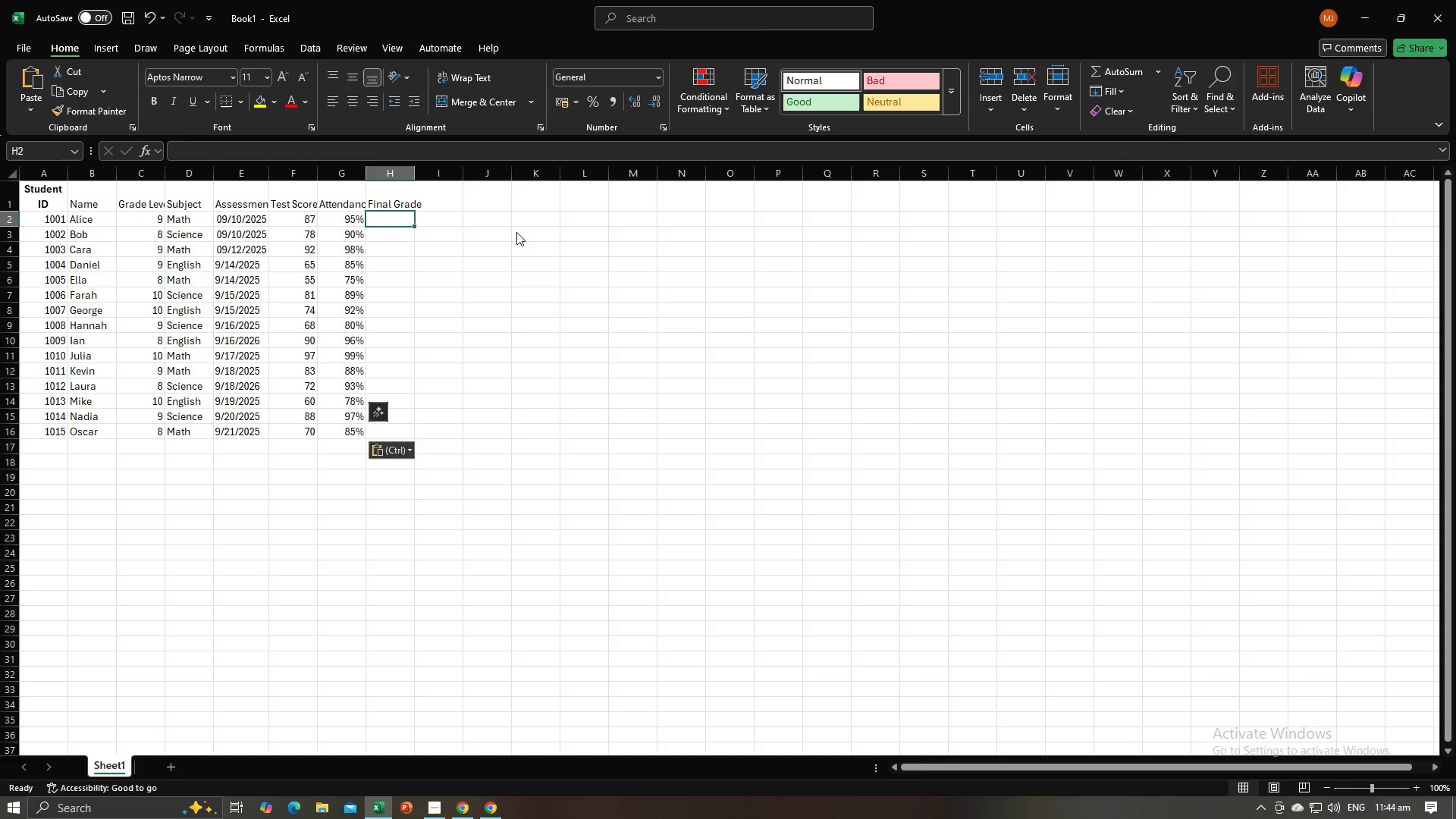 
key(Alt+Tab)
 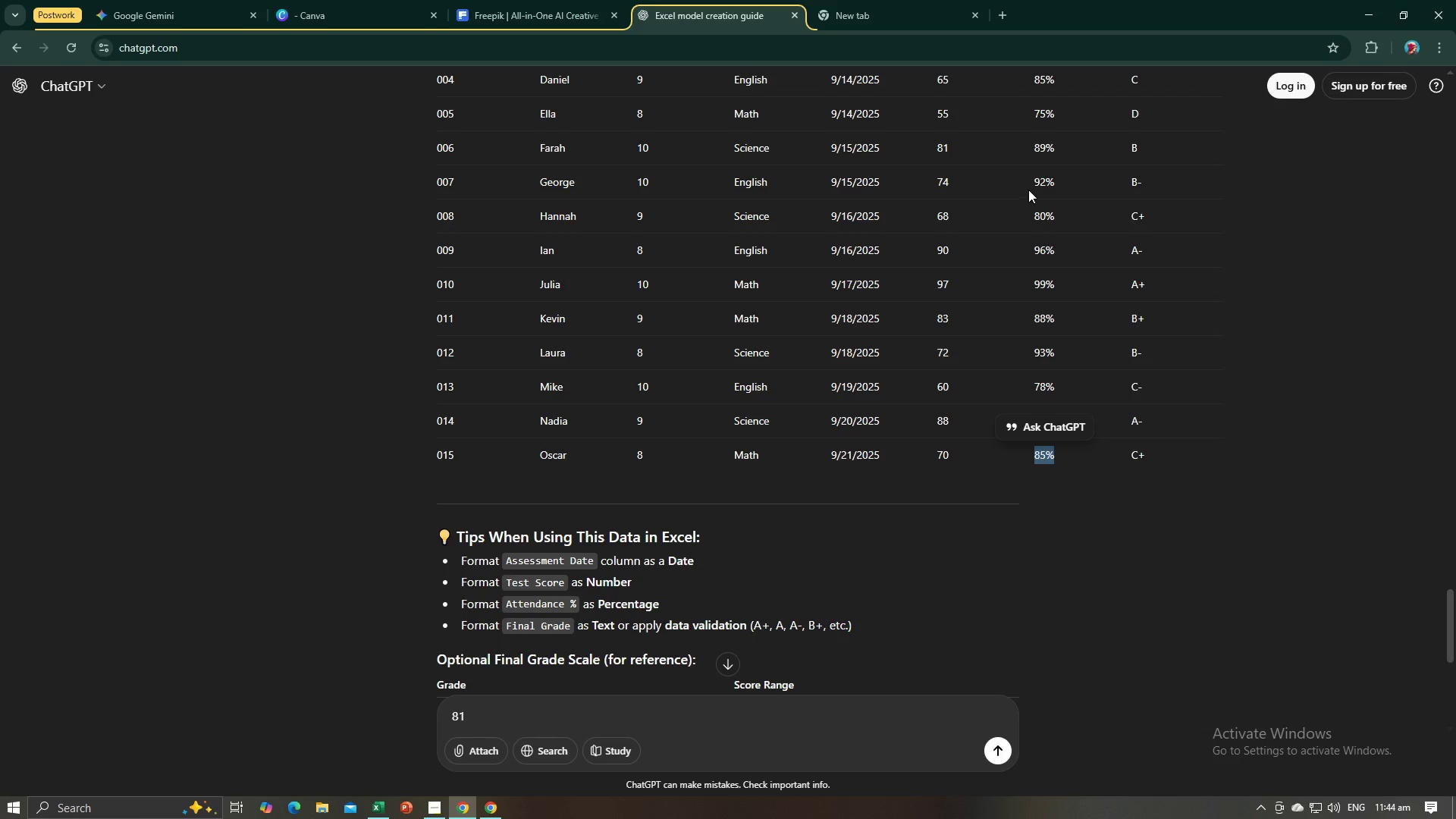 
scroll: coordinate [1016, 216], scroll_direction: up, amount: 2.0
 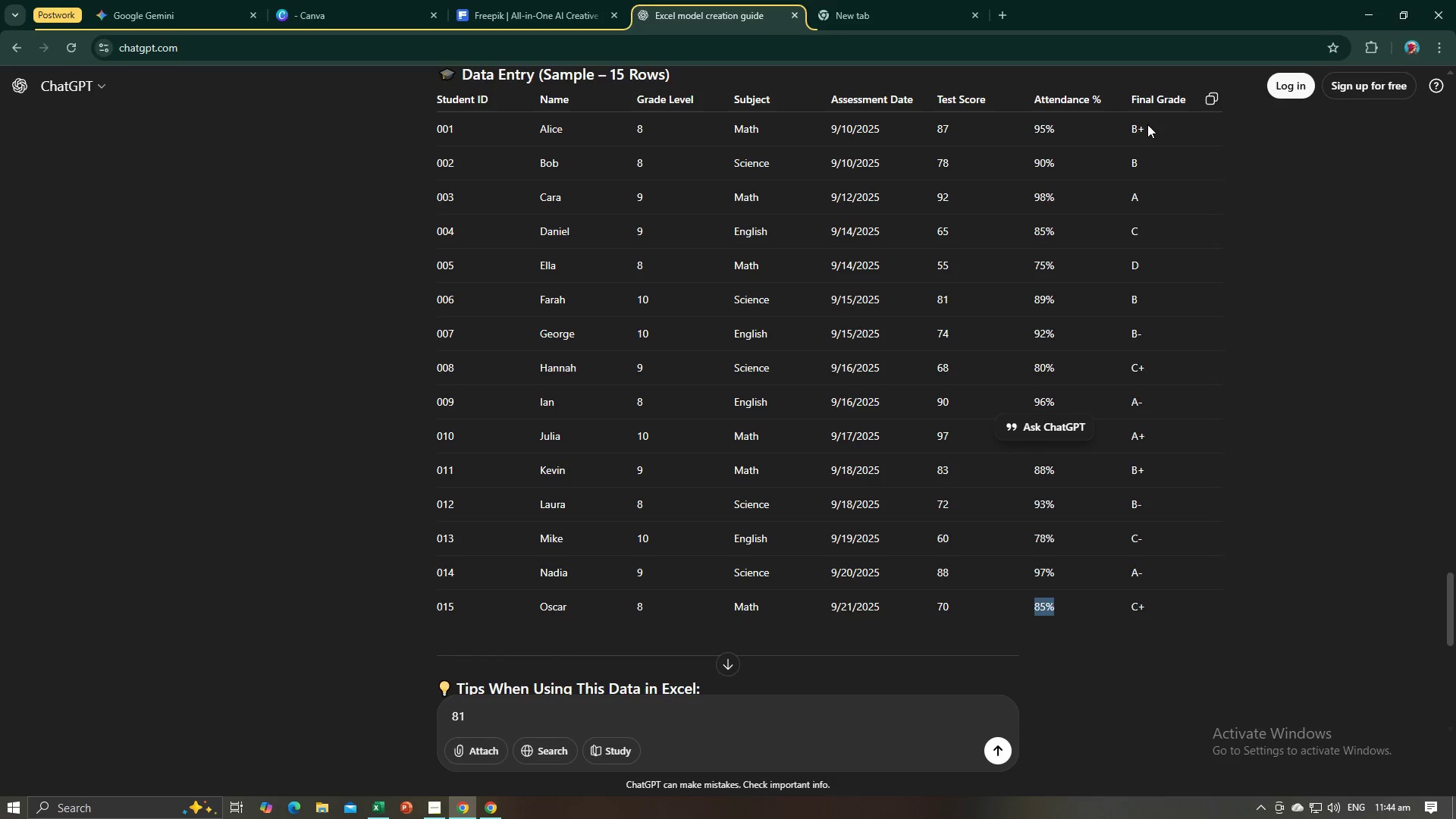 
left_click_drag(start_coordinate=[1147, 124], to_coordinate=[1132, 126])
 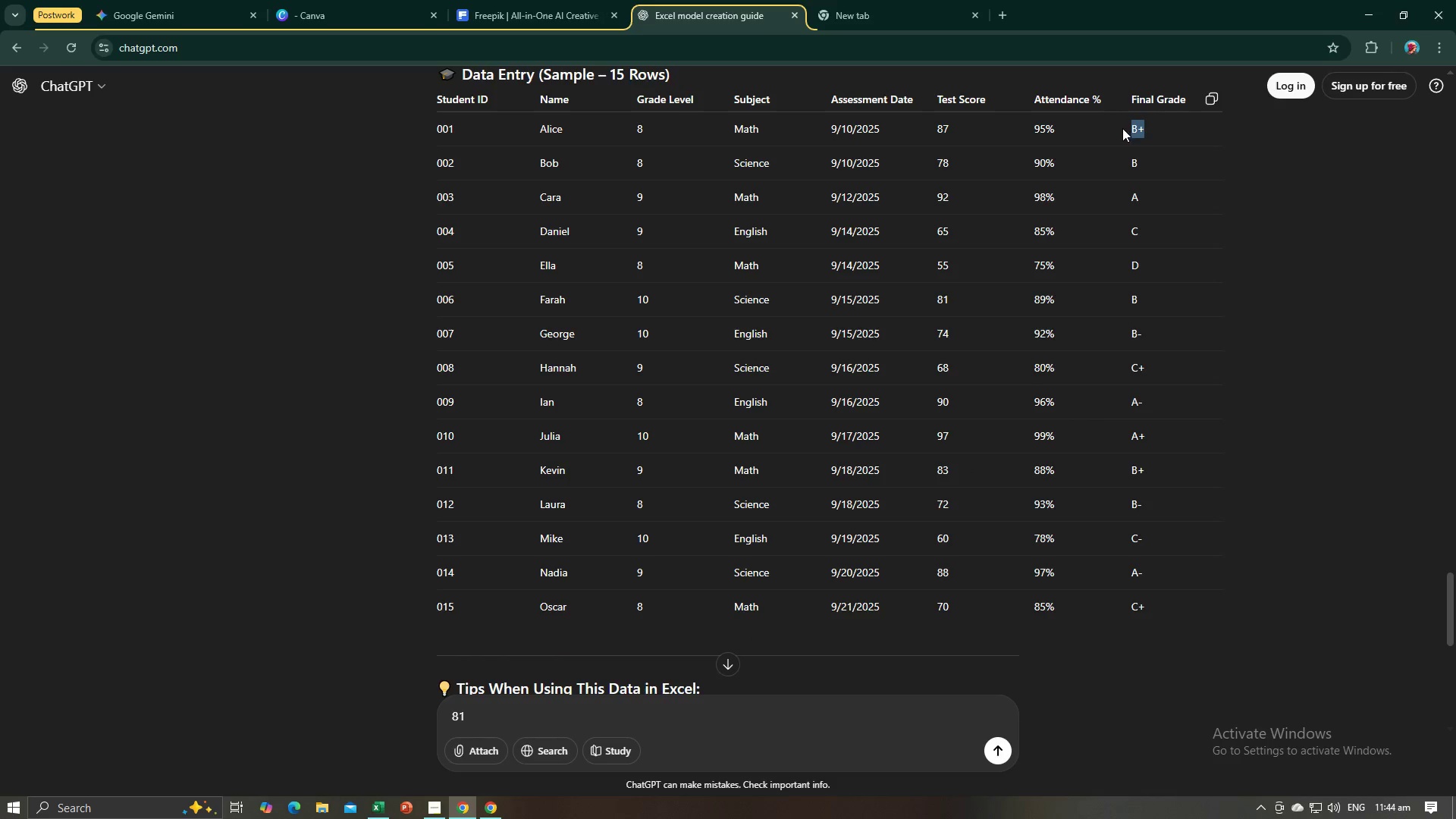 
key(Control+C)
 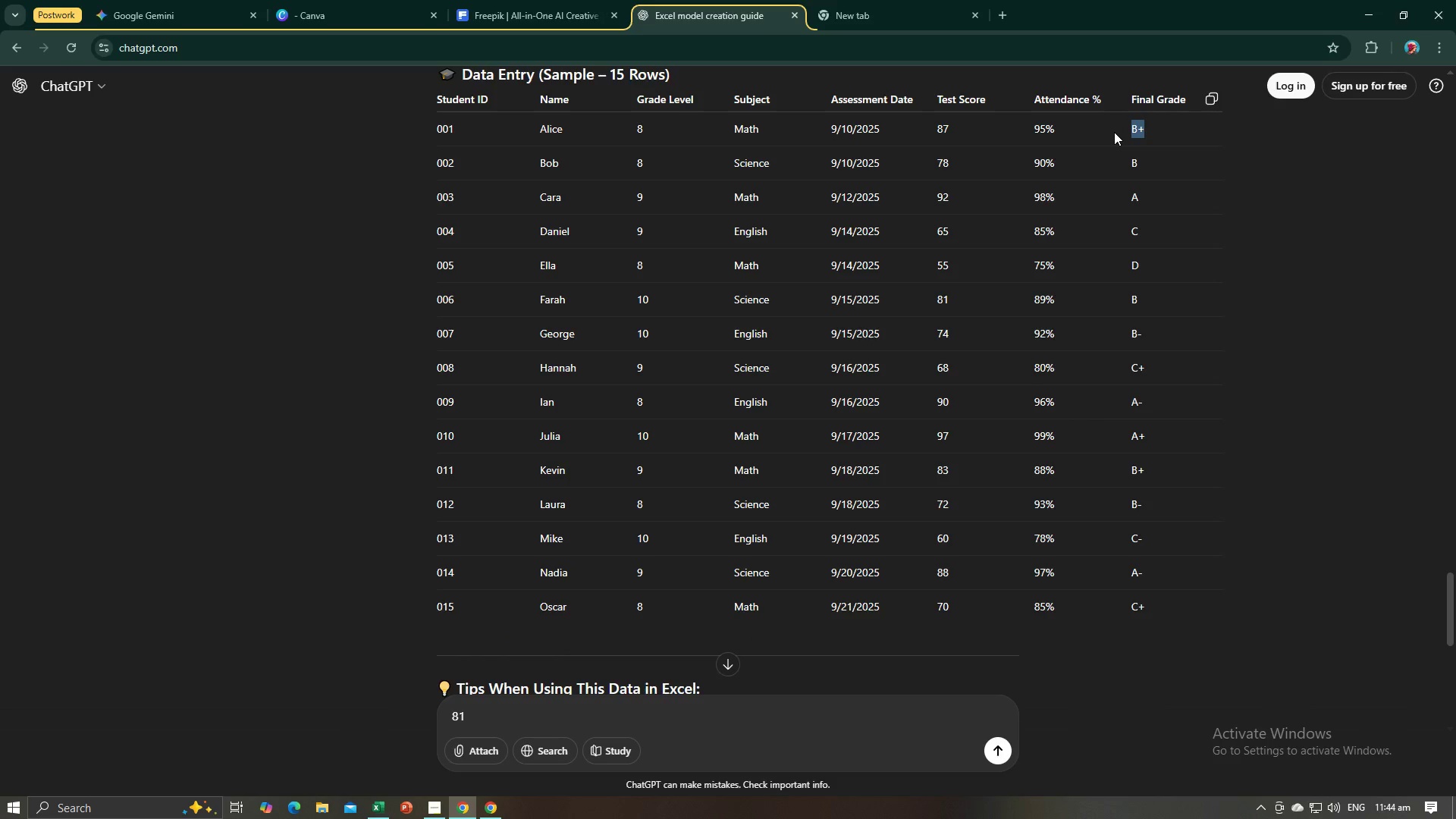 
key(Alt+AltLeft)
 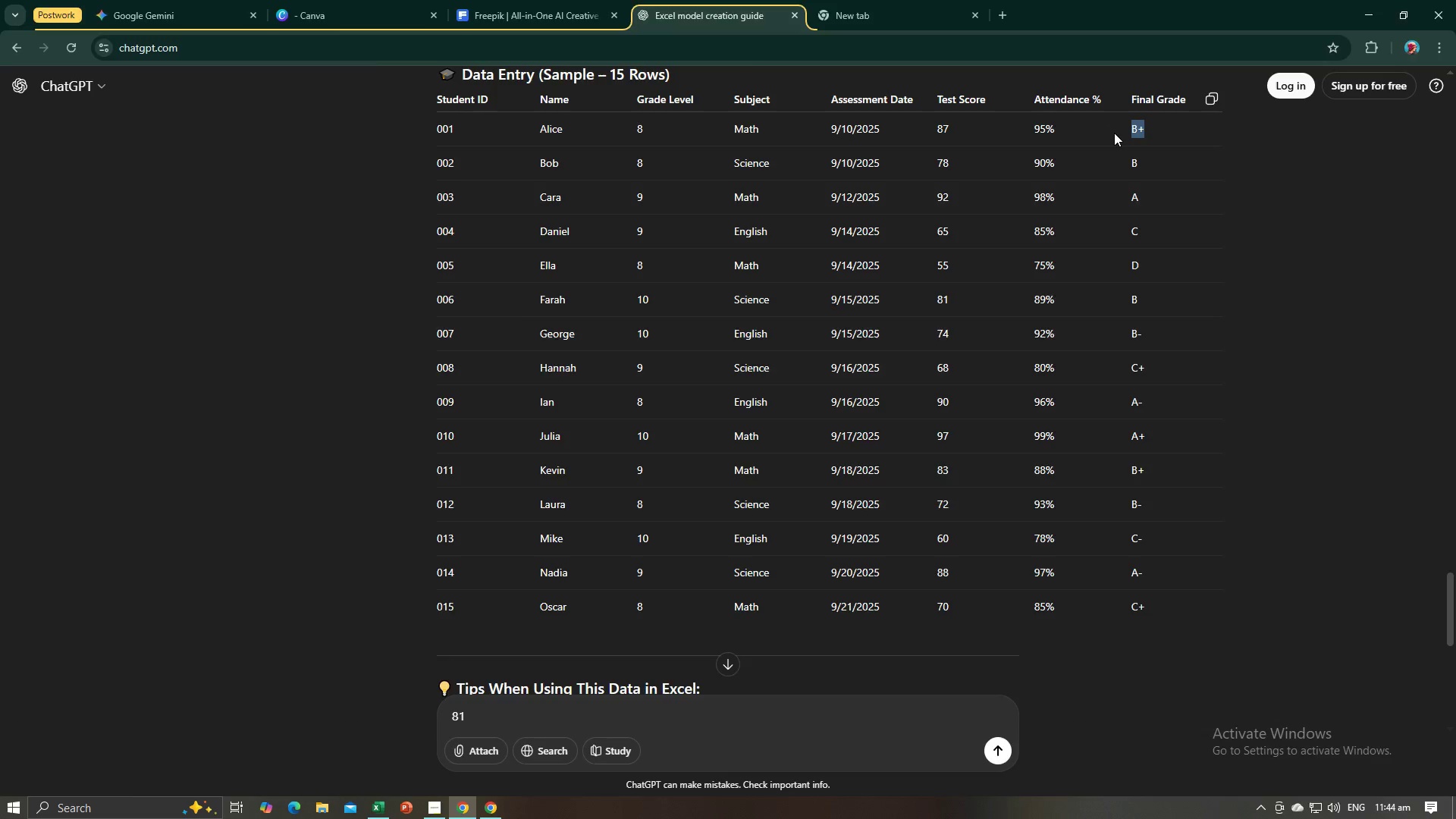 
key(Alt+Tab)
 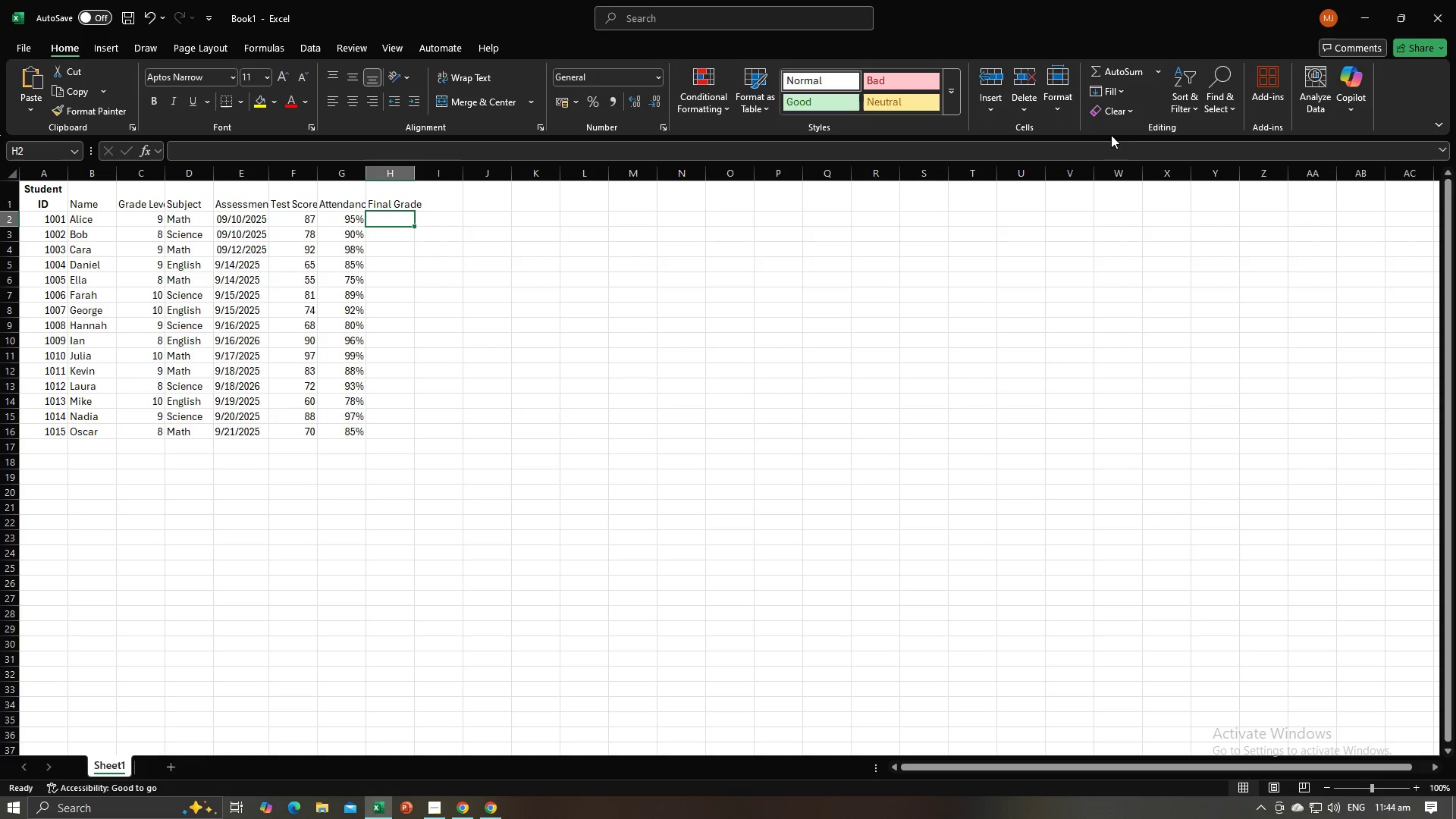 
key(Control+V)
 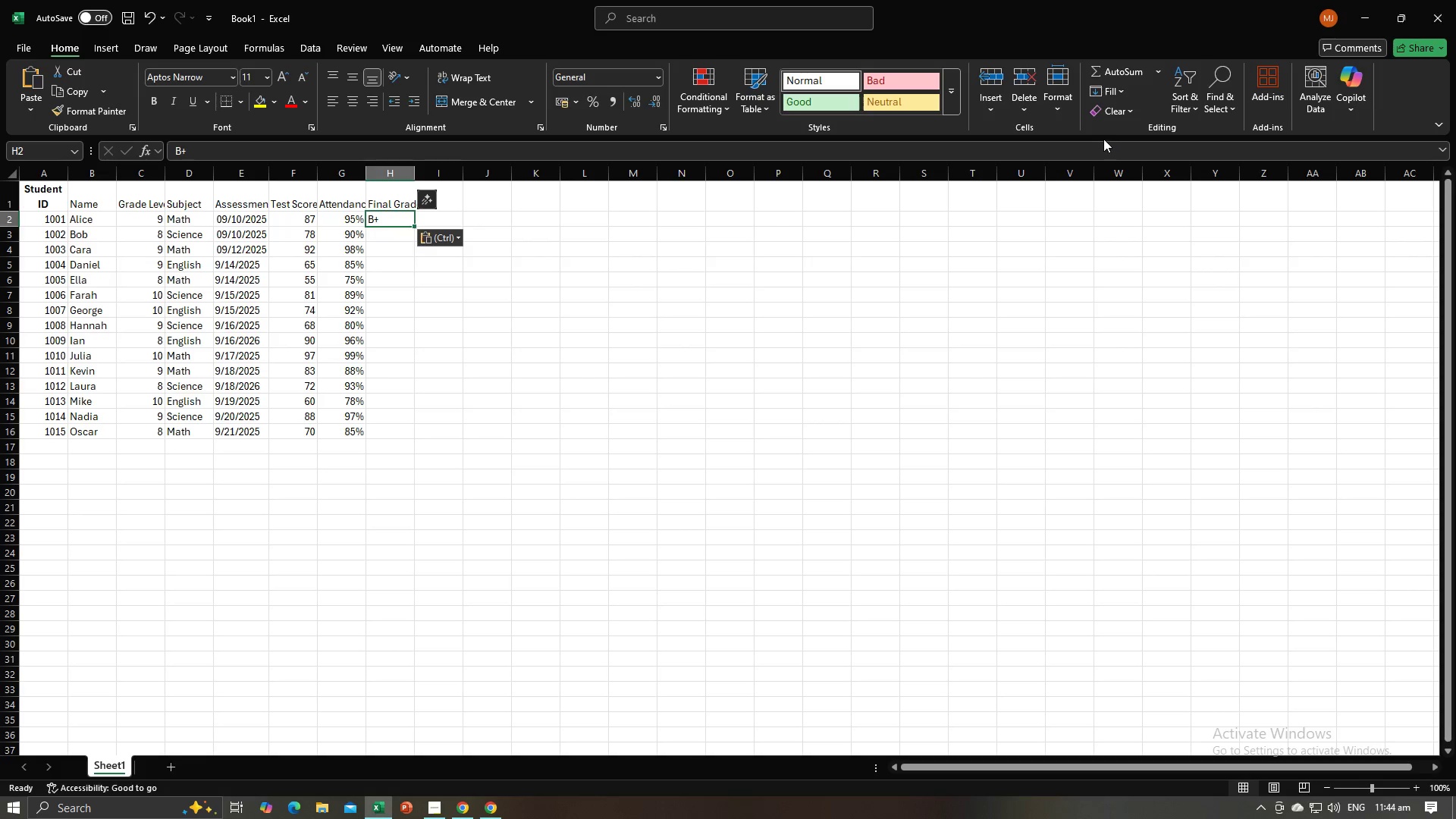 
key(NumpadEnter)
 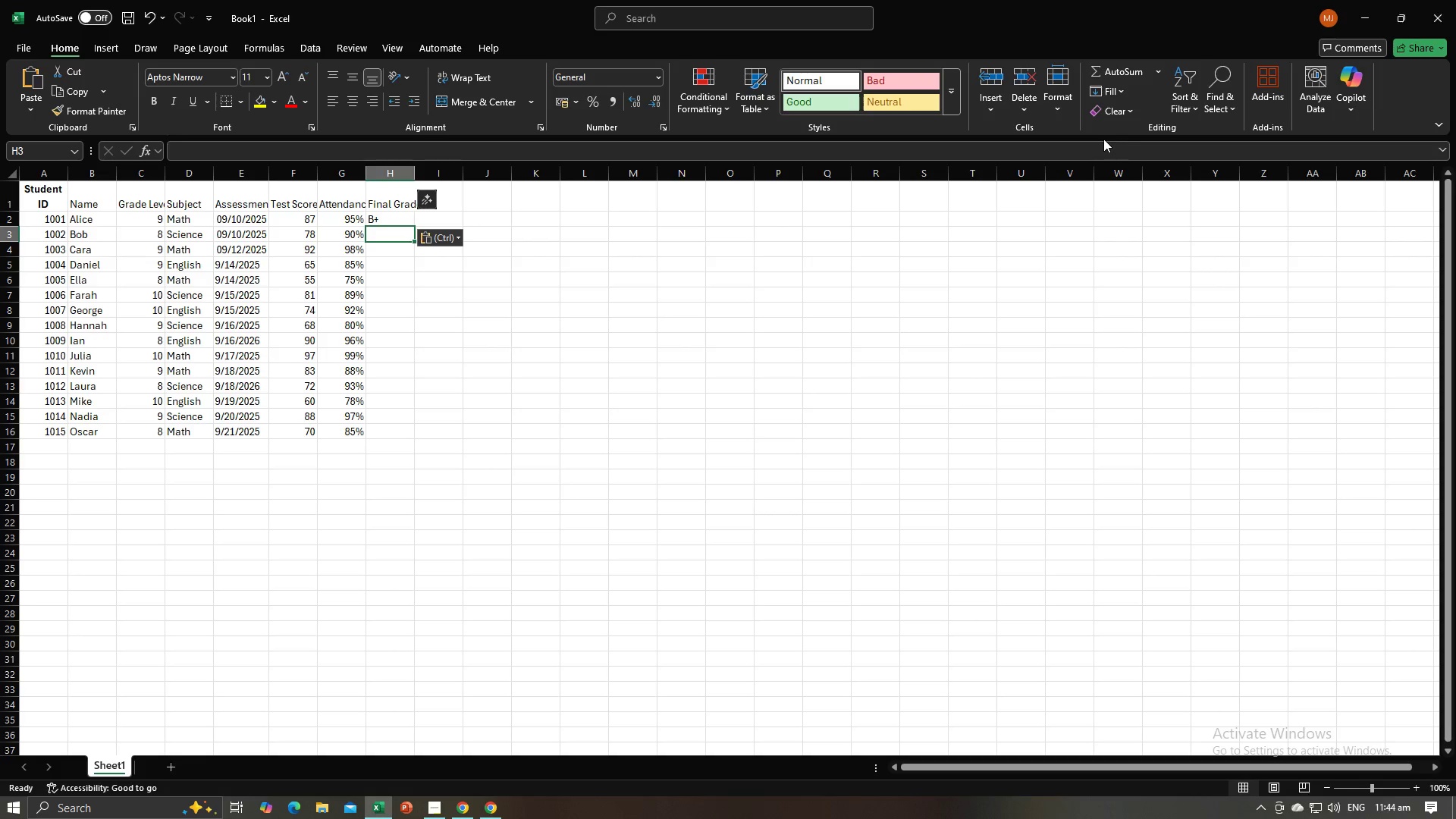 
key(Alt+AltLeft)
 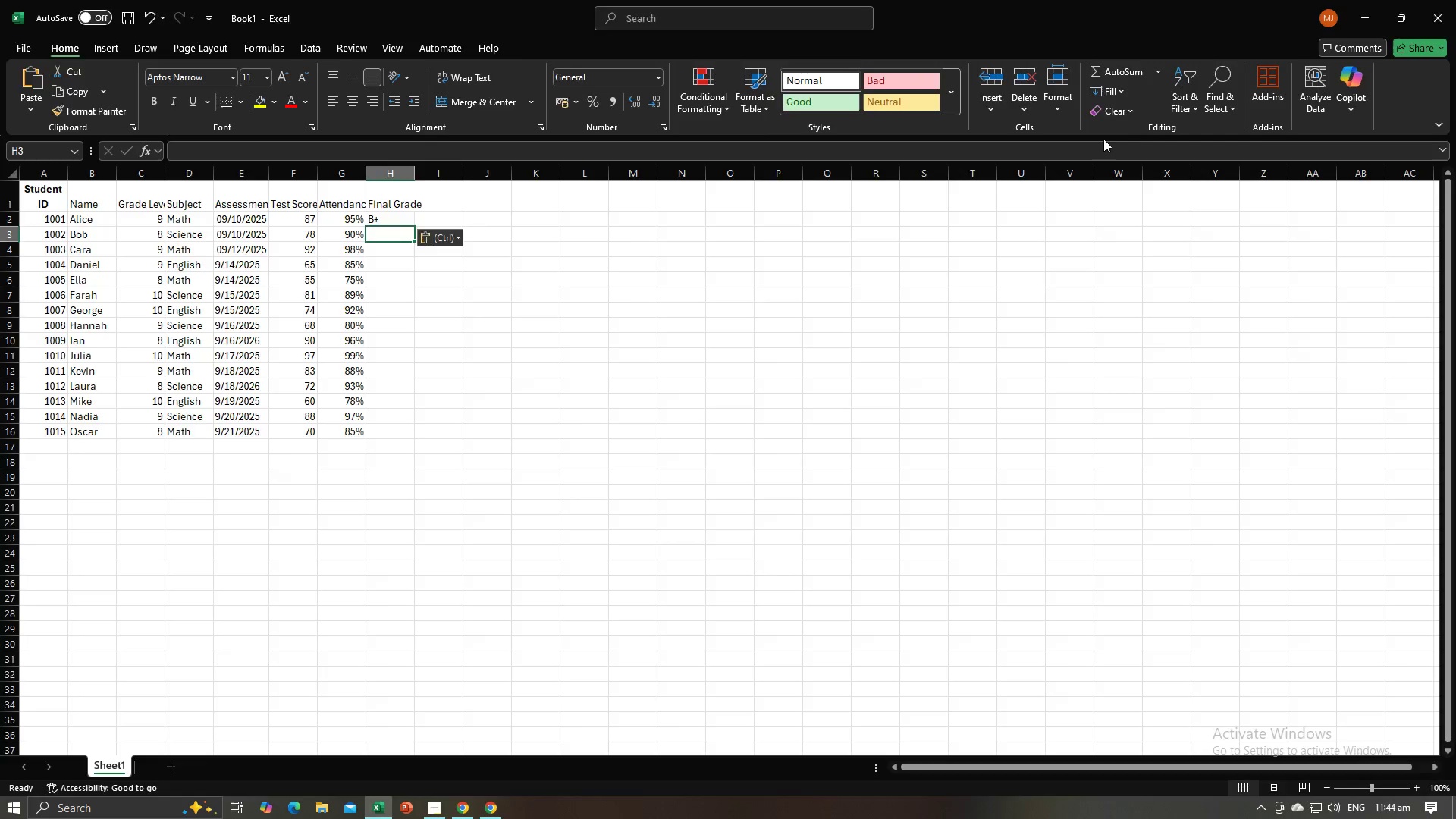 
key(Alt+Tab)
 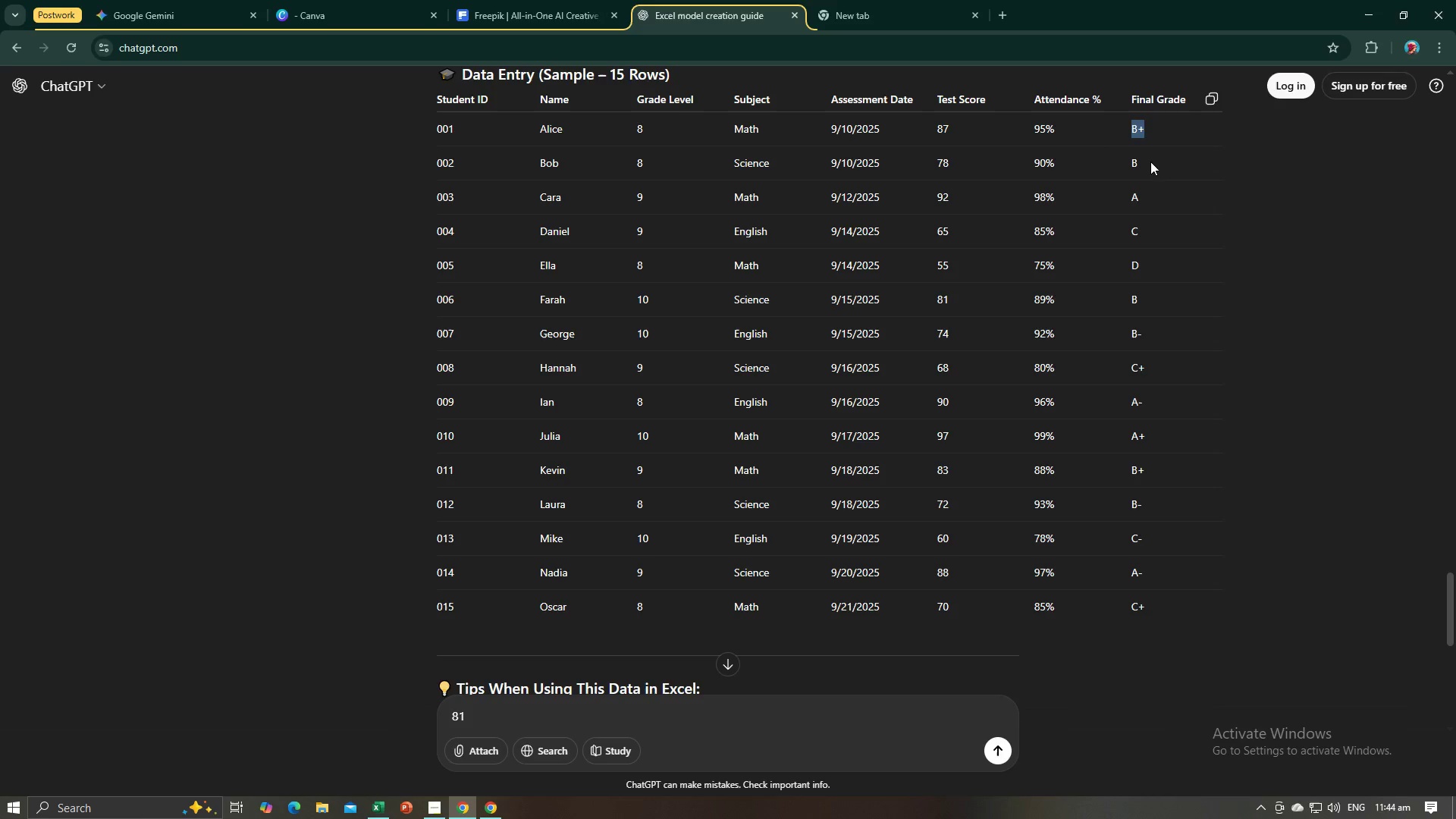 
left_click_drag(start_coordinate=[1148, 162], to_coordinate=[1131, 164])
 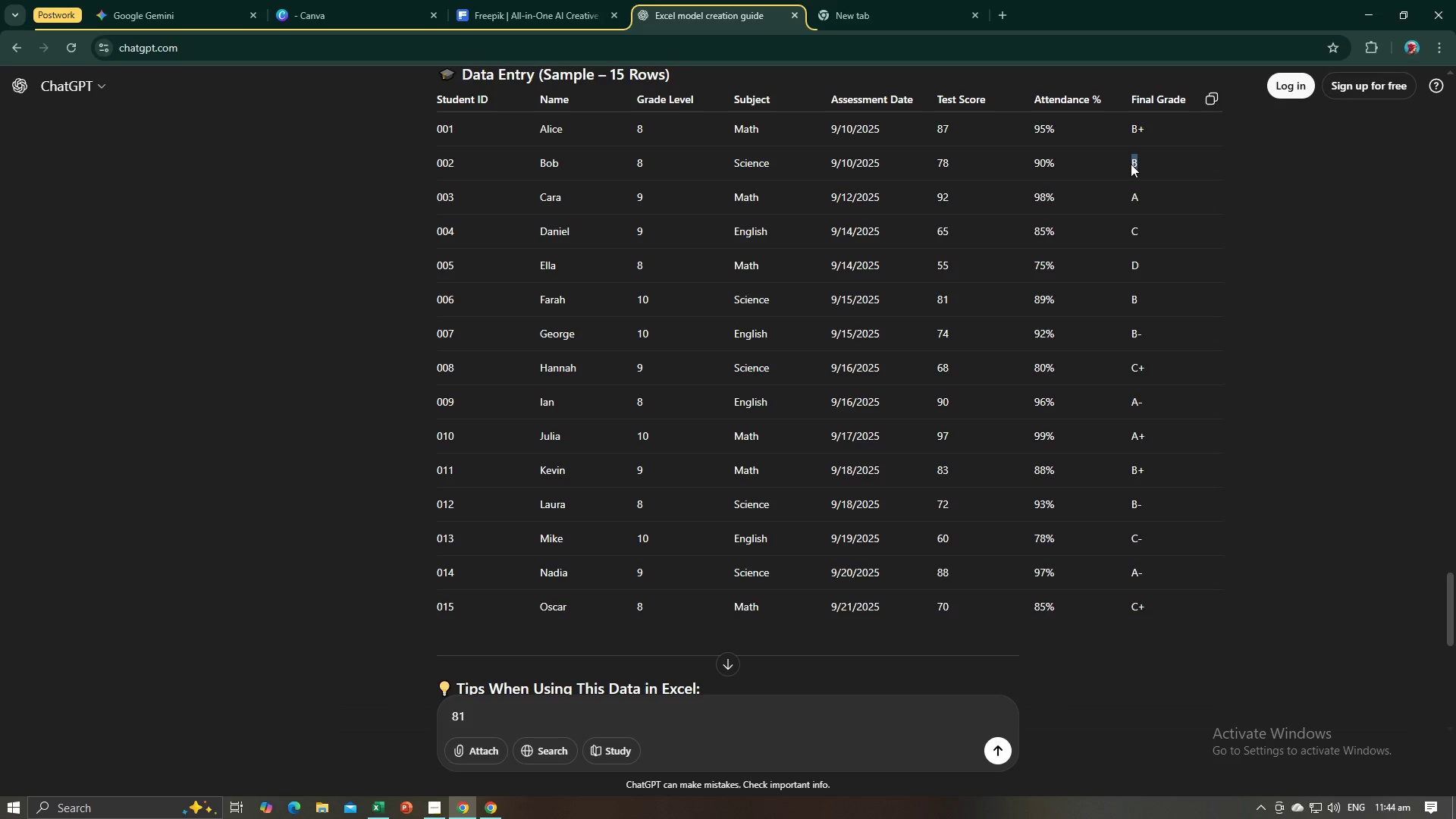 
key(Control+C)
 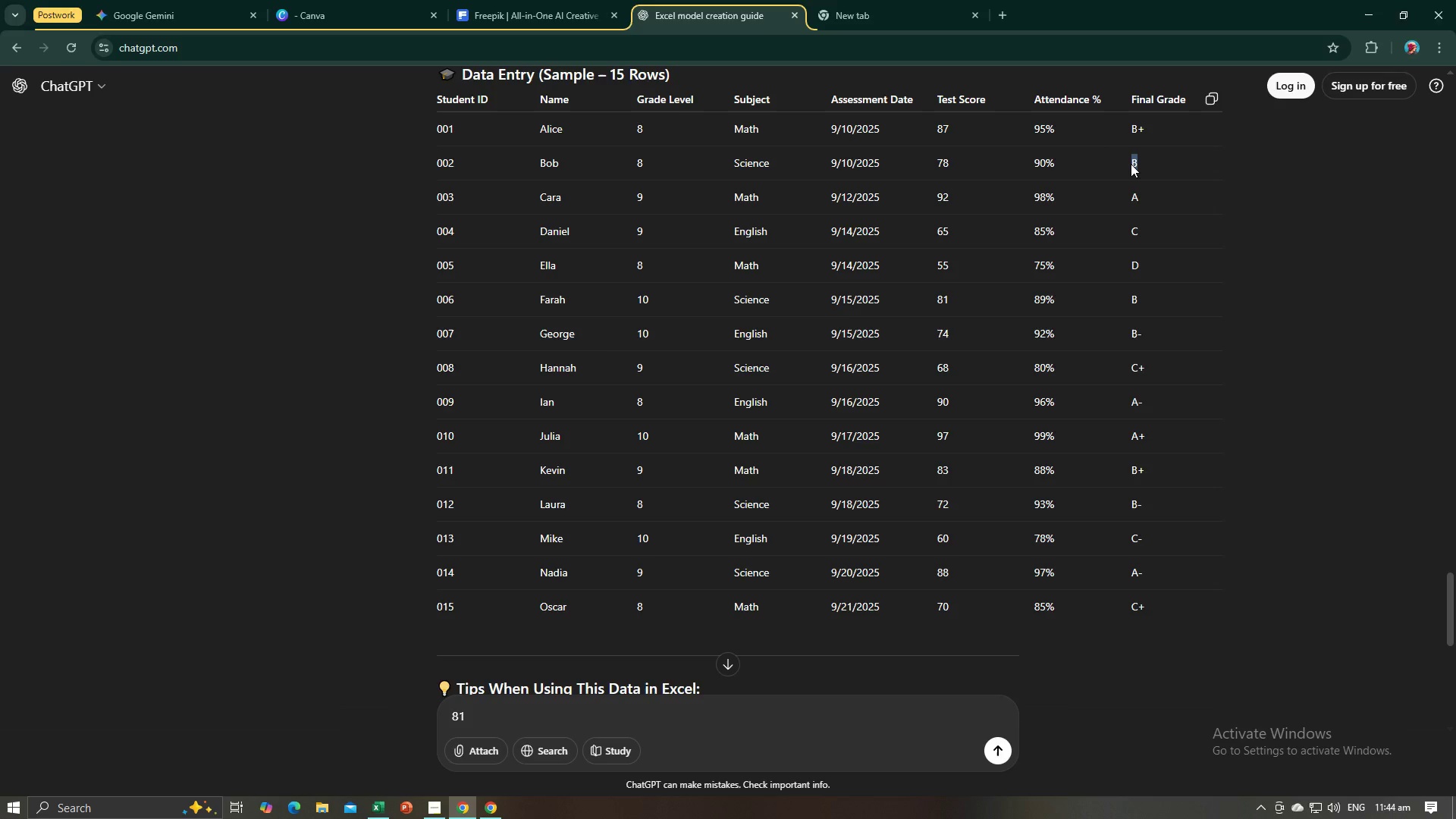 
key(Alt+AltLeft)
 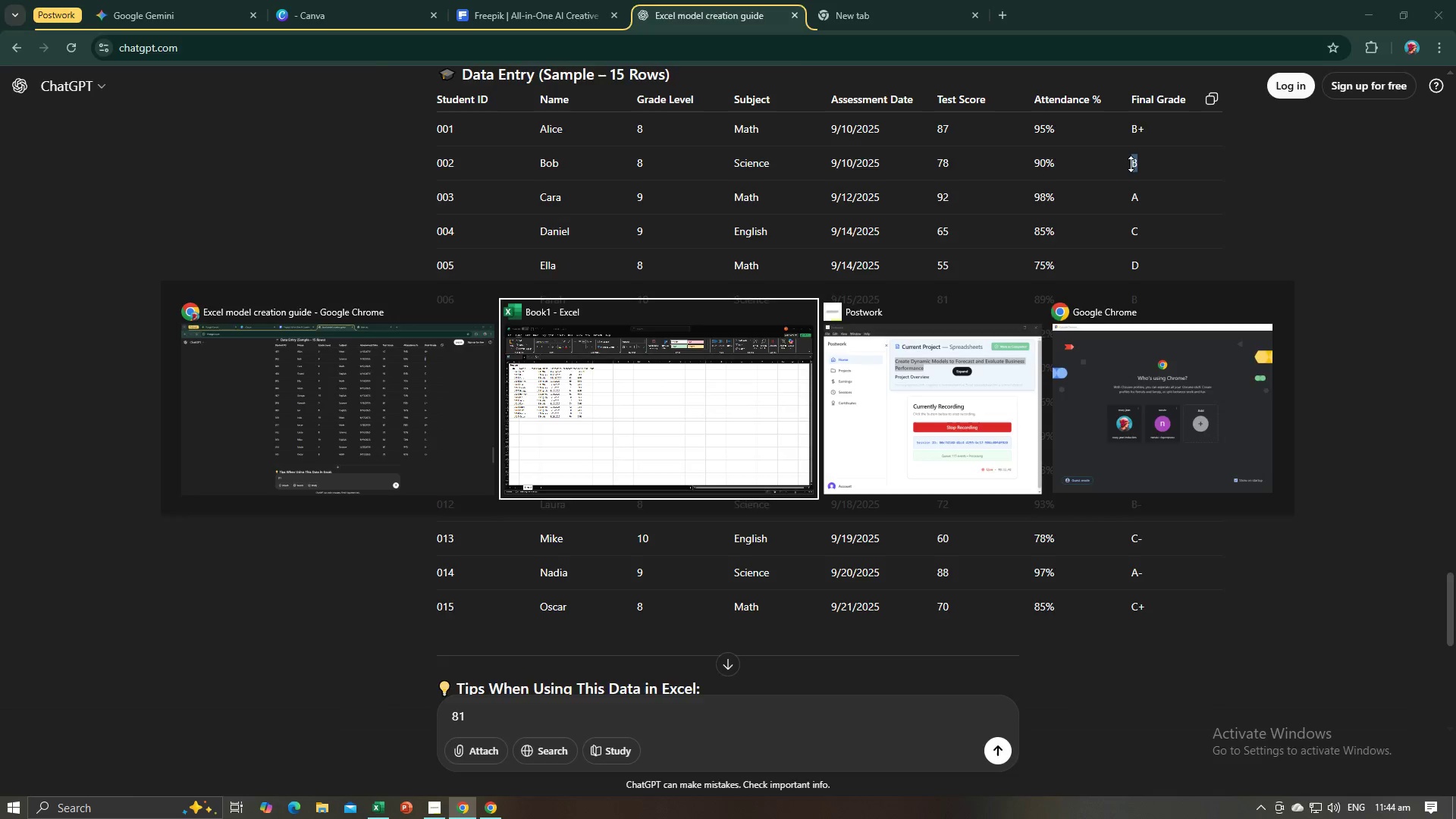 
key(Alt+Tab)
 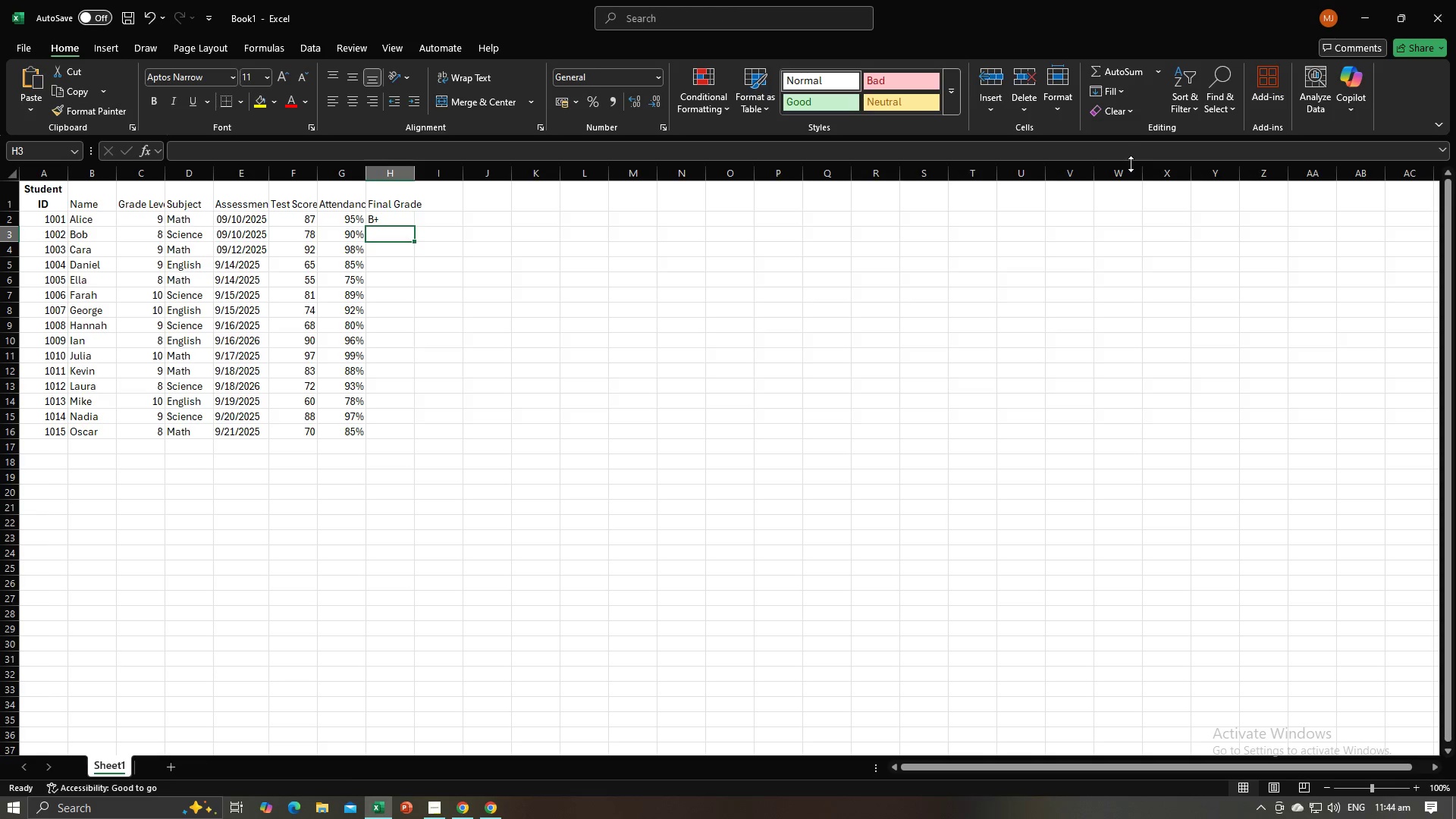 
key(Control+V)
 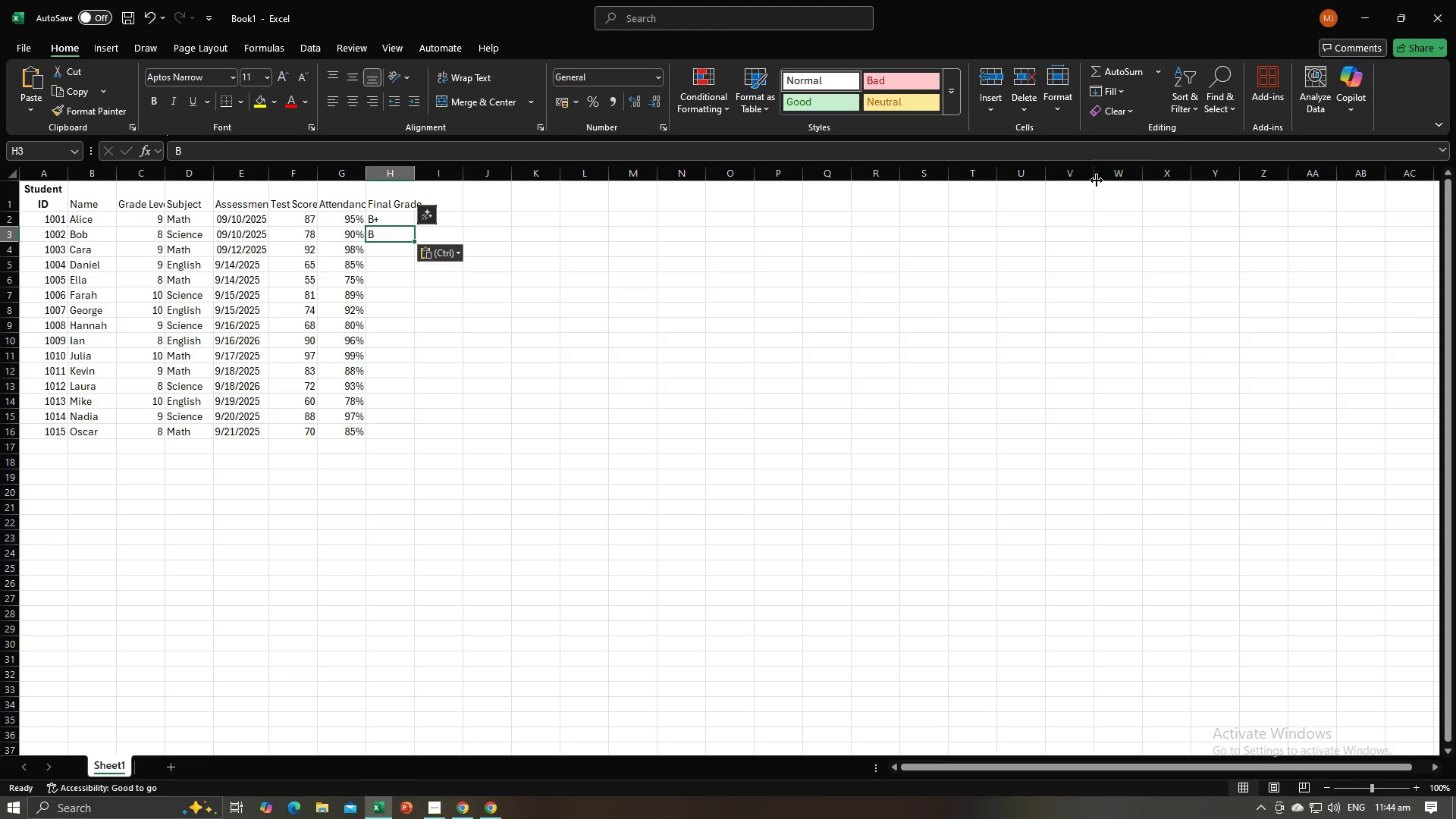 
key(Alt+AltLeft)
 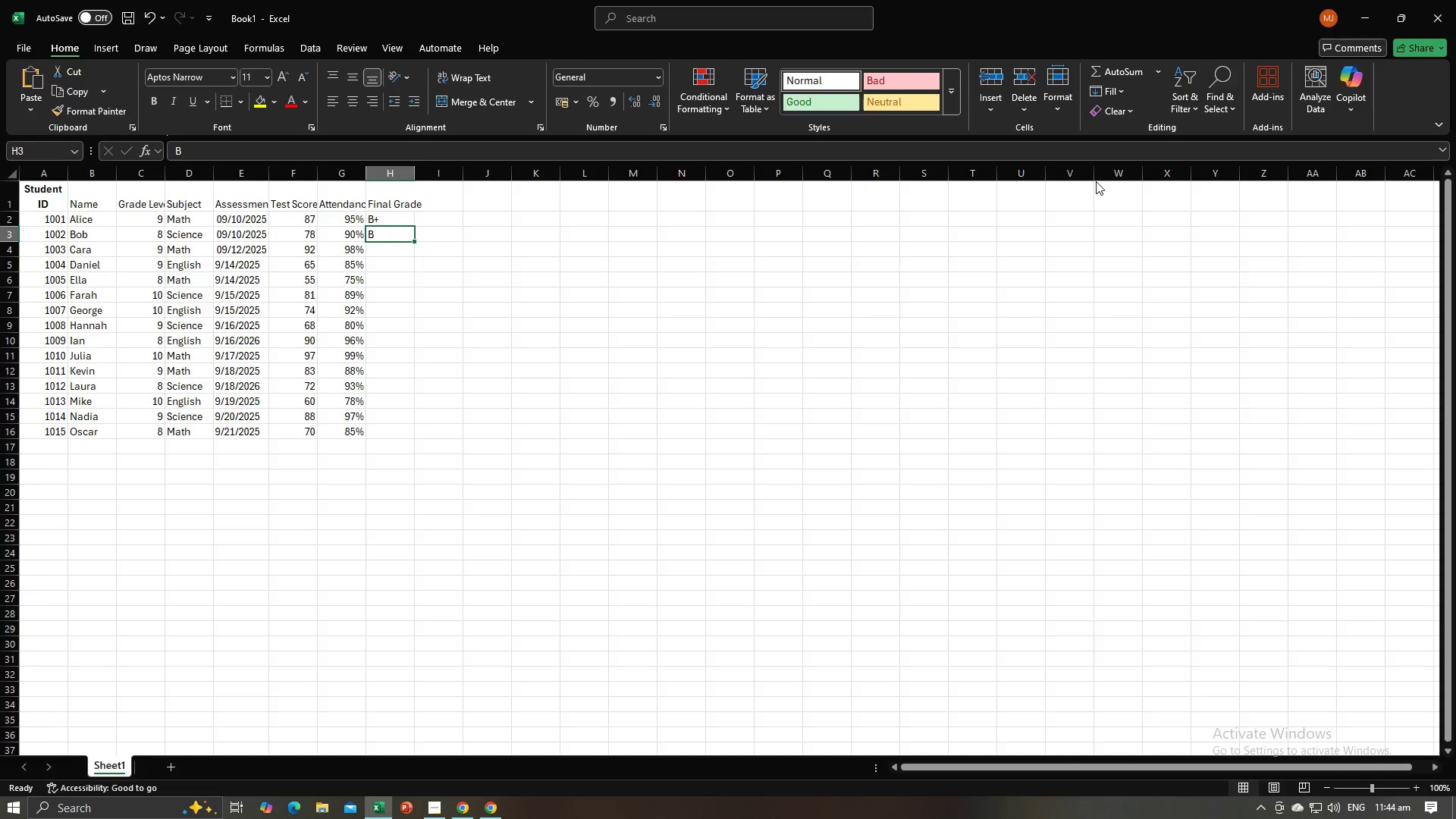 
key(Alt+Tab)
 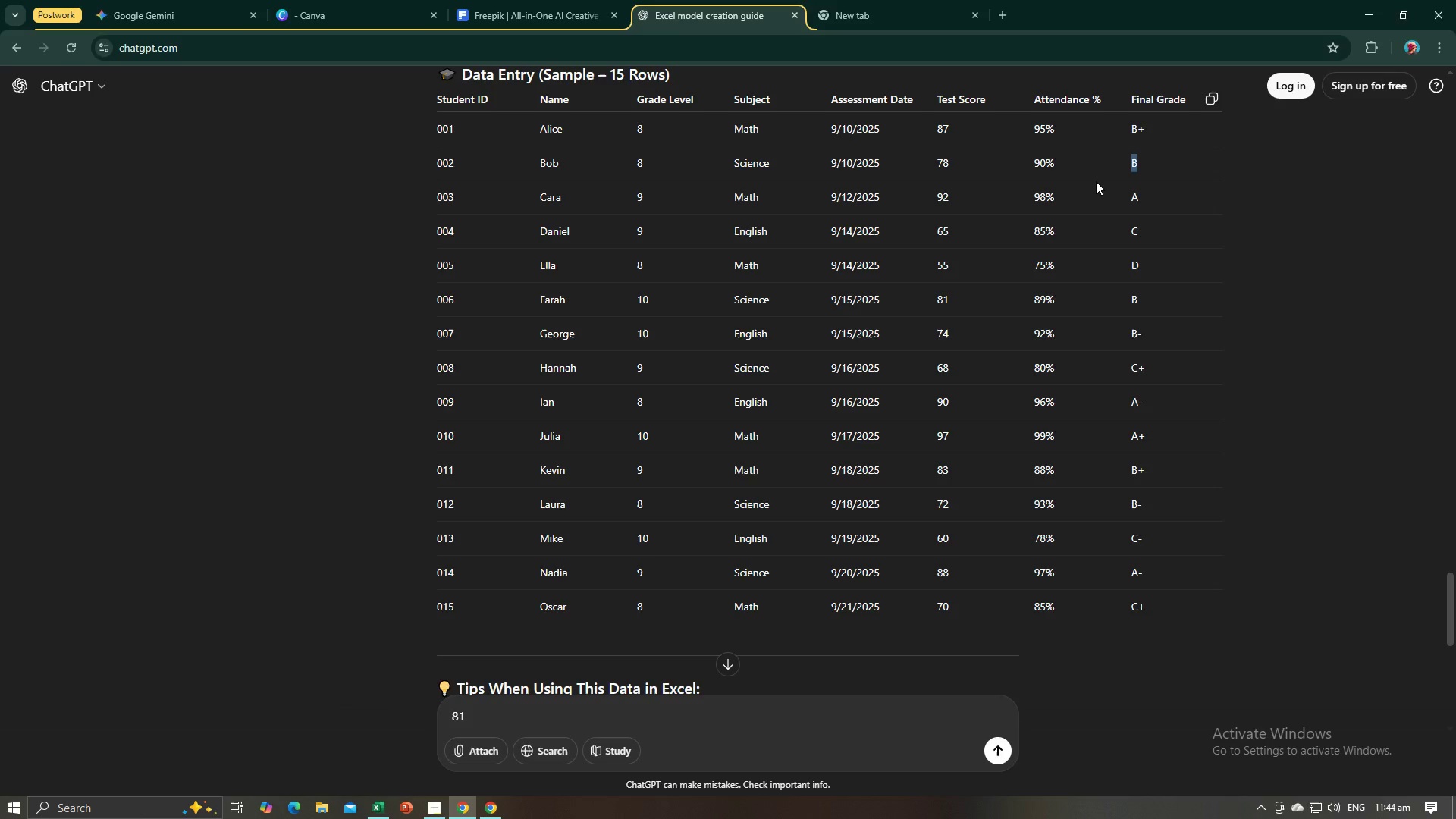 
key(Alt+AltLeft)
 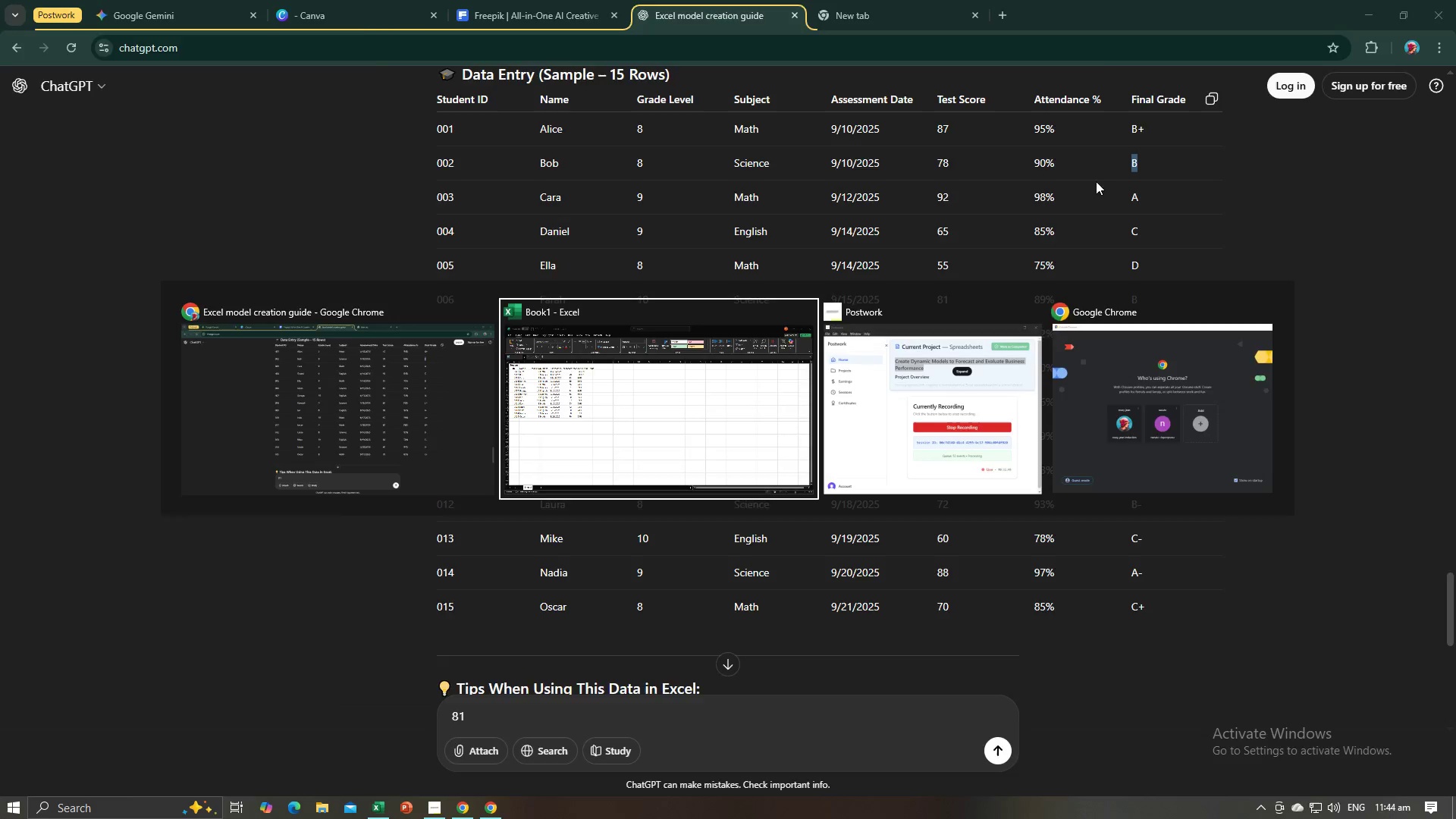 
key(Tab)
type(AB)
key(Backspace)
key(Backspace)
key(Backspace)
type(B)
 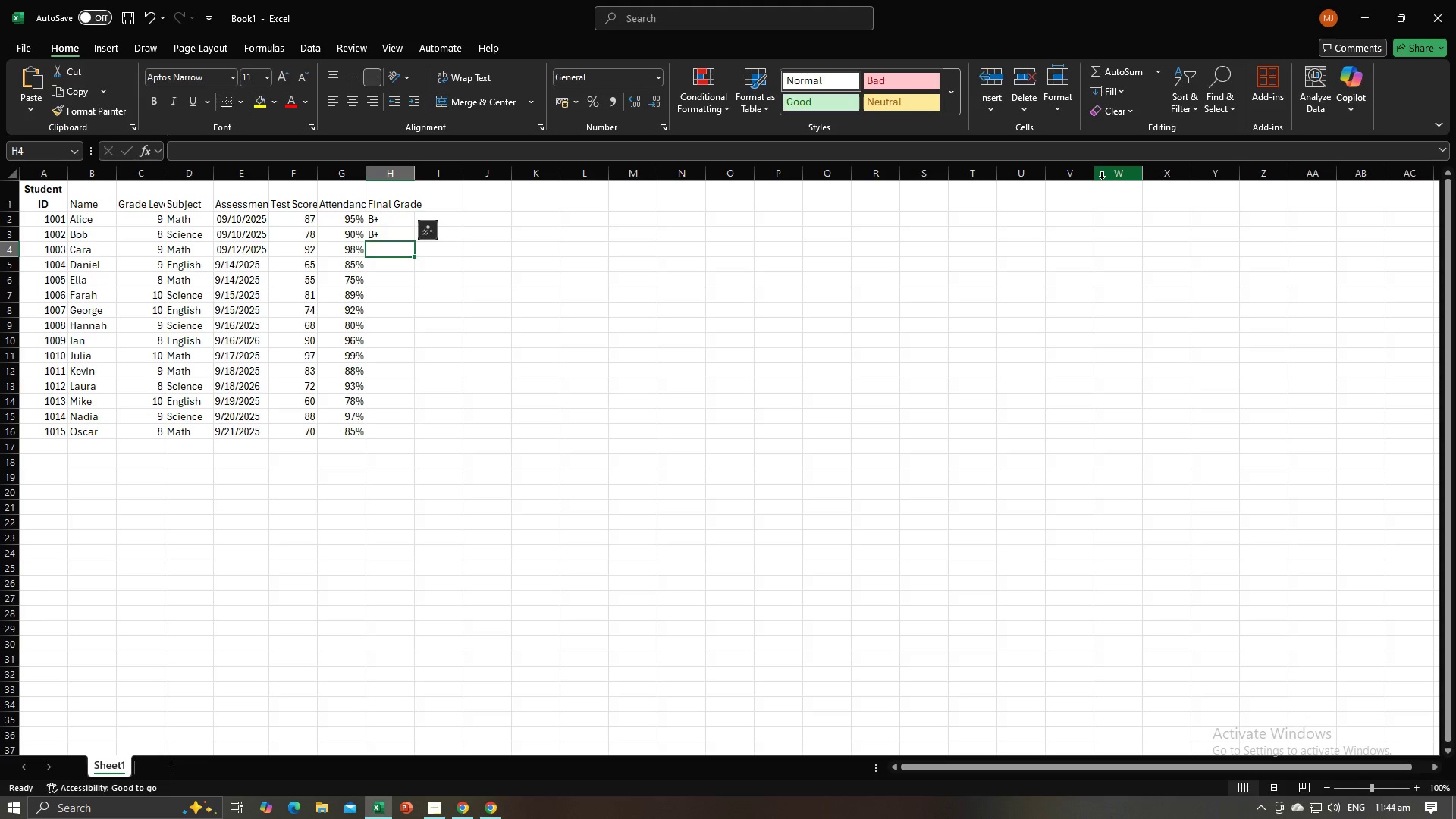 
 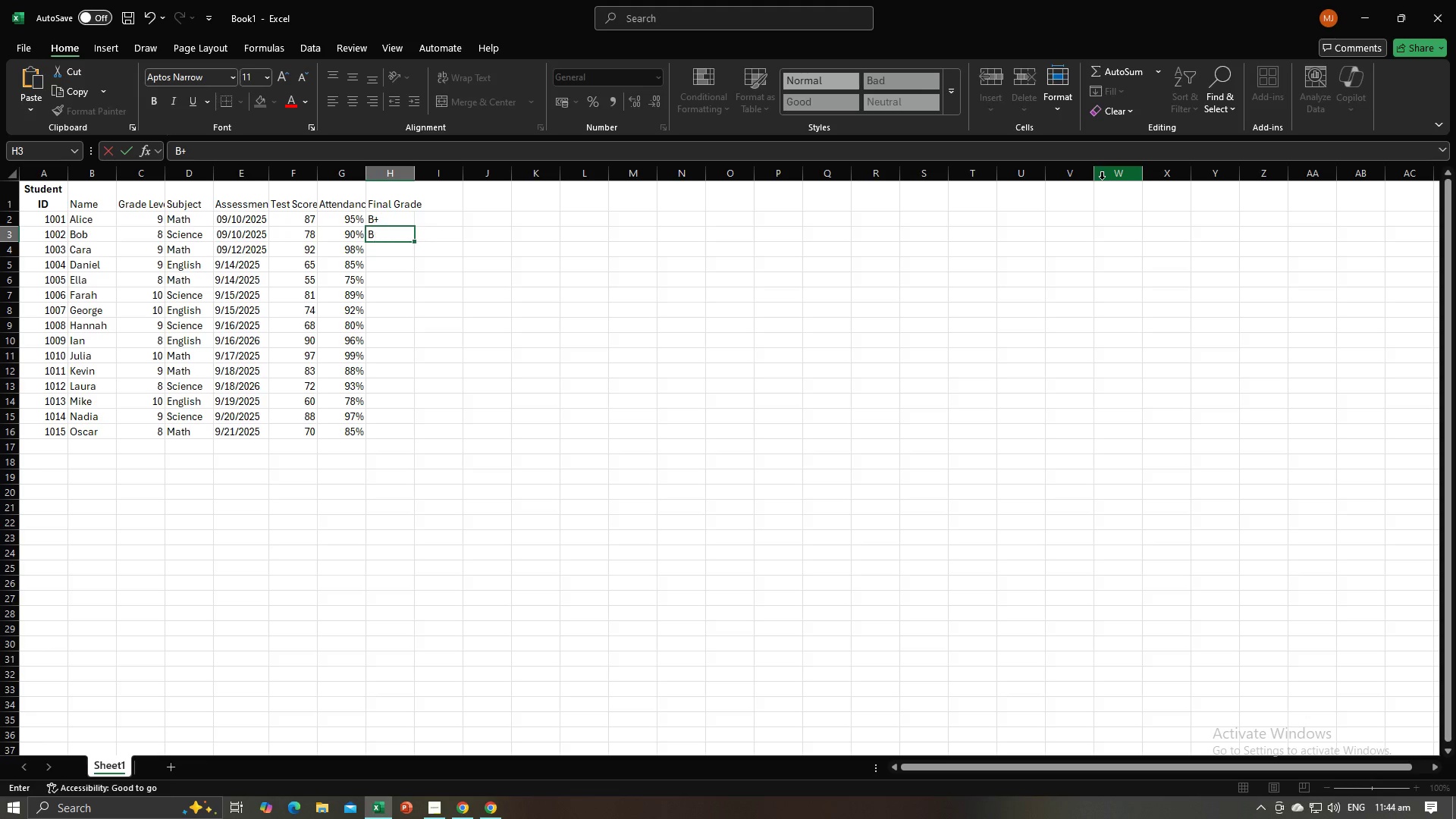 
key(Enter)
 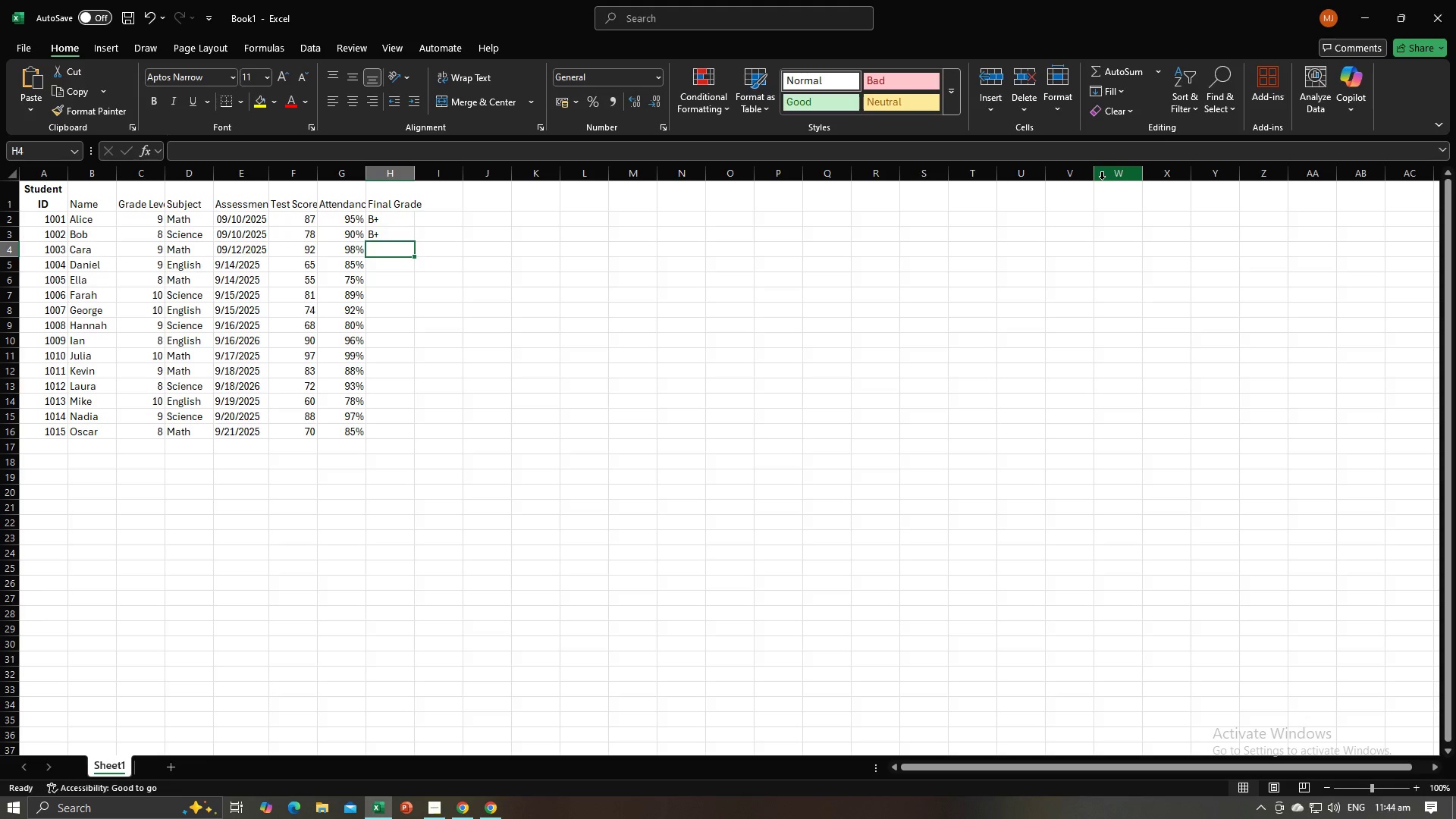 
scroll: coordinate [1137, 162], scroll_direction: up, amount: 1.0
 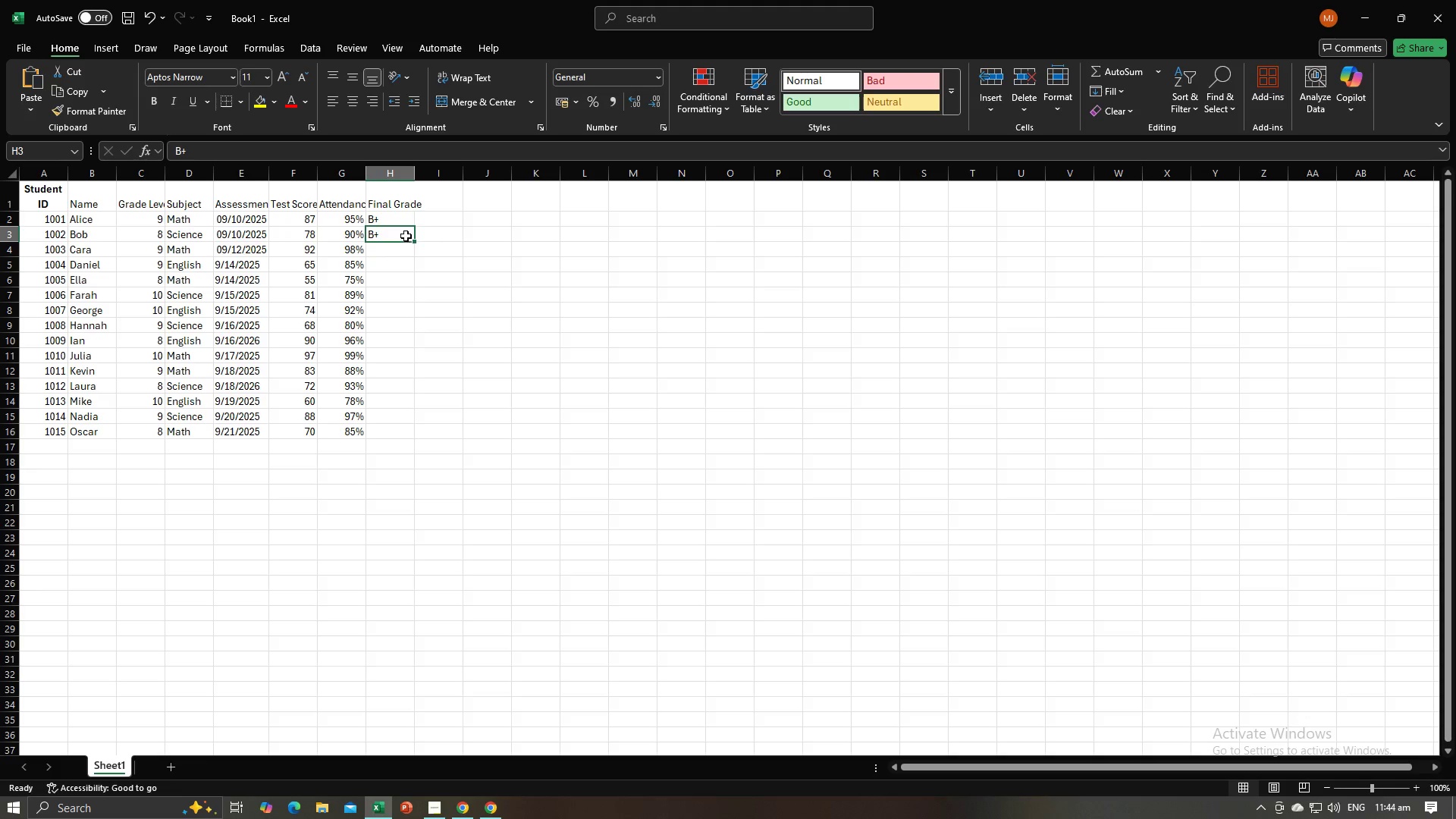 
double_click([403, 228])
 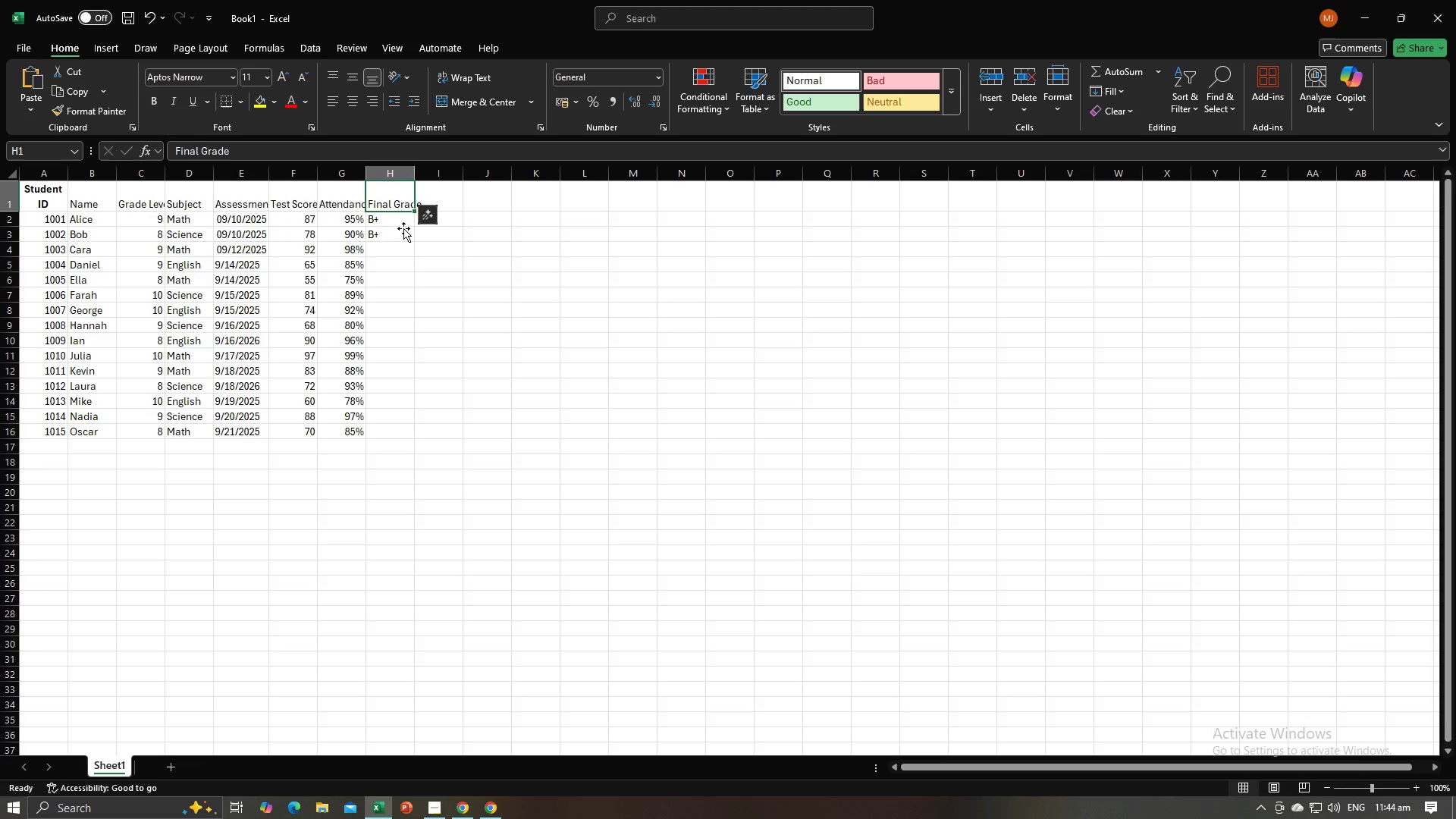 
triple_click([403, 228])
 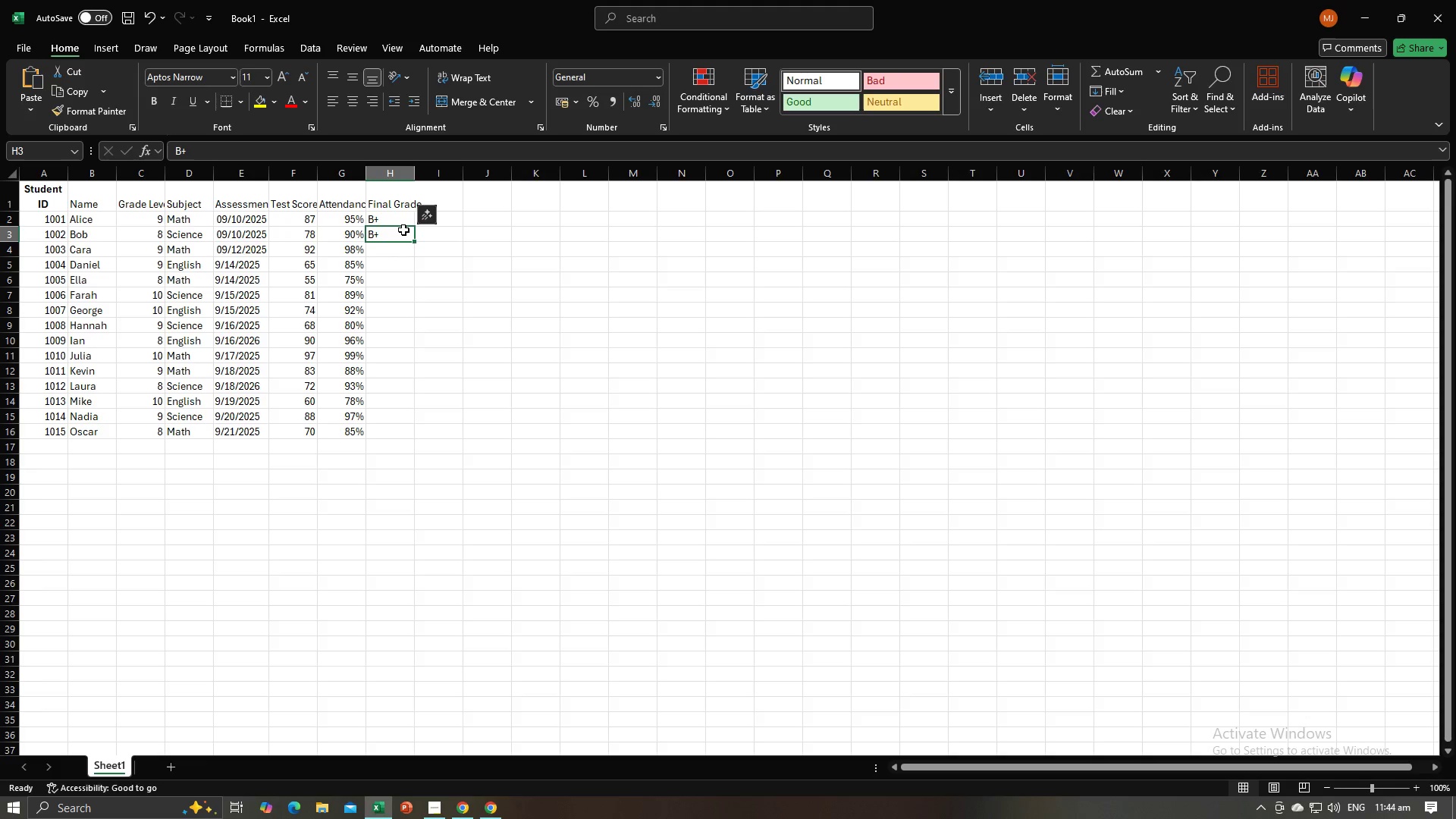 
triple_click([403, 230])
 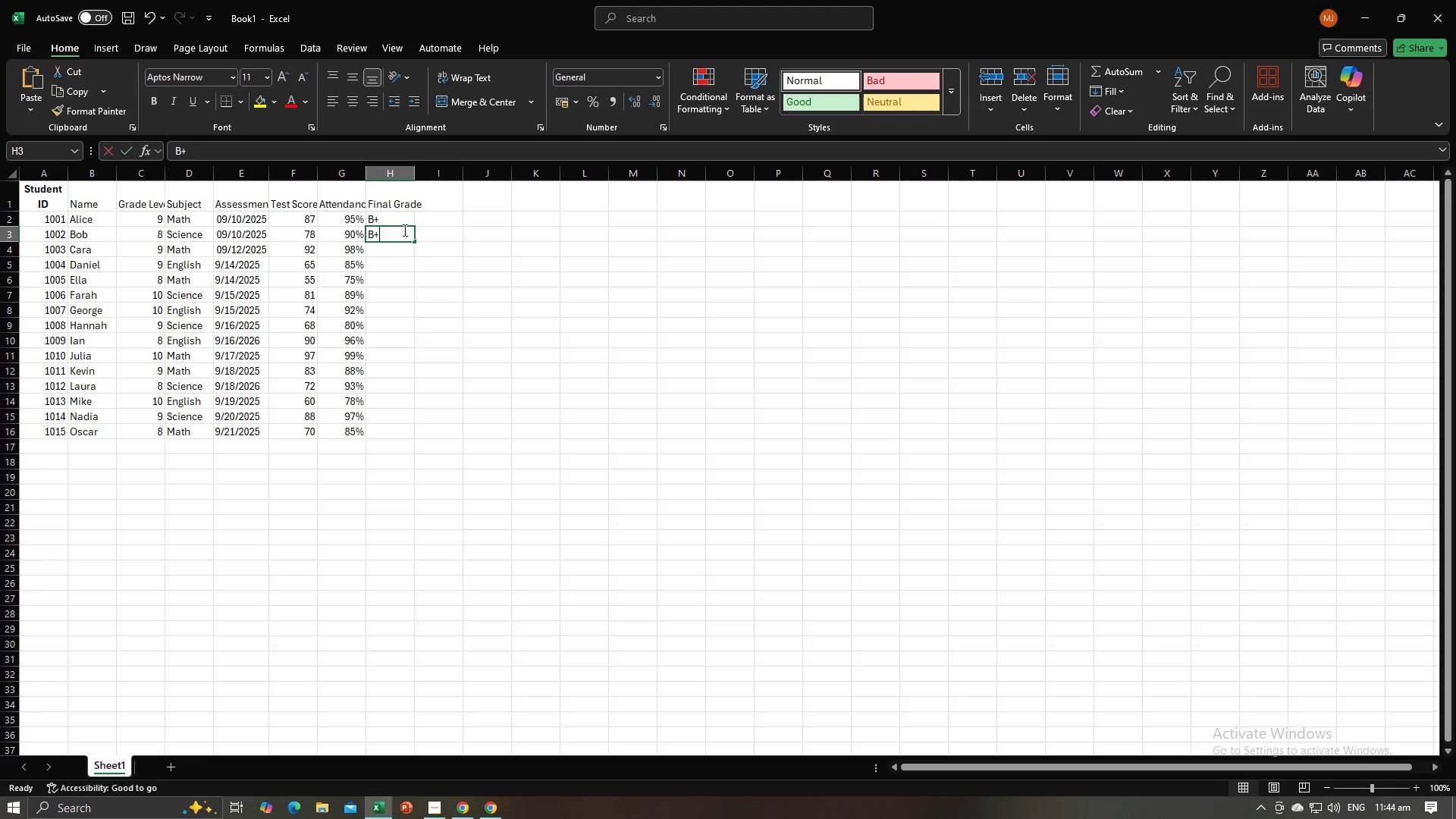 
triple_click([403, 230])
 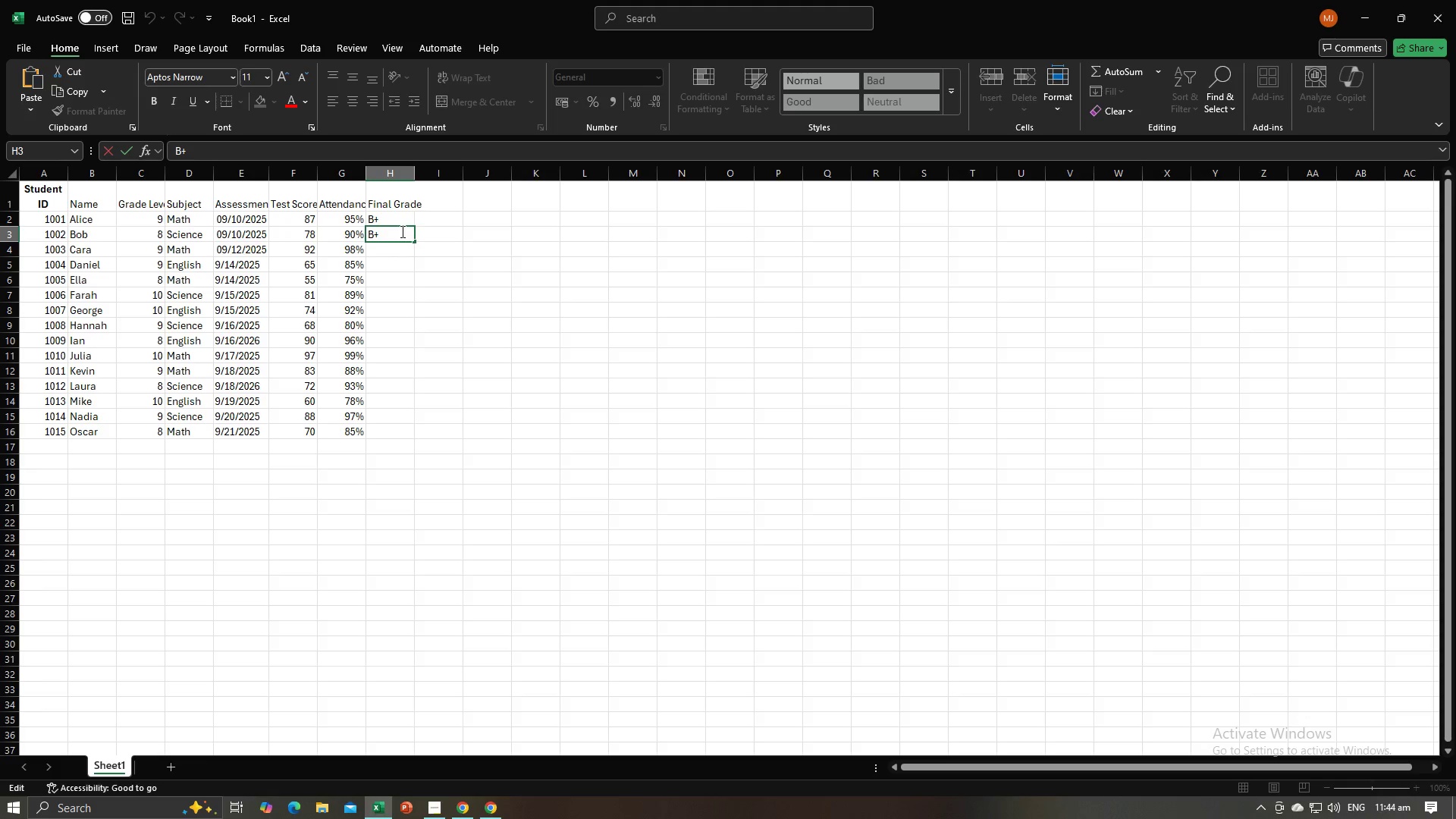 
key(Backspace)
 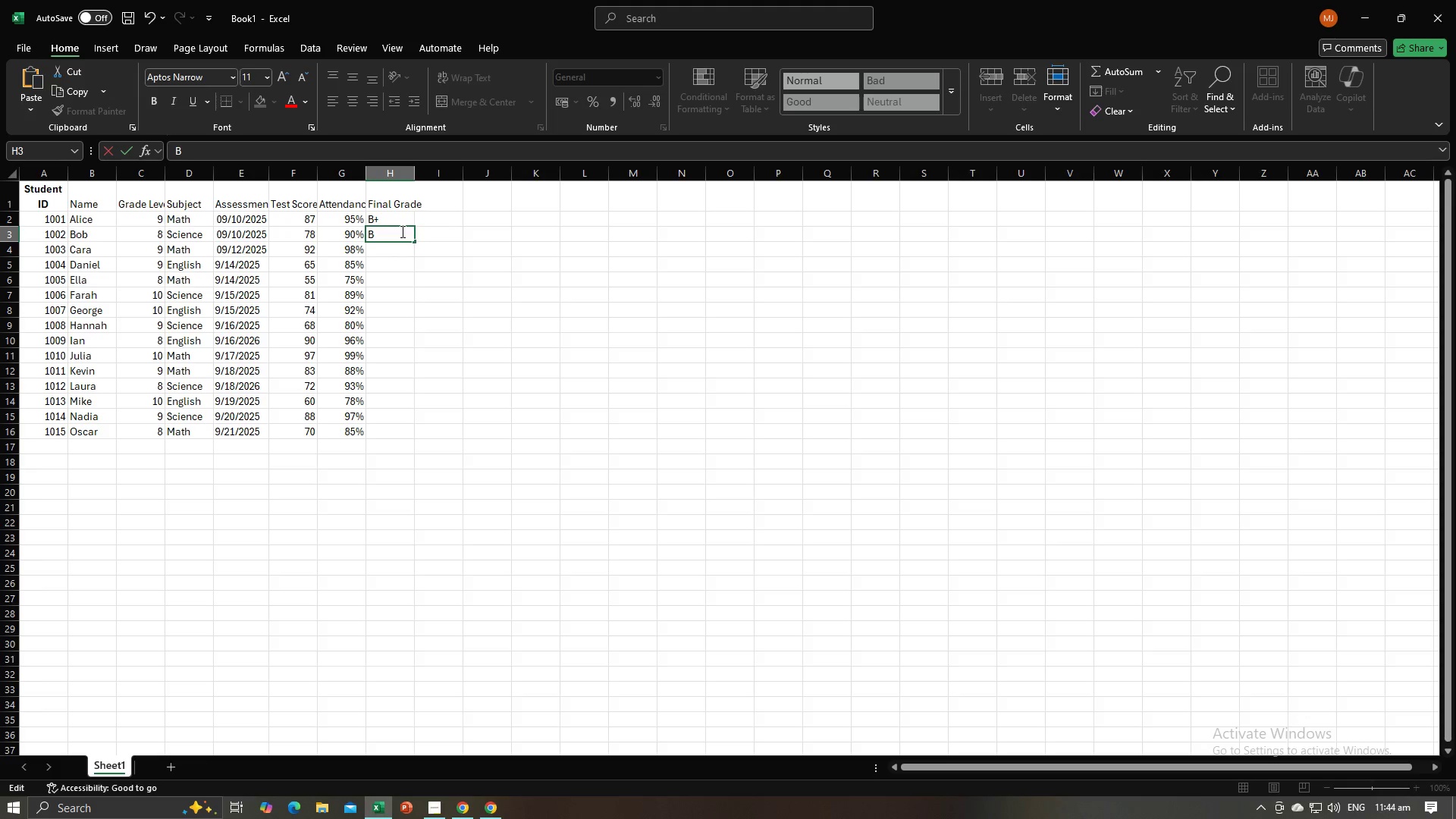 
key(Enter)
 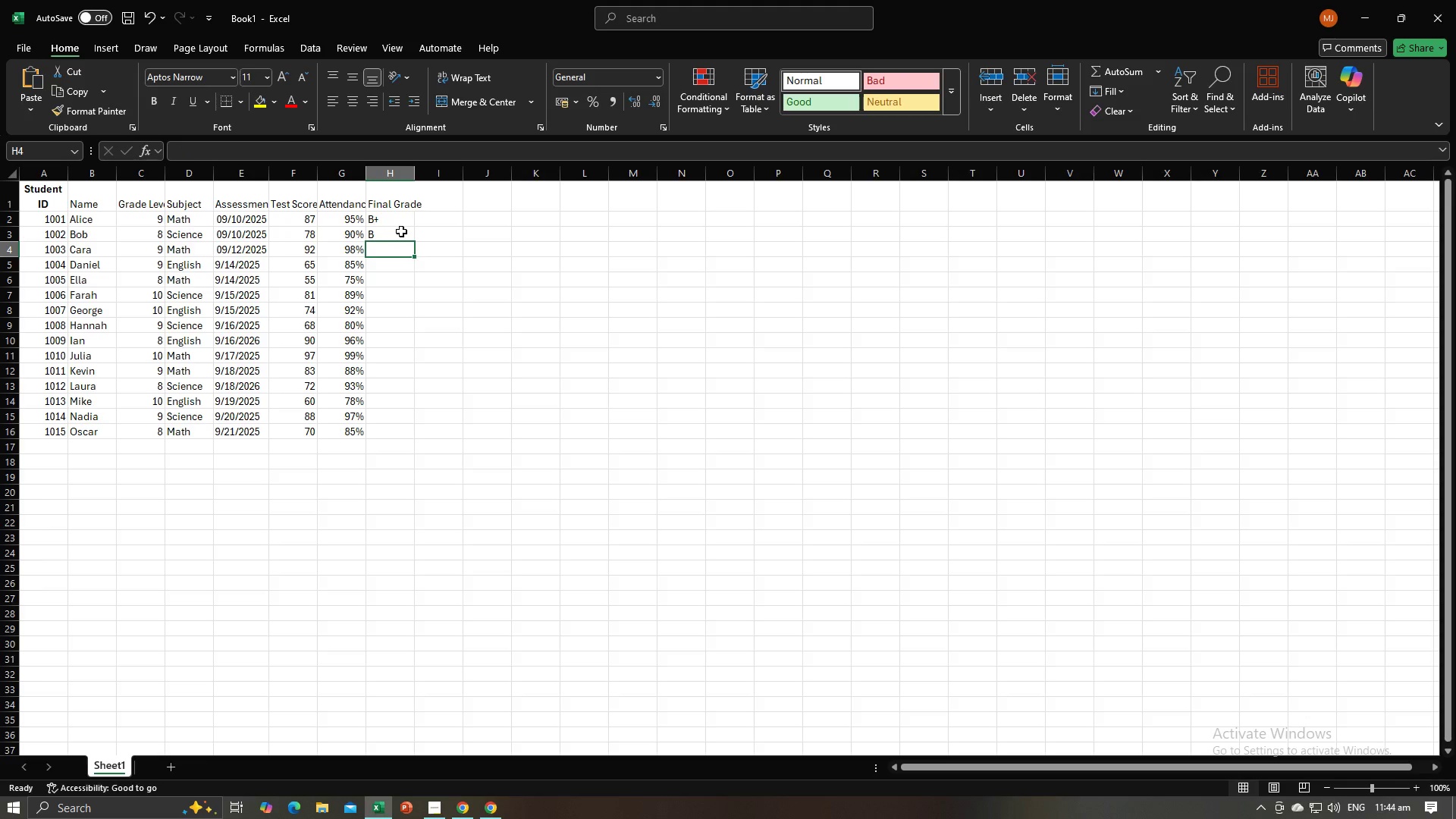 
key(Shift+ShiftLeft)
 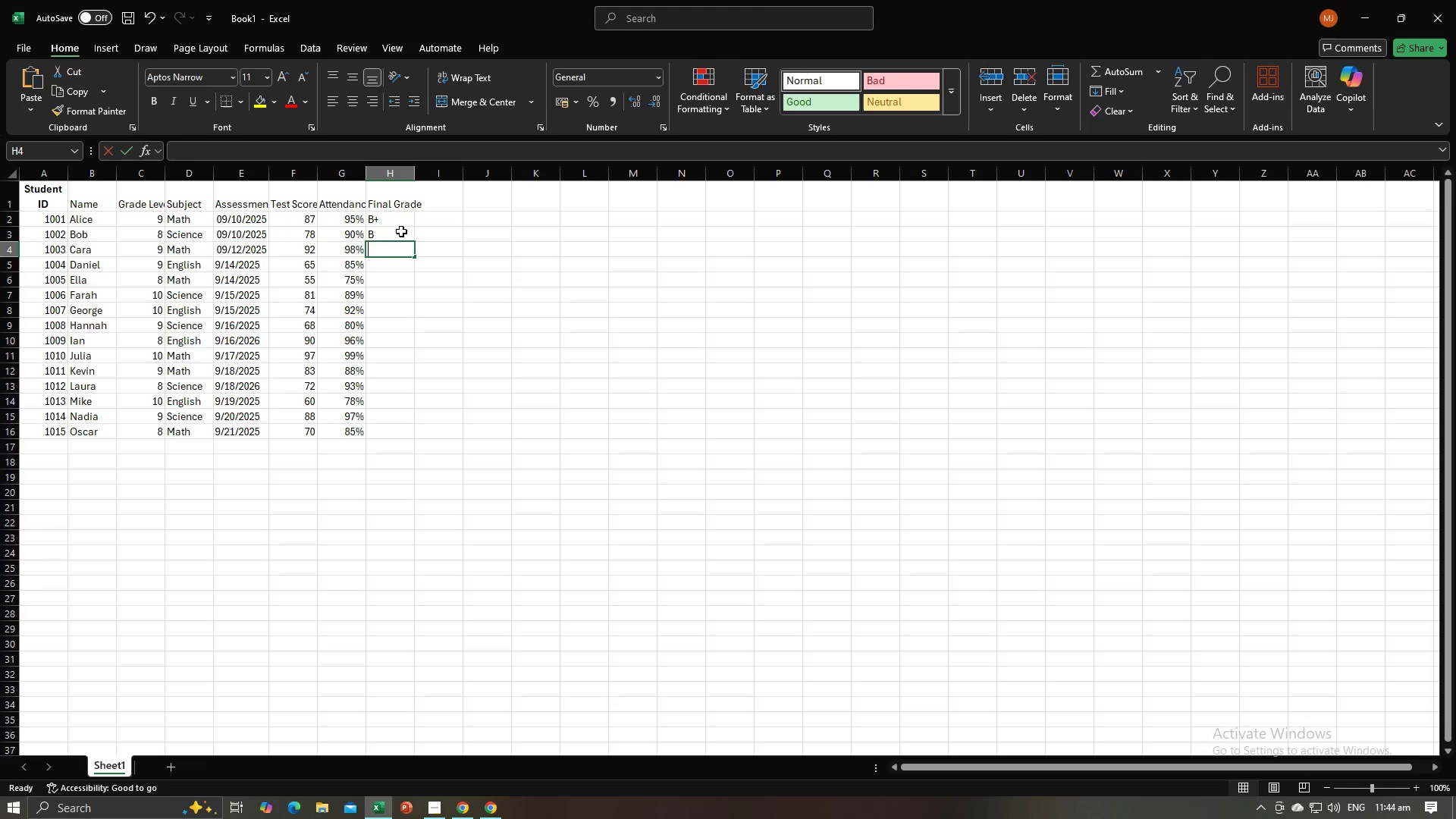 
key(Shift+A)
 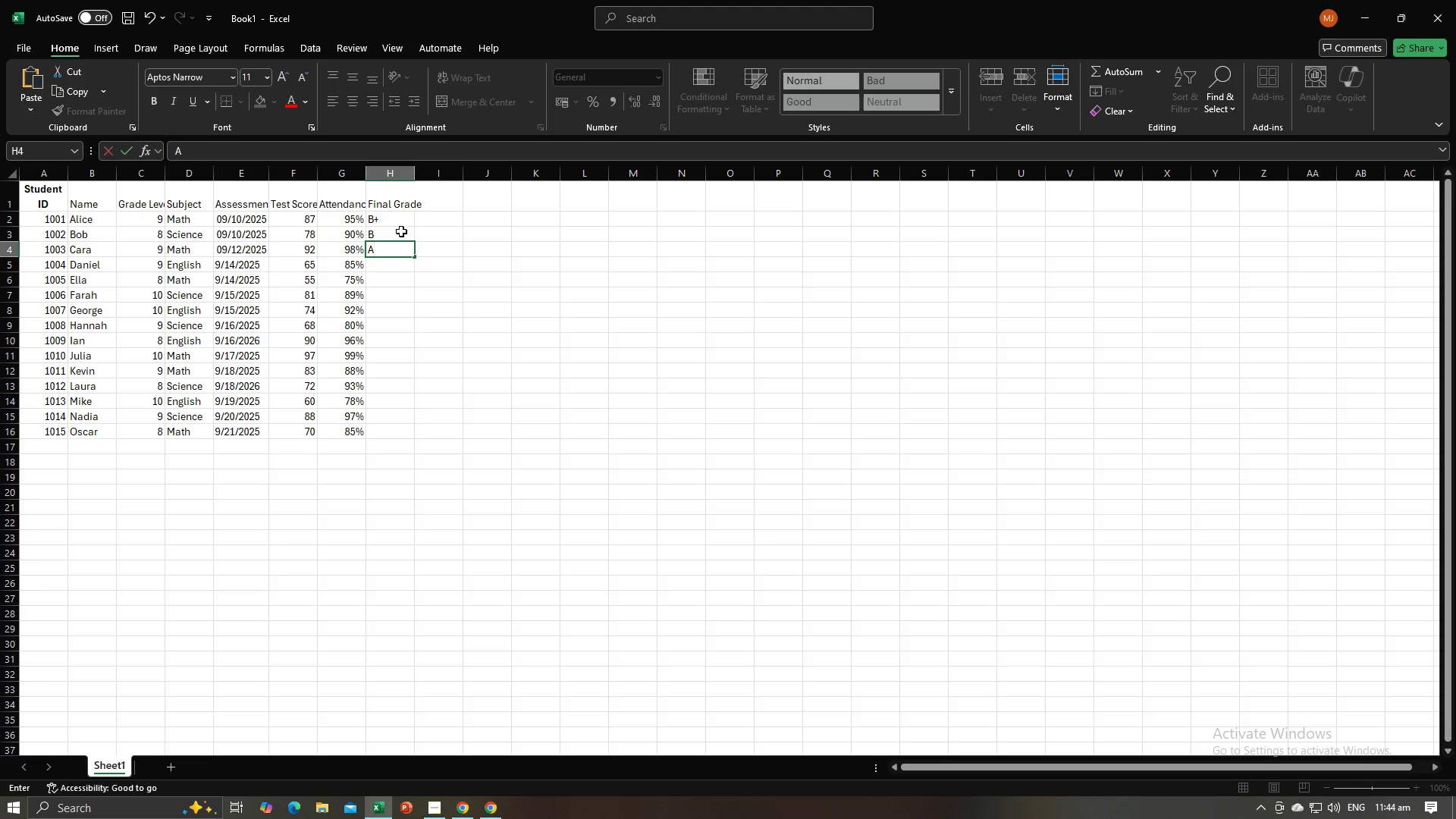 
key(Enter)
 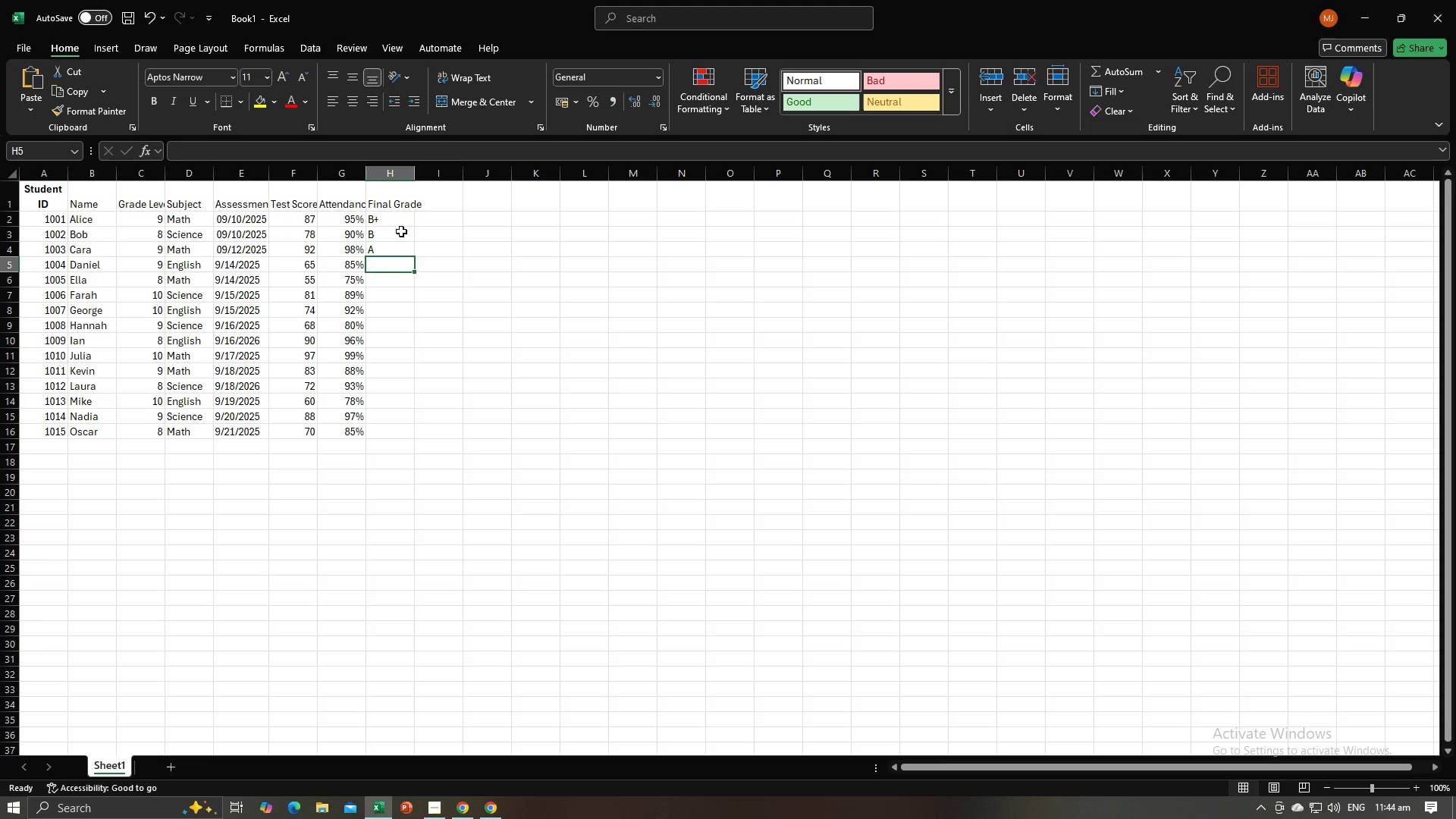 
key(Shift+C)
 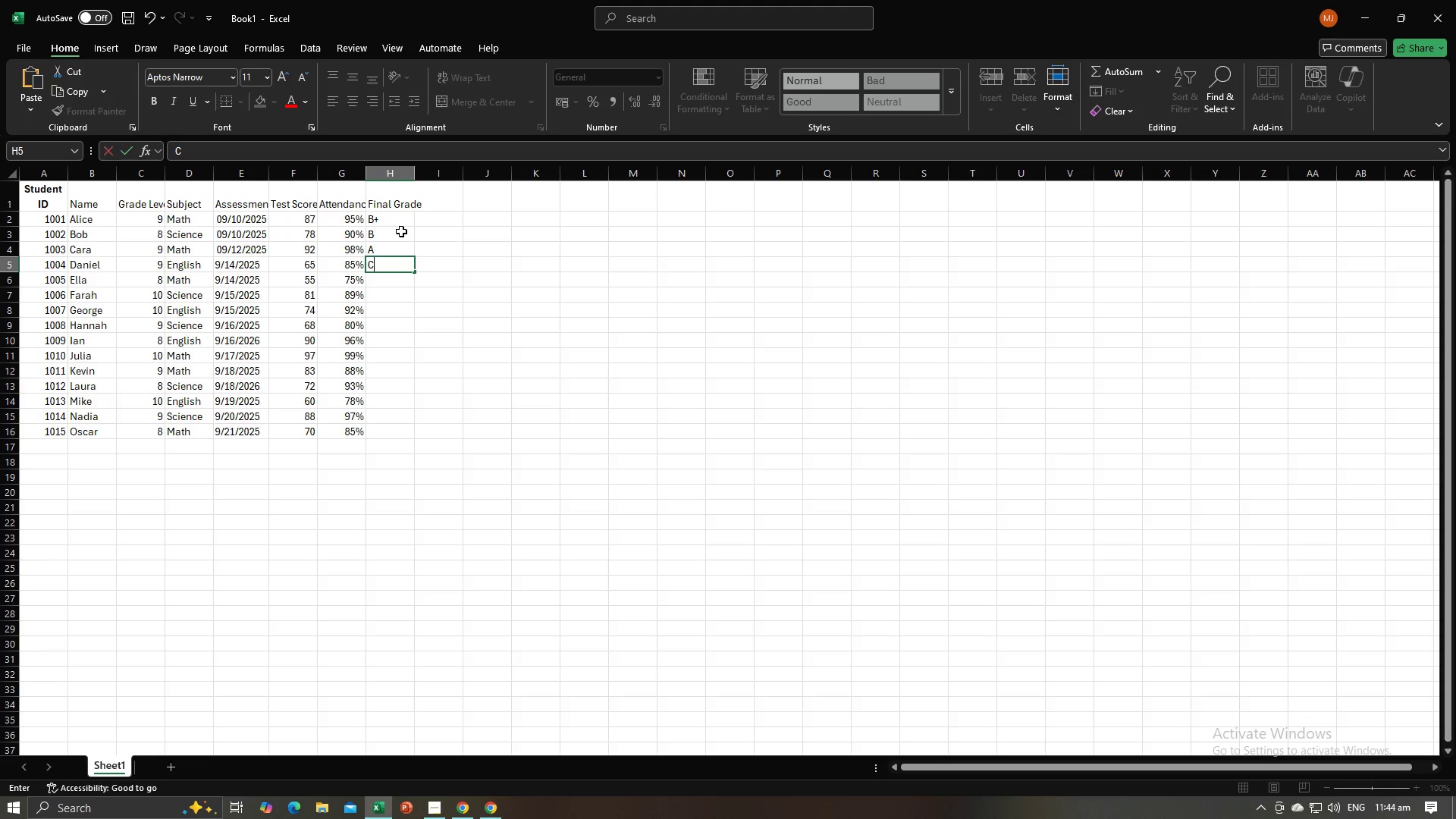 
key(Alt+AltLeft)
 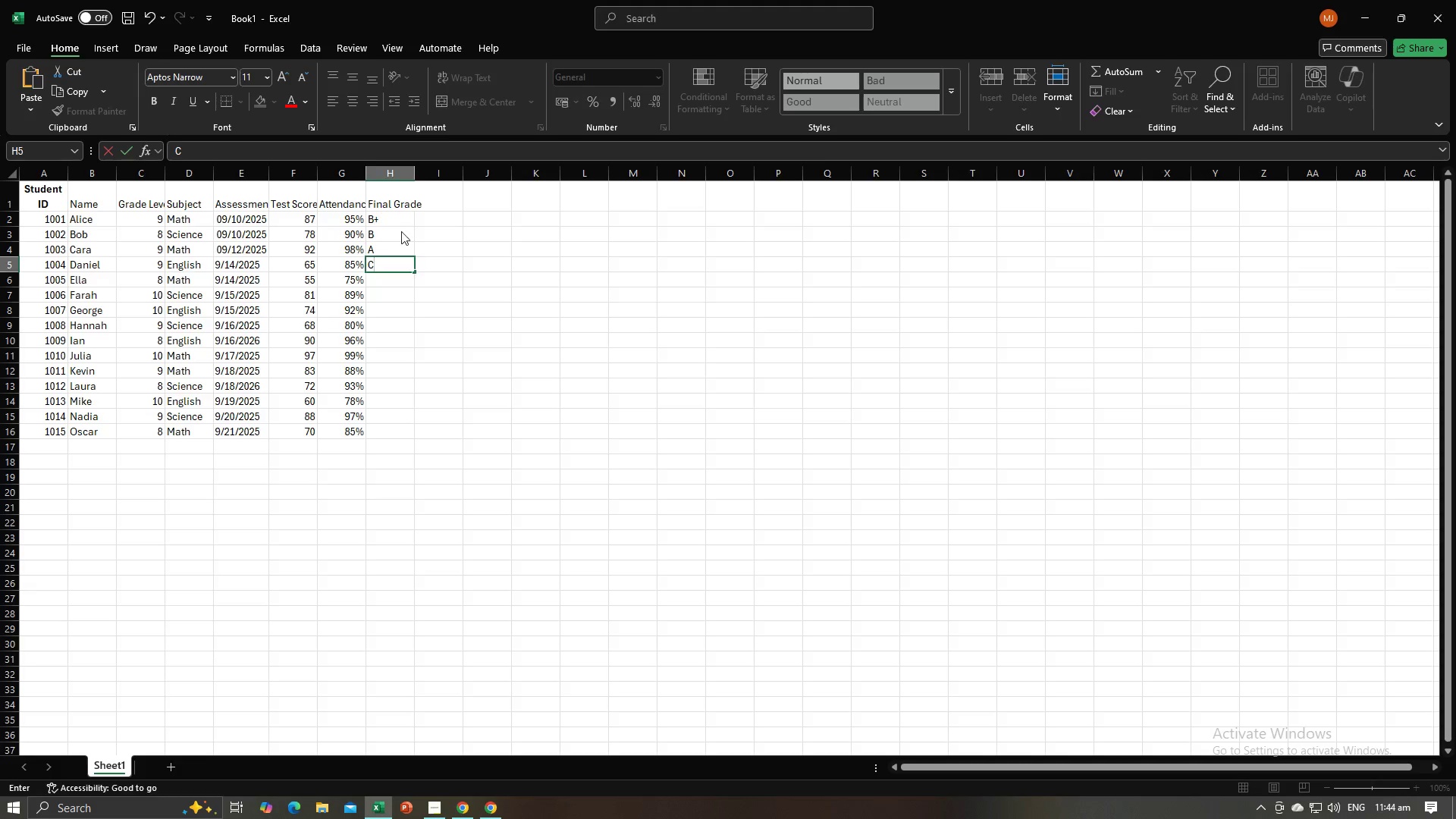 
key(Alt+Tab)
 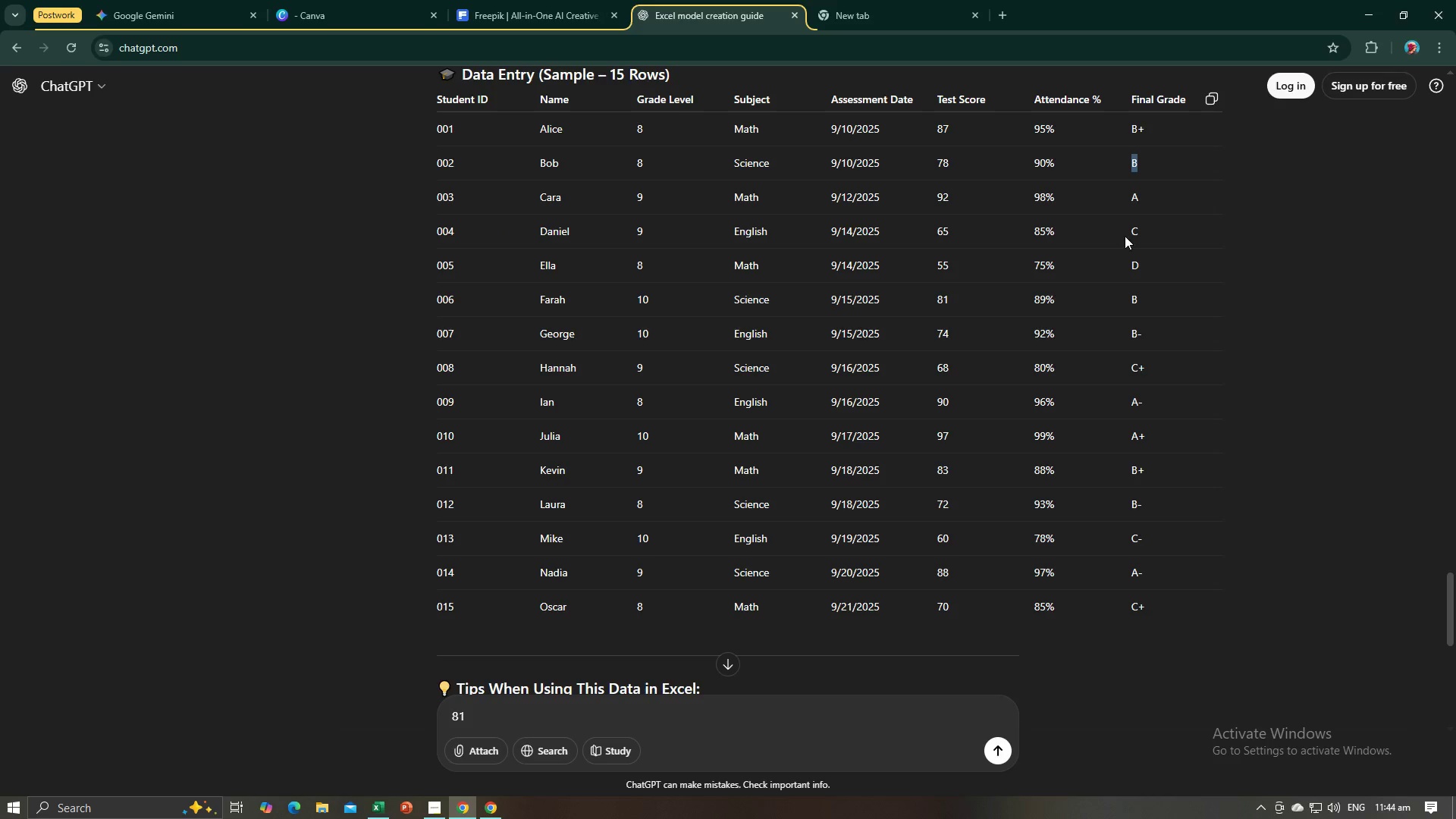 
key(Alt+AltLeft)
 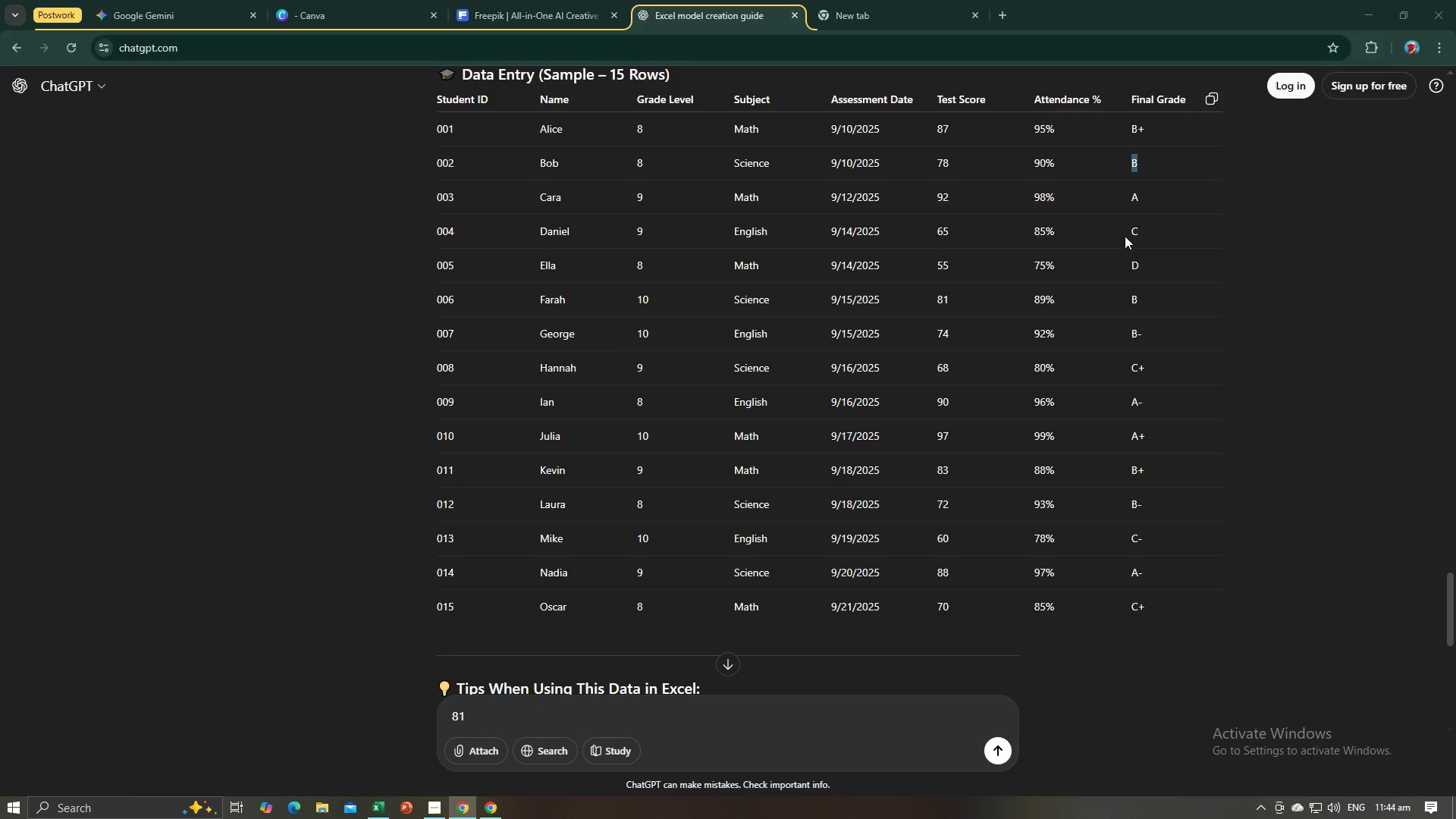 
key(Alt+Tab)
 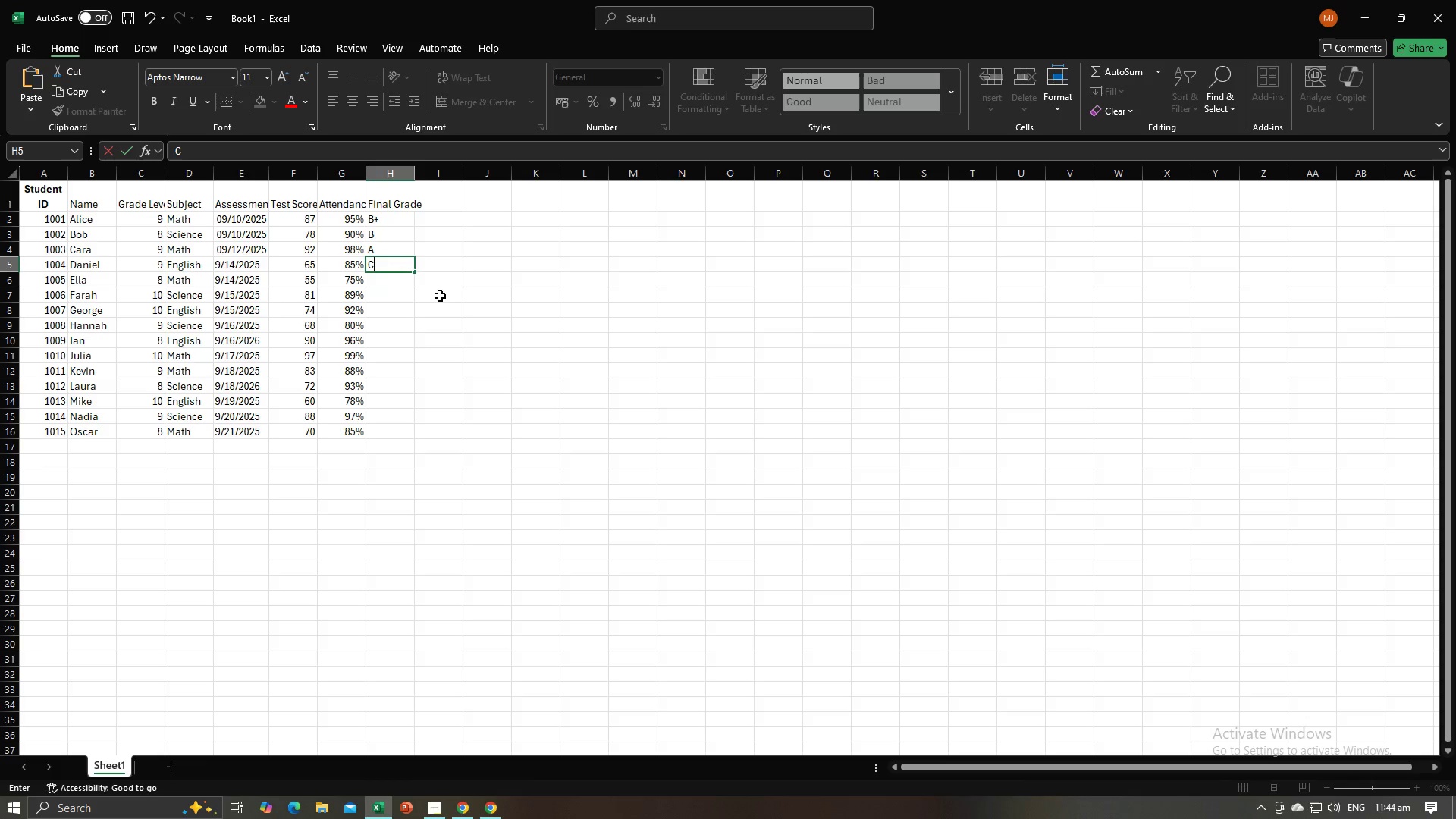 
key(NumpadEnter)
 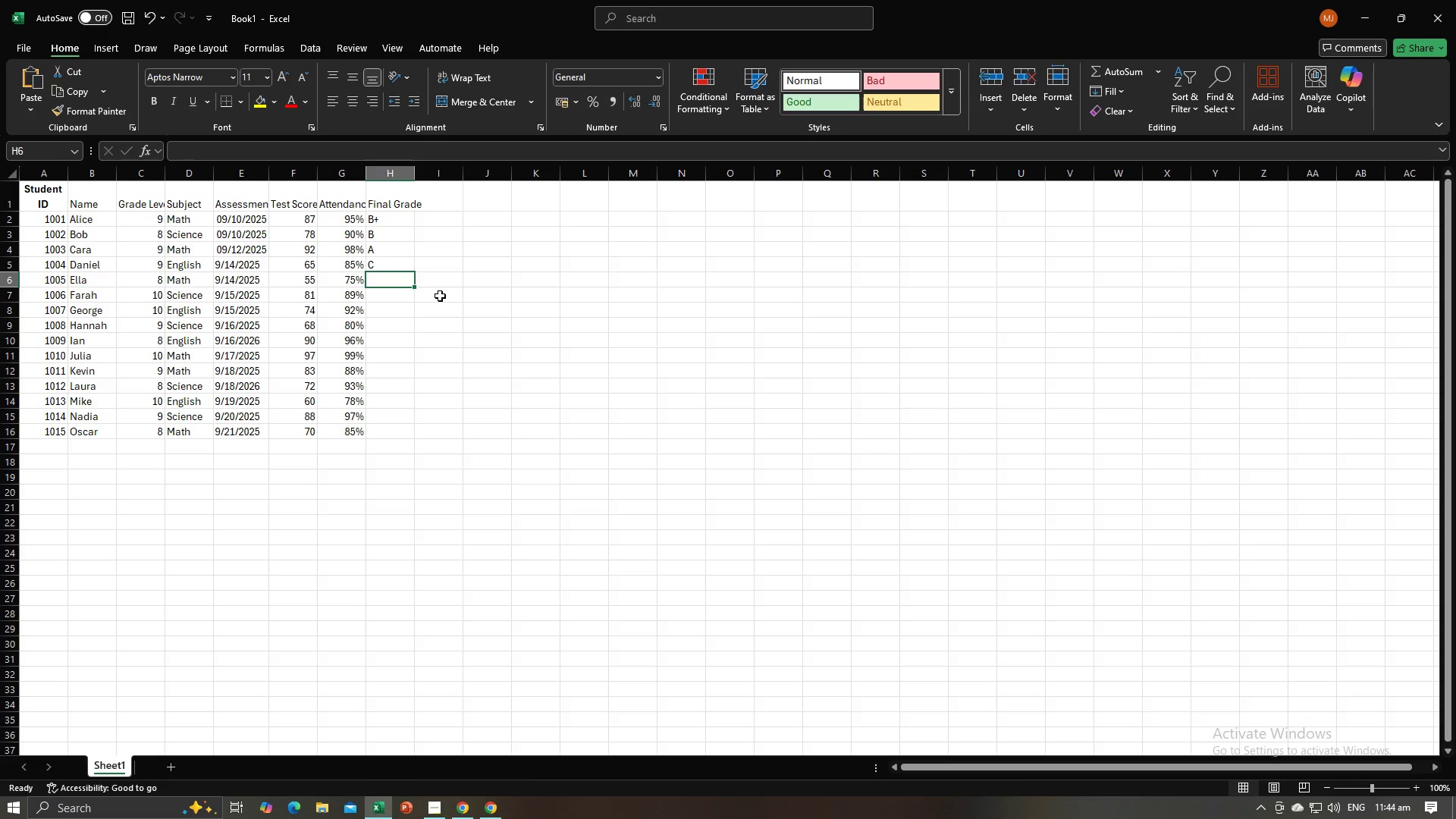 
key(Shift+D)
 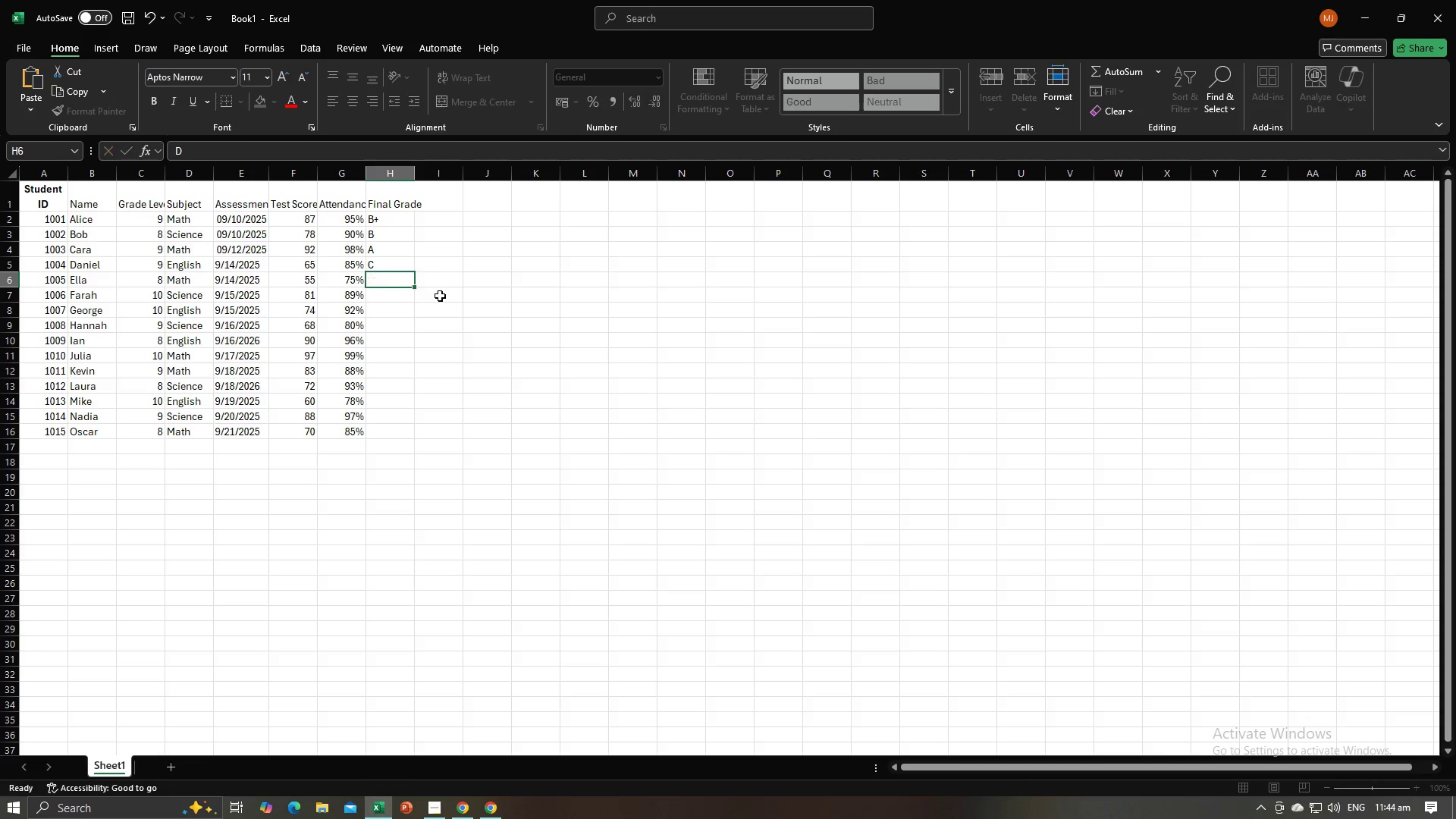 
key(NumpadEnter)
 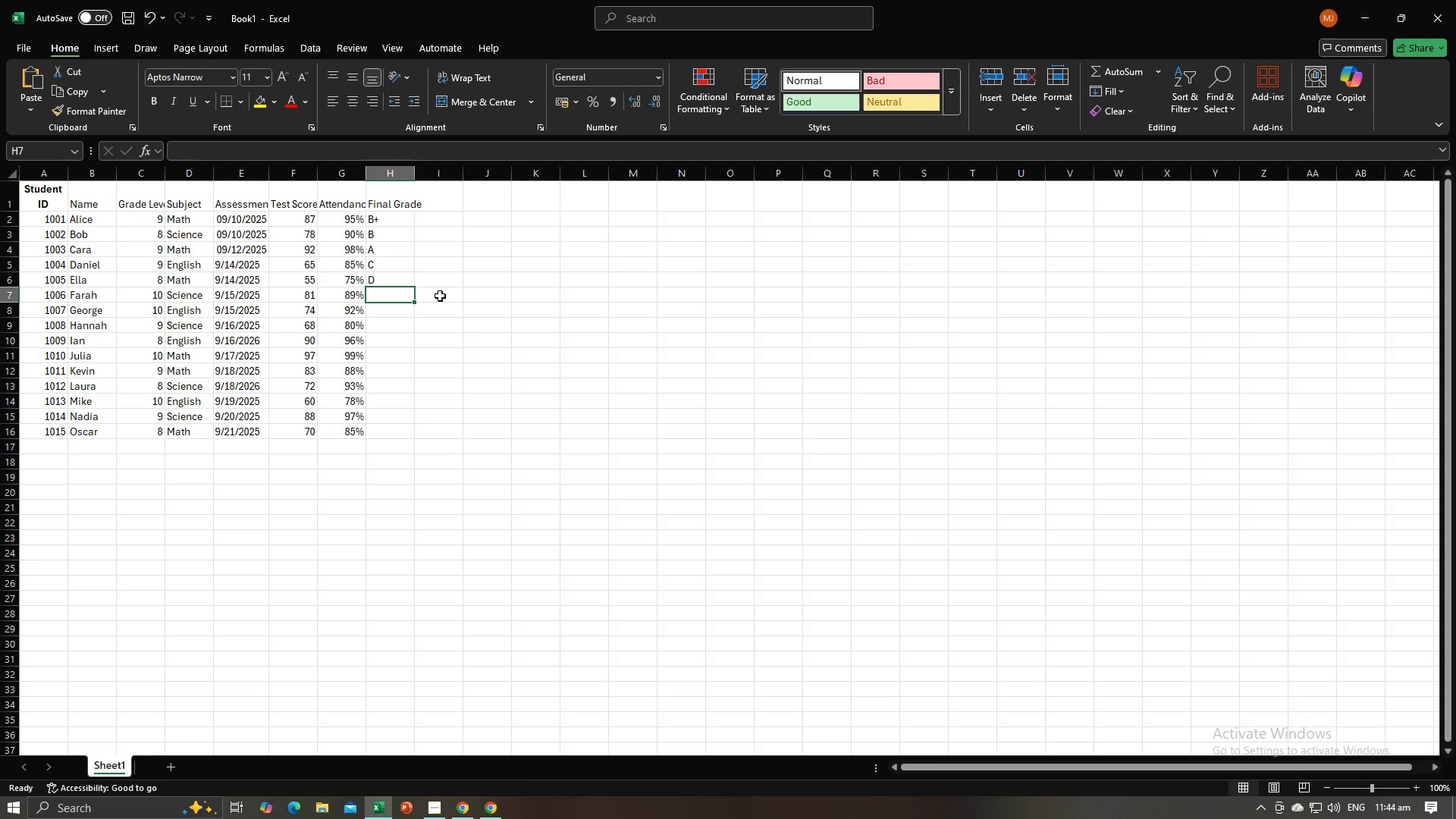 
key(Alt+AltLeft)
 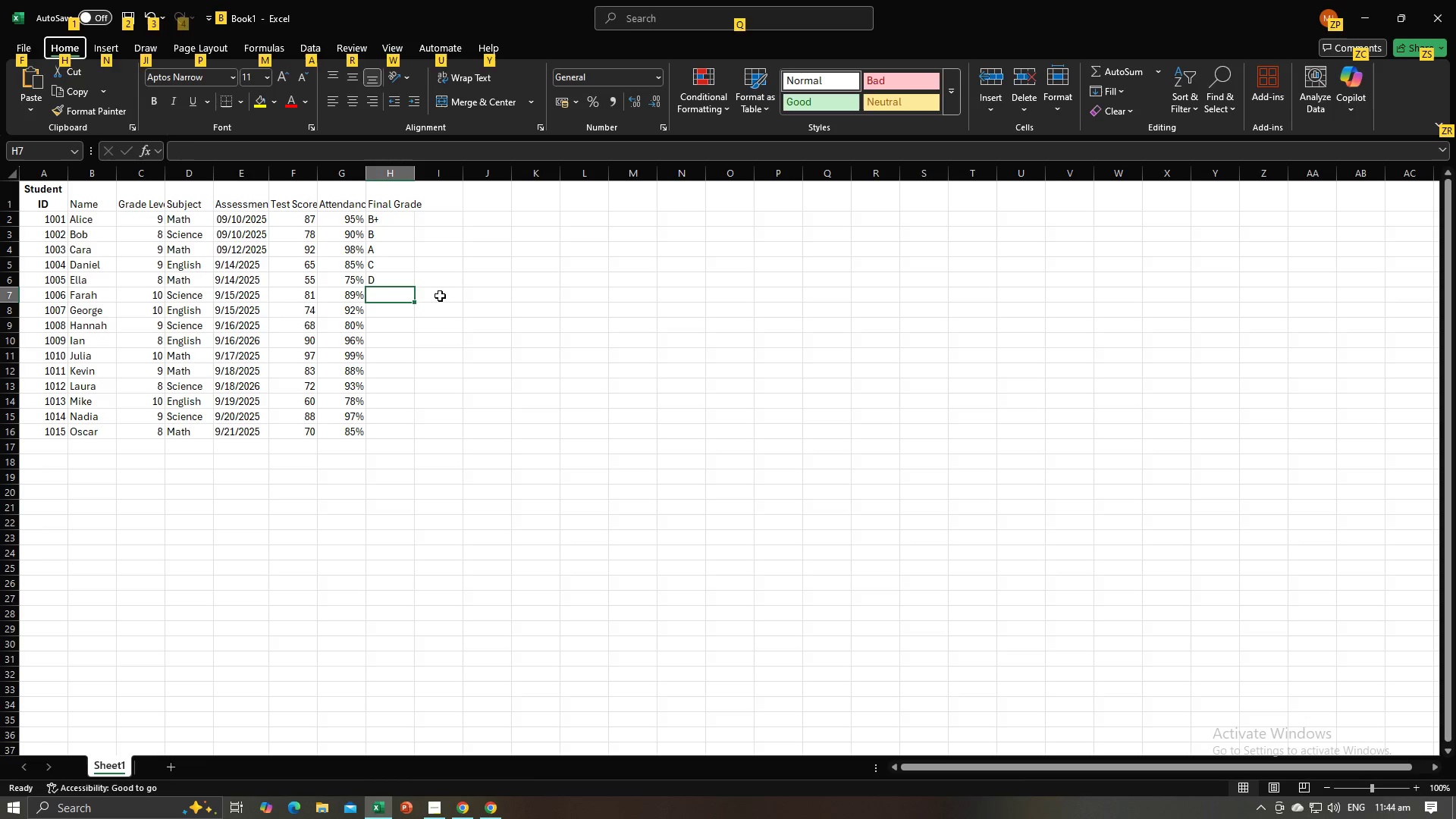 
key(Alt+AltLeft)
 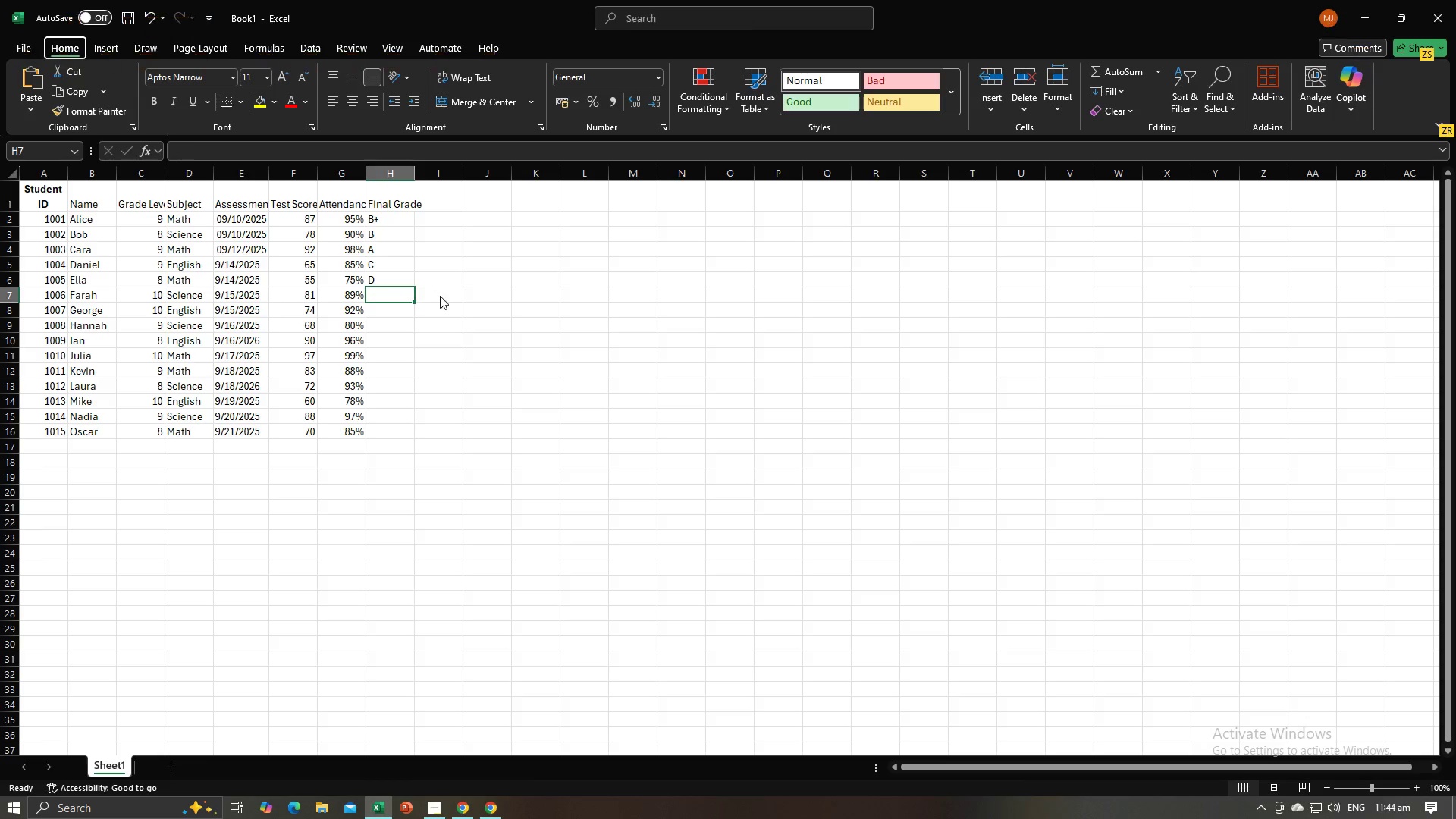 
key(Alt+Tab)
 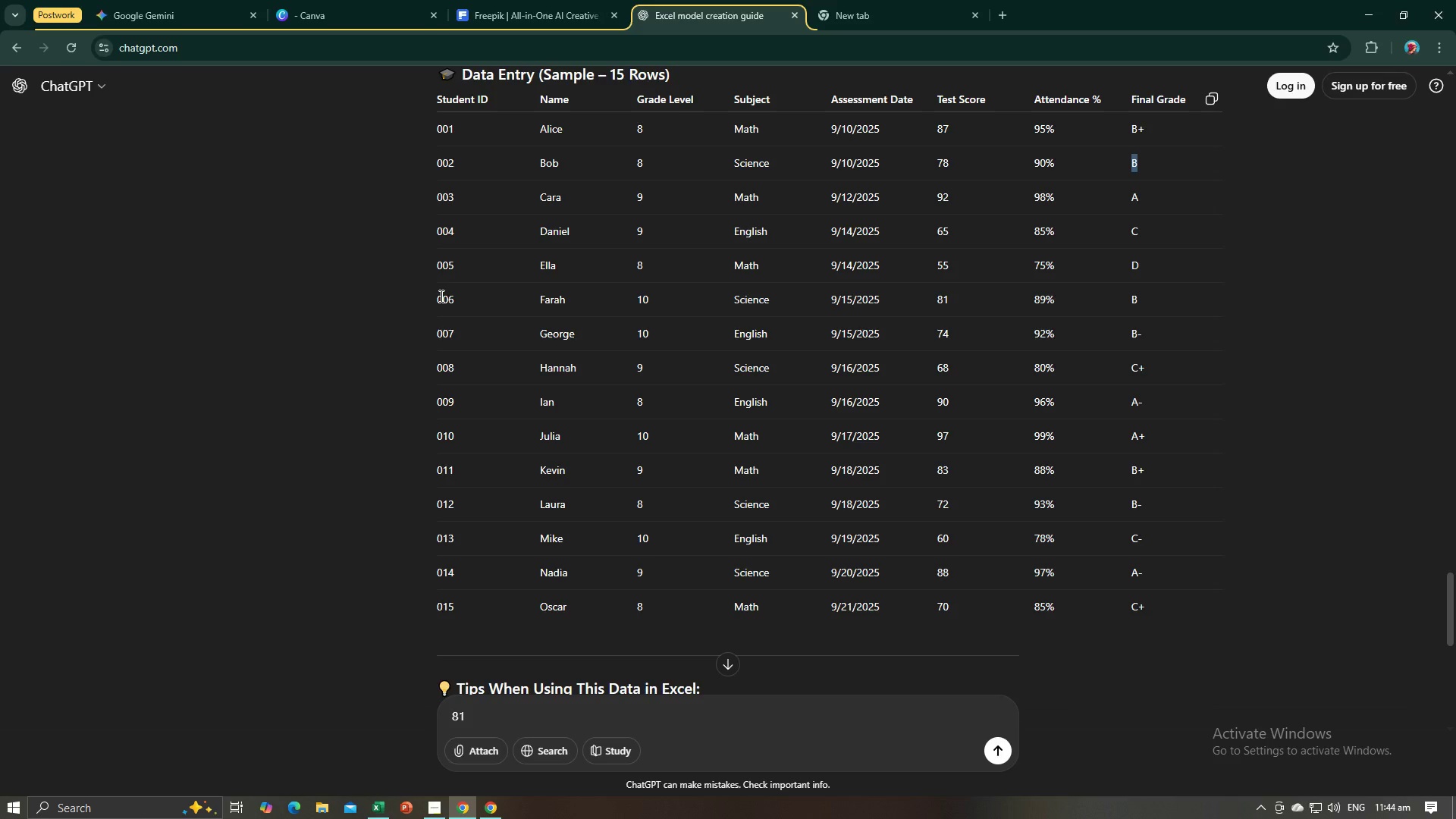 
key(Alt+AltLeft)
 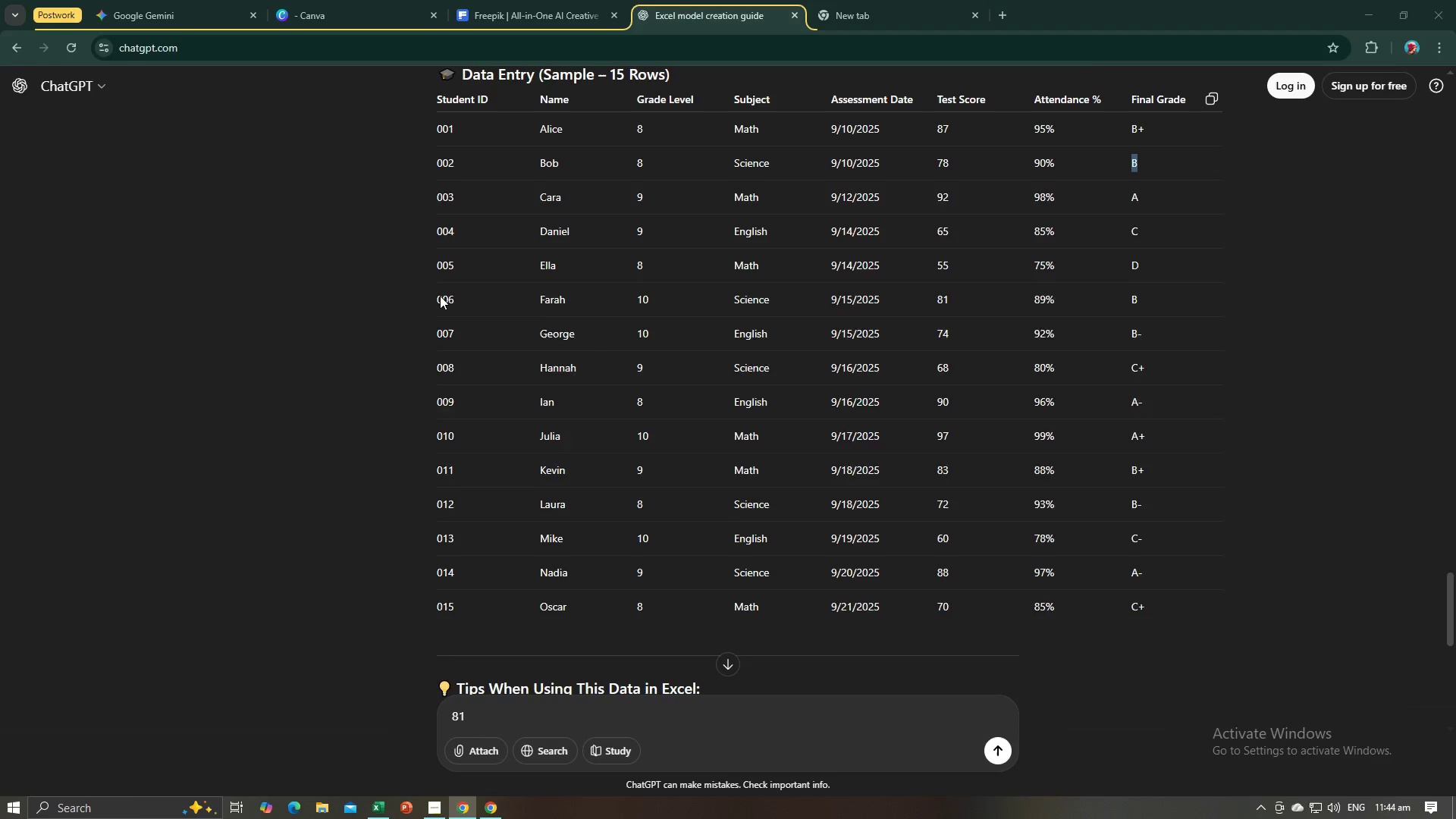 
key(Alt+Tab)
 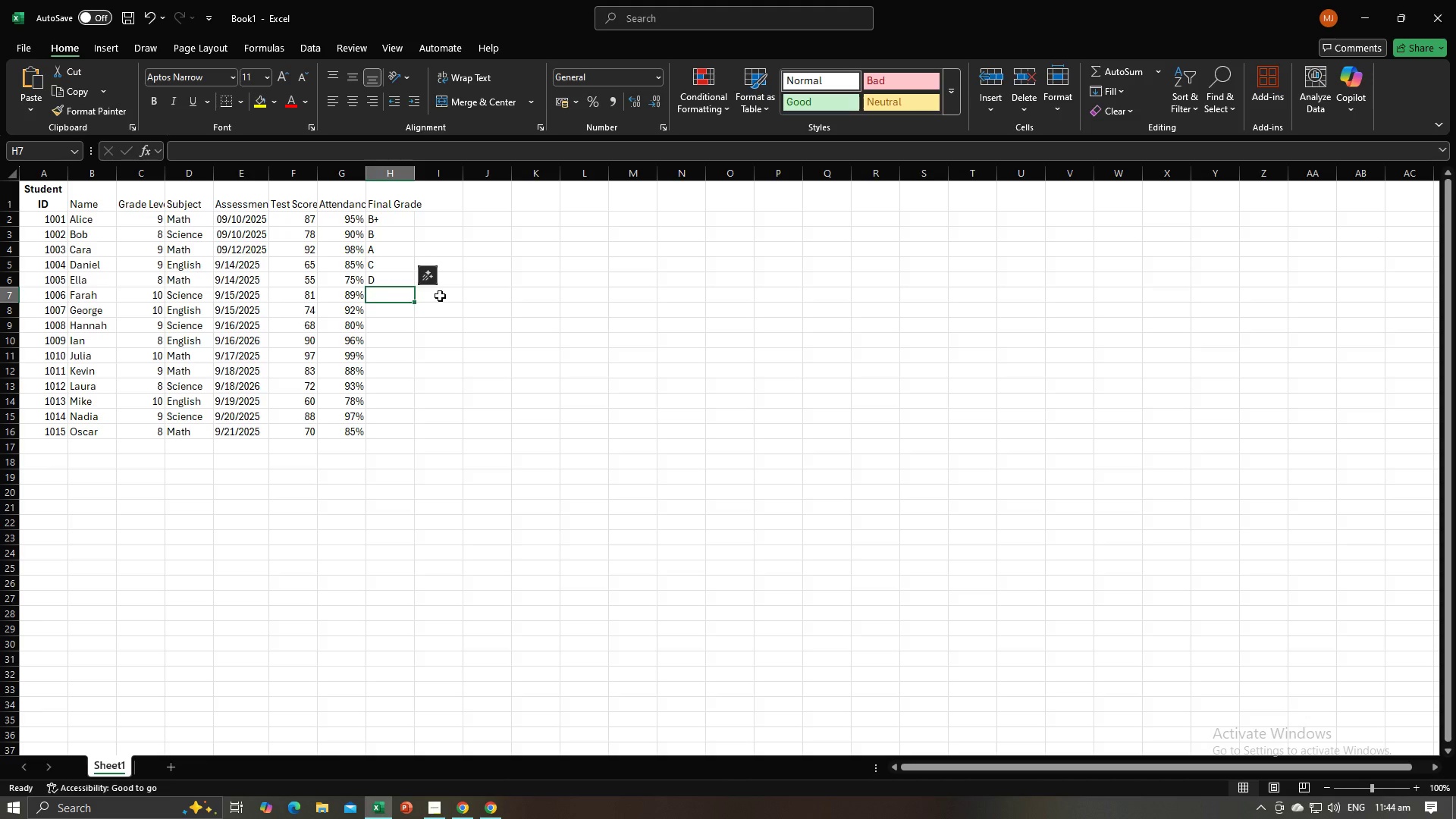 
key(Shift+B)
 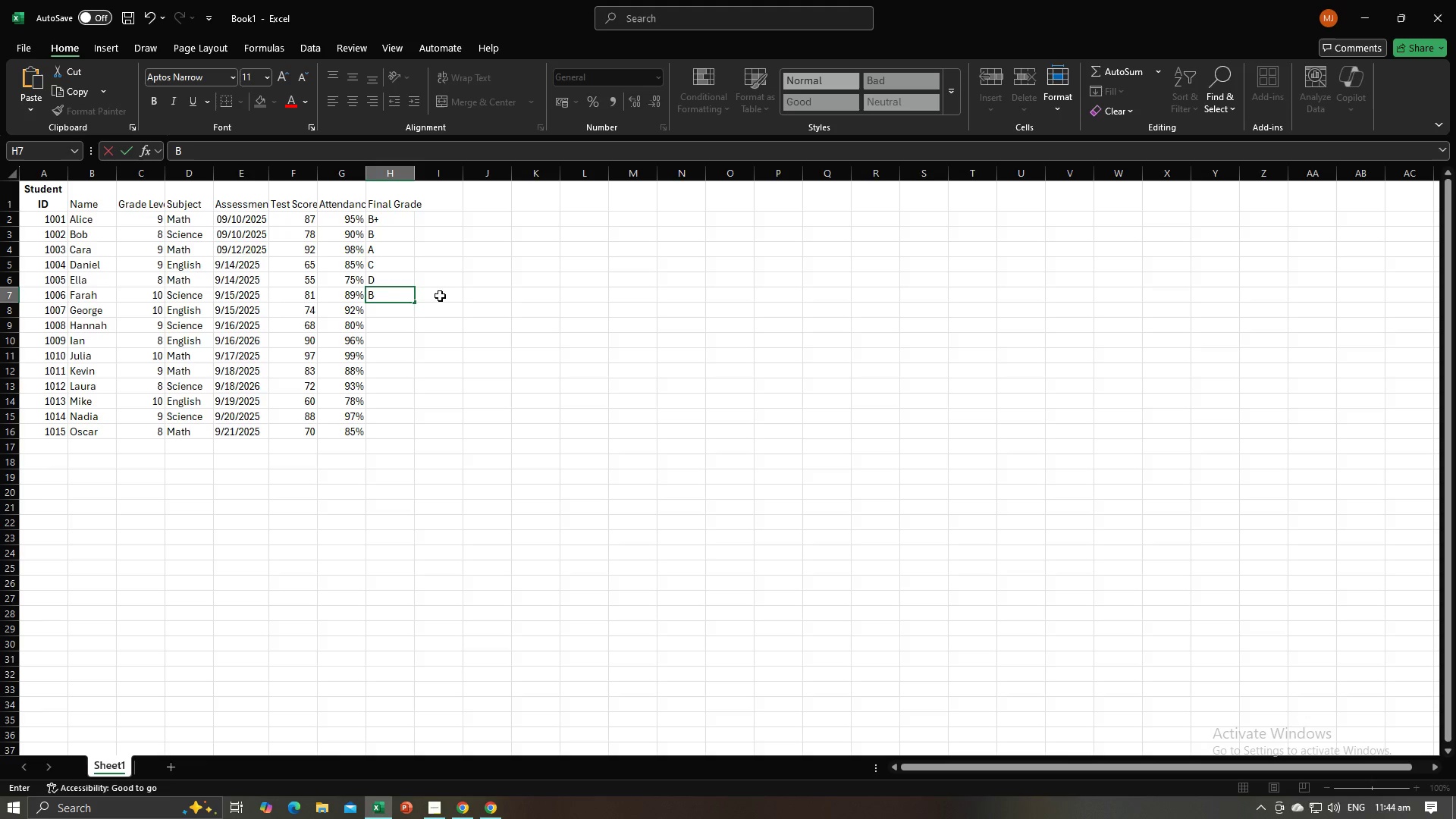 
key(NumpadEnter)
 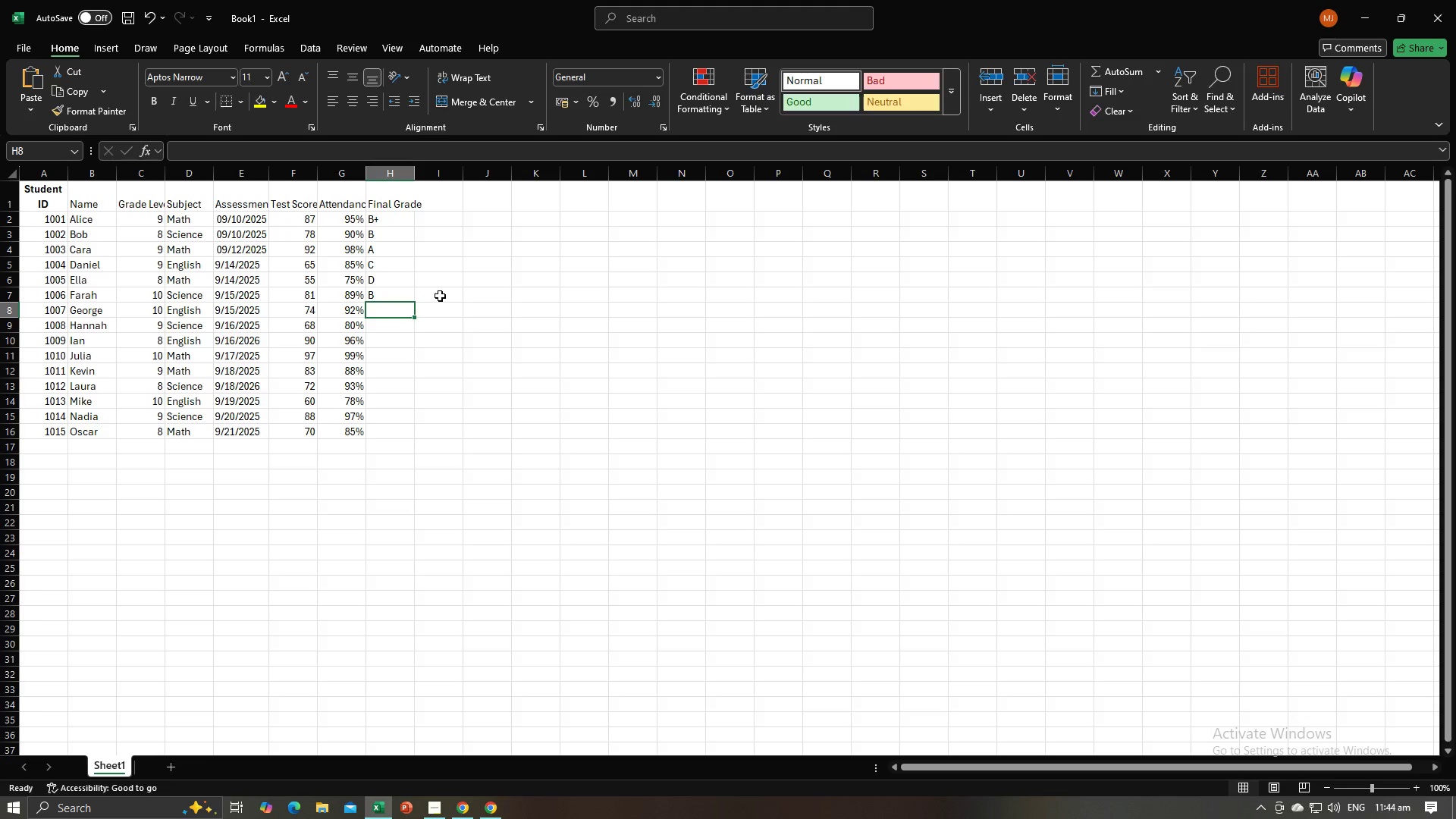 
key(Shift+B)
 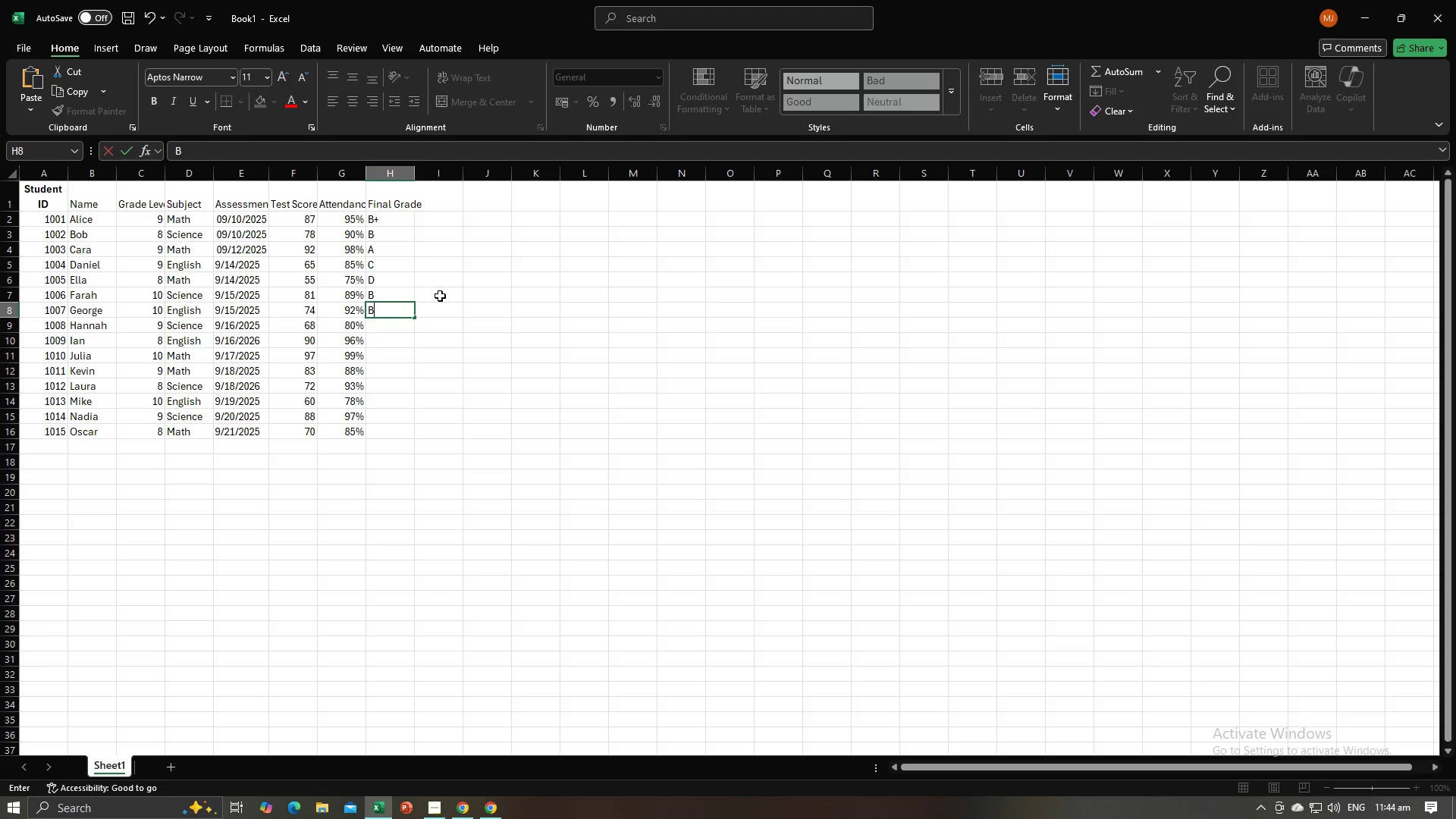 
key(Equal)
 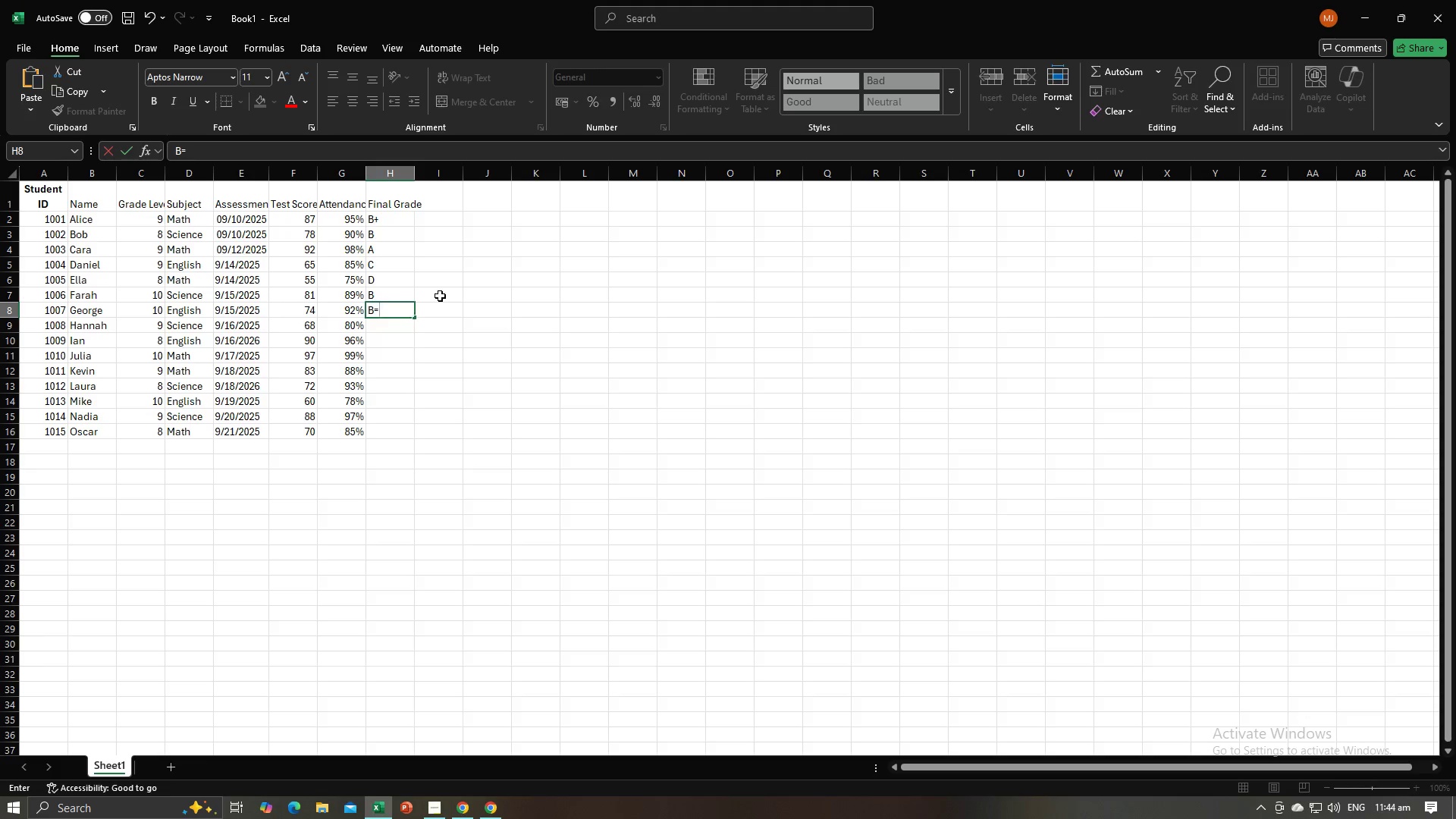 
key(Backspace)
 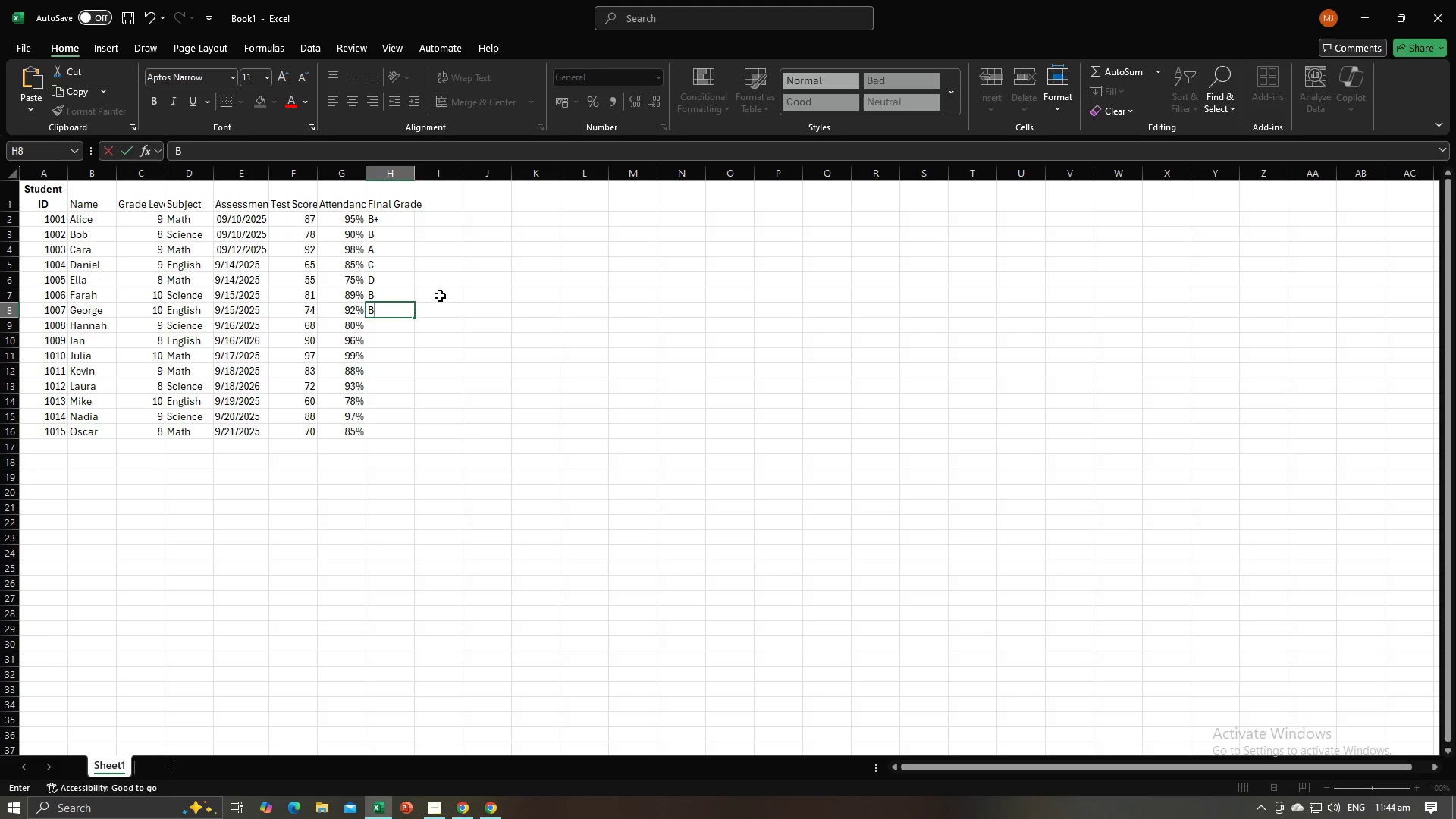 
key(Shift+Minus)
 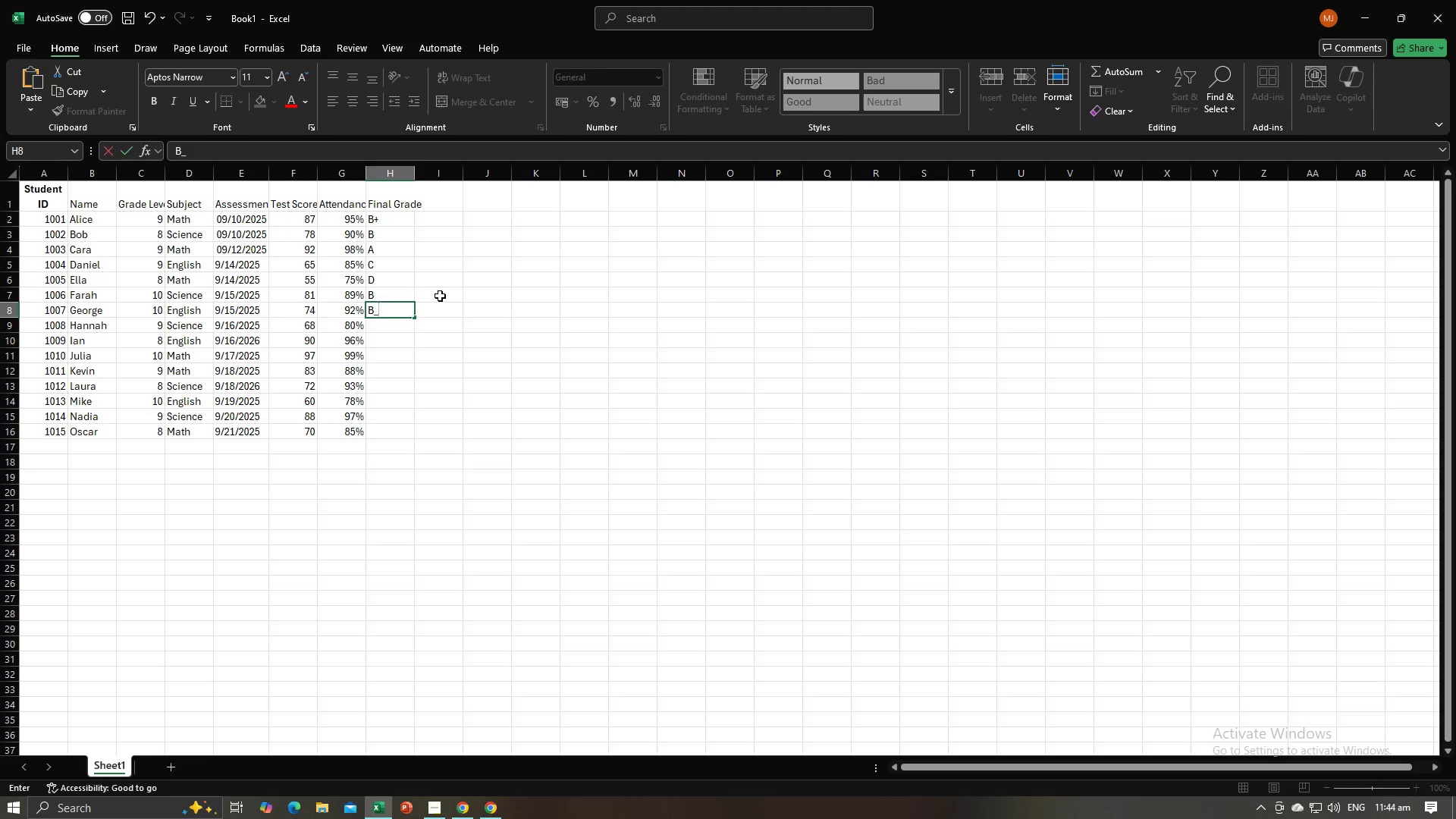 
key(Backspace)
 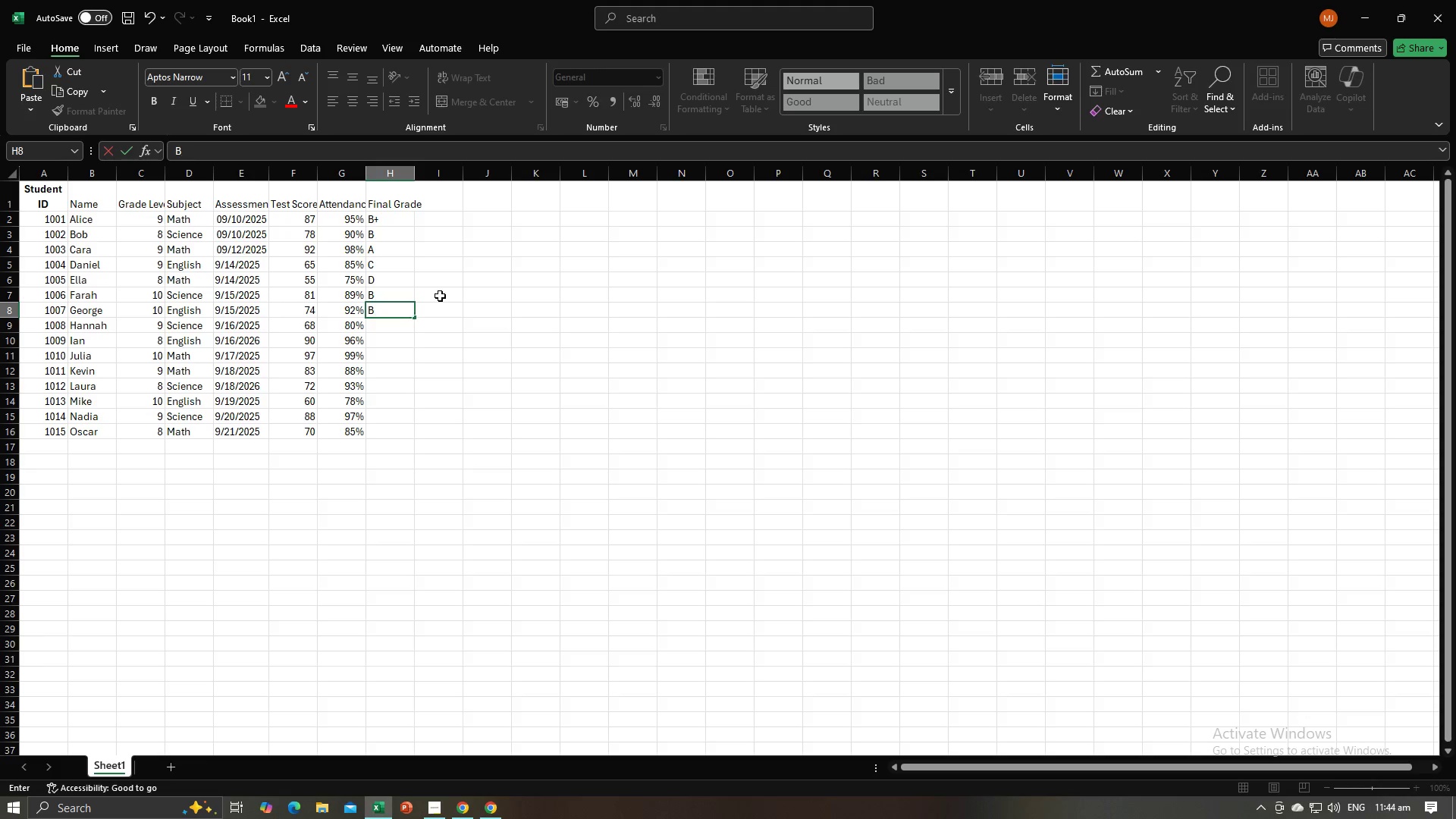 
key(Minus)
 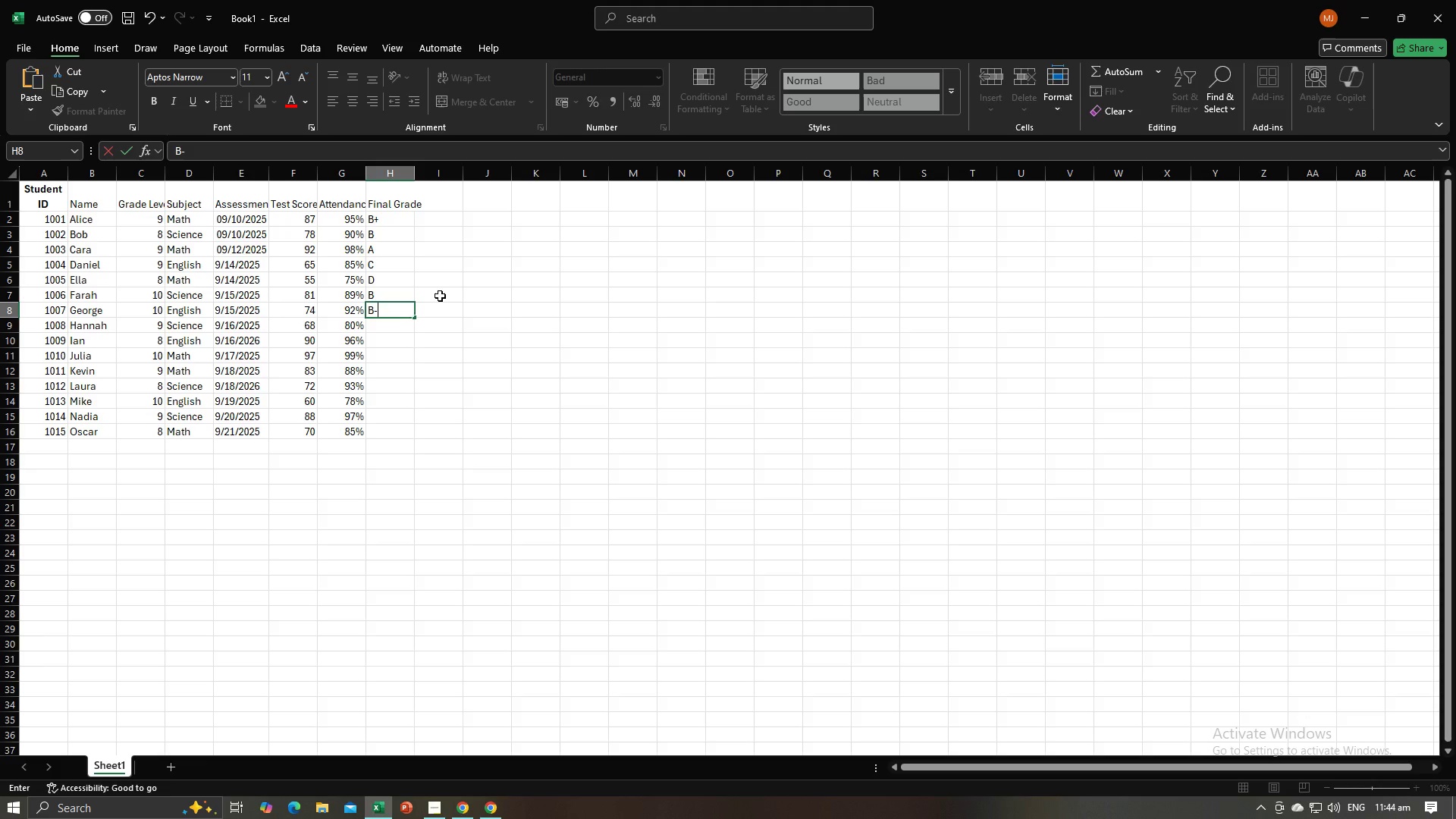 
key(NumpadEnter)
 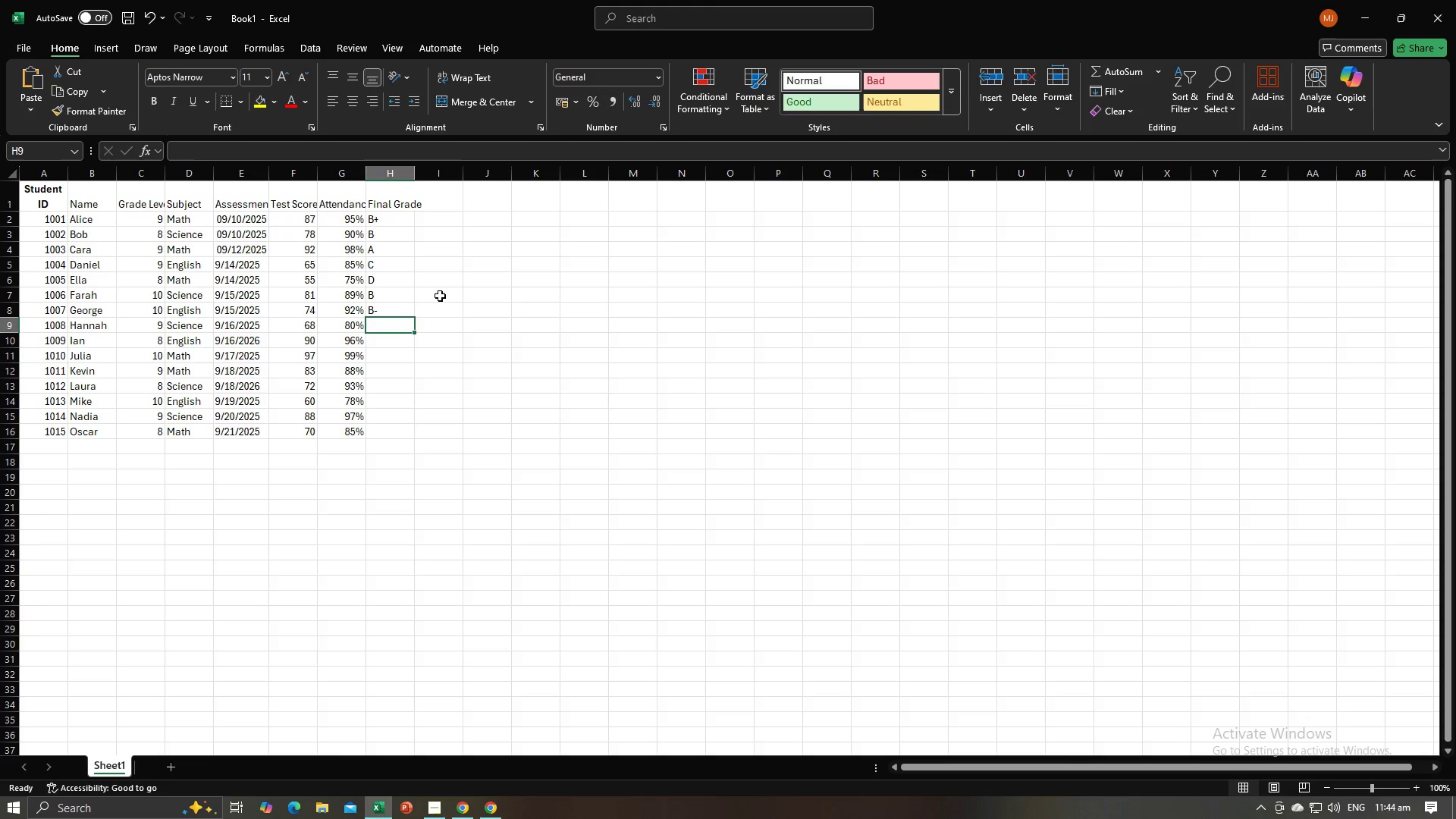 
key(Alt+AltLeft)
 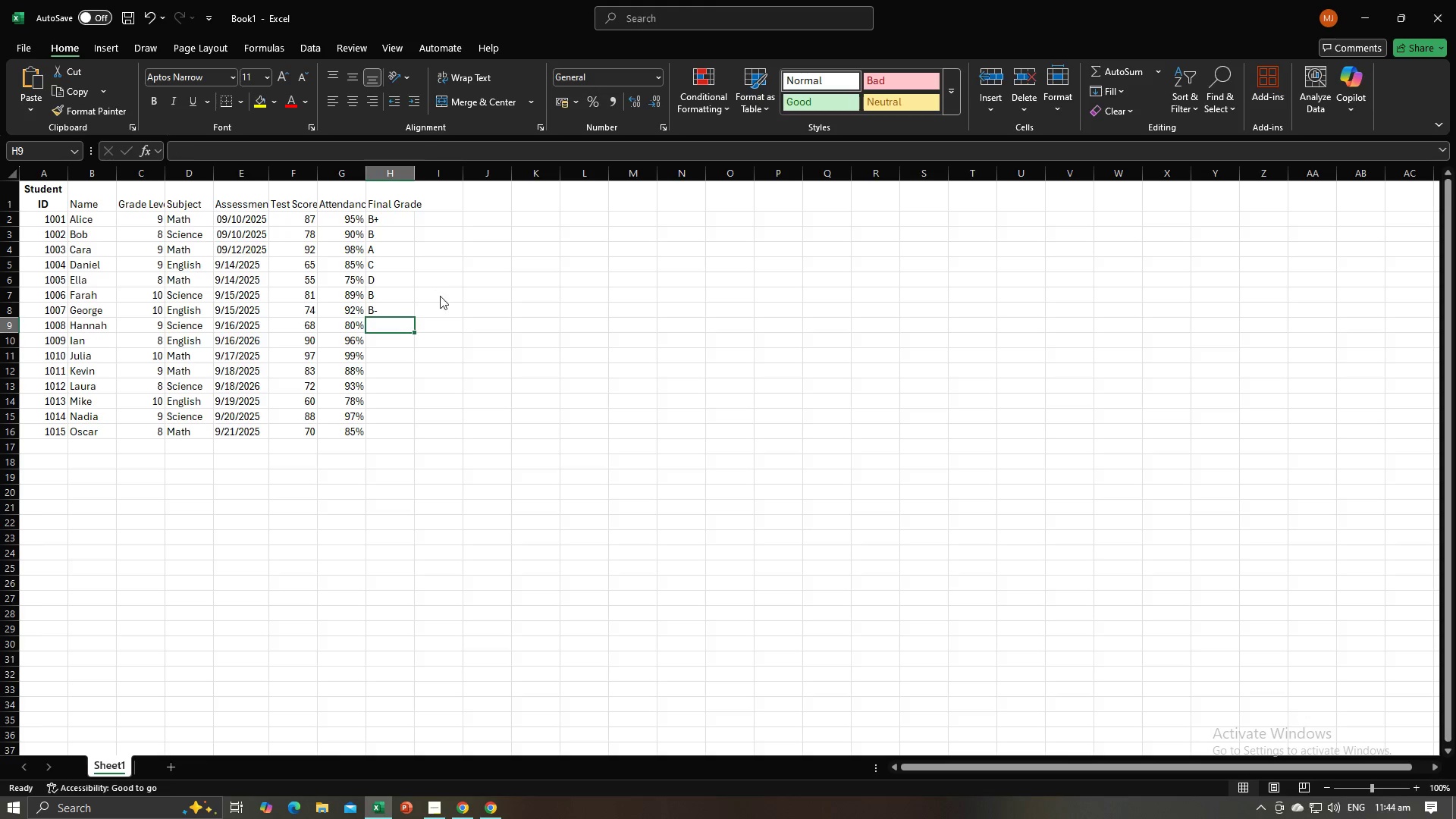 
key(Alt+Tab)